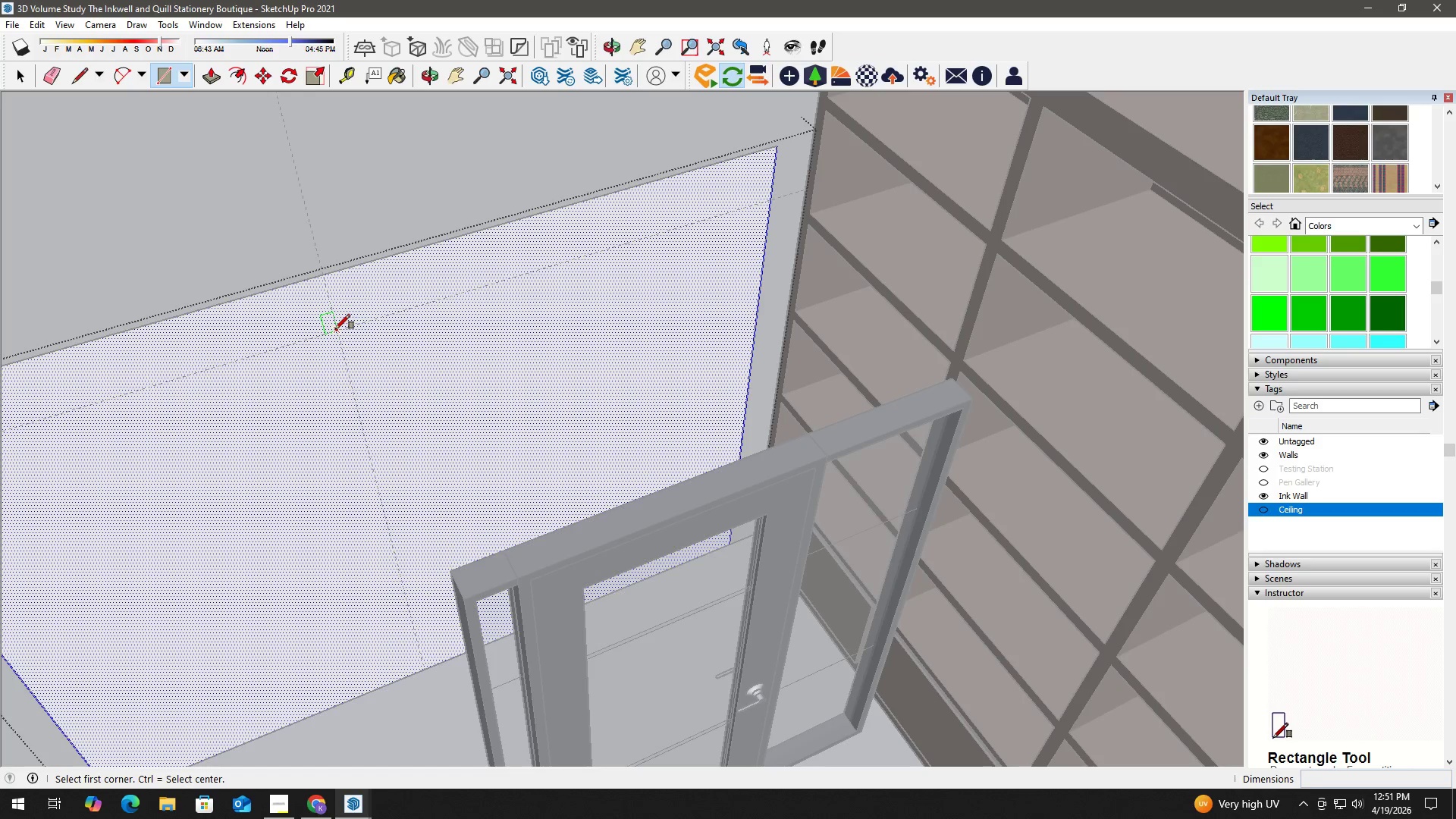 
left_click([335, 329])
 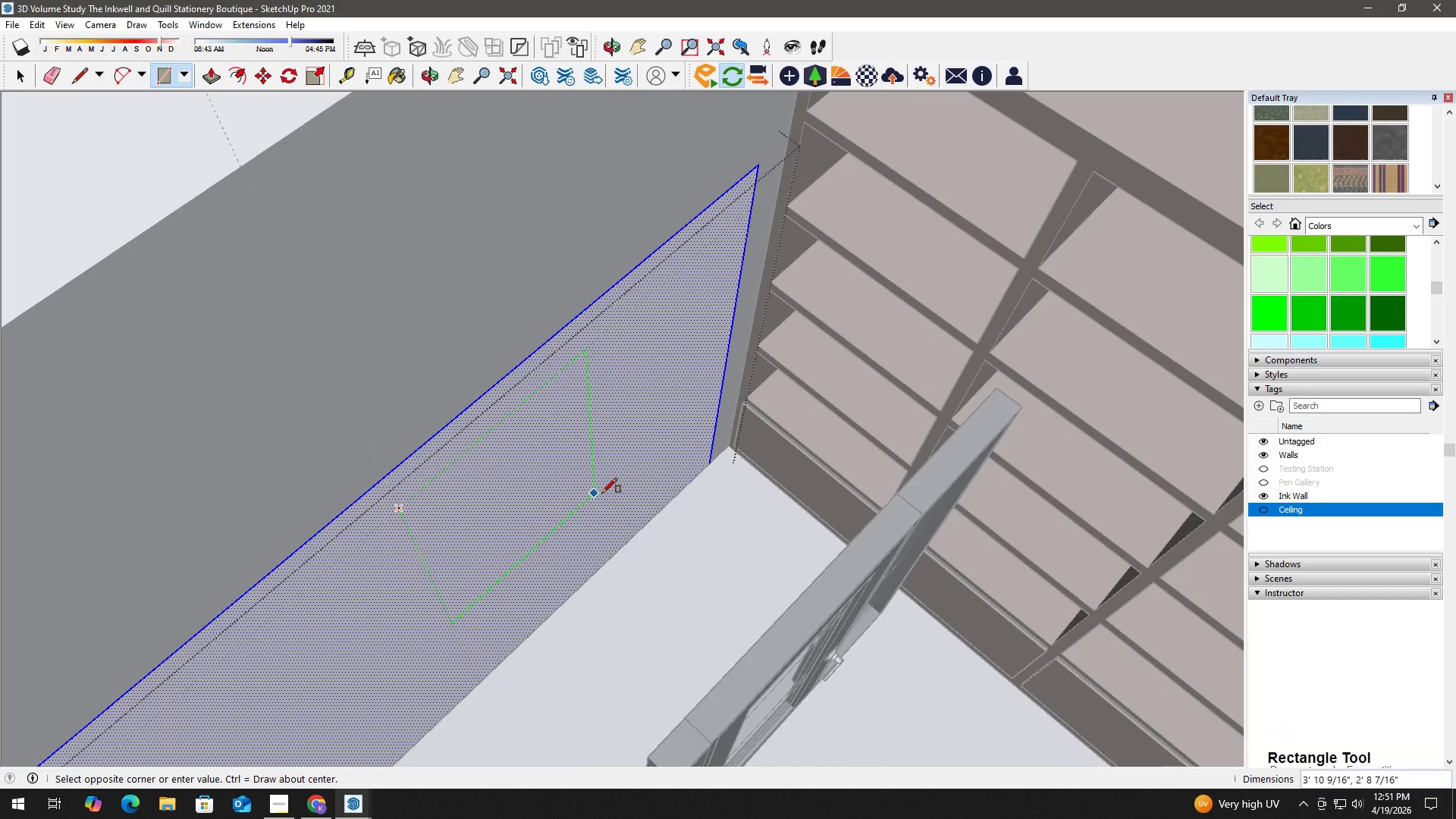 
scroll: coordinate [676, 496], scroll_direction: up, amount: 2.0
 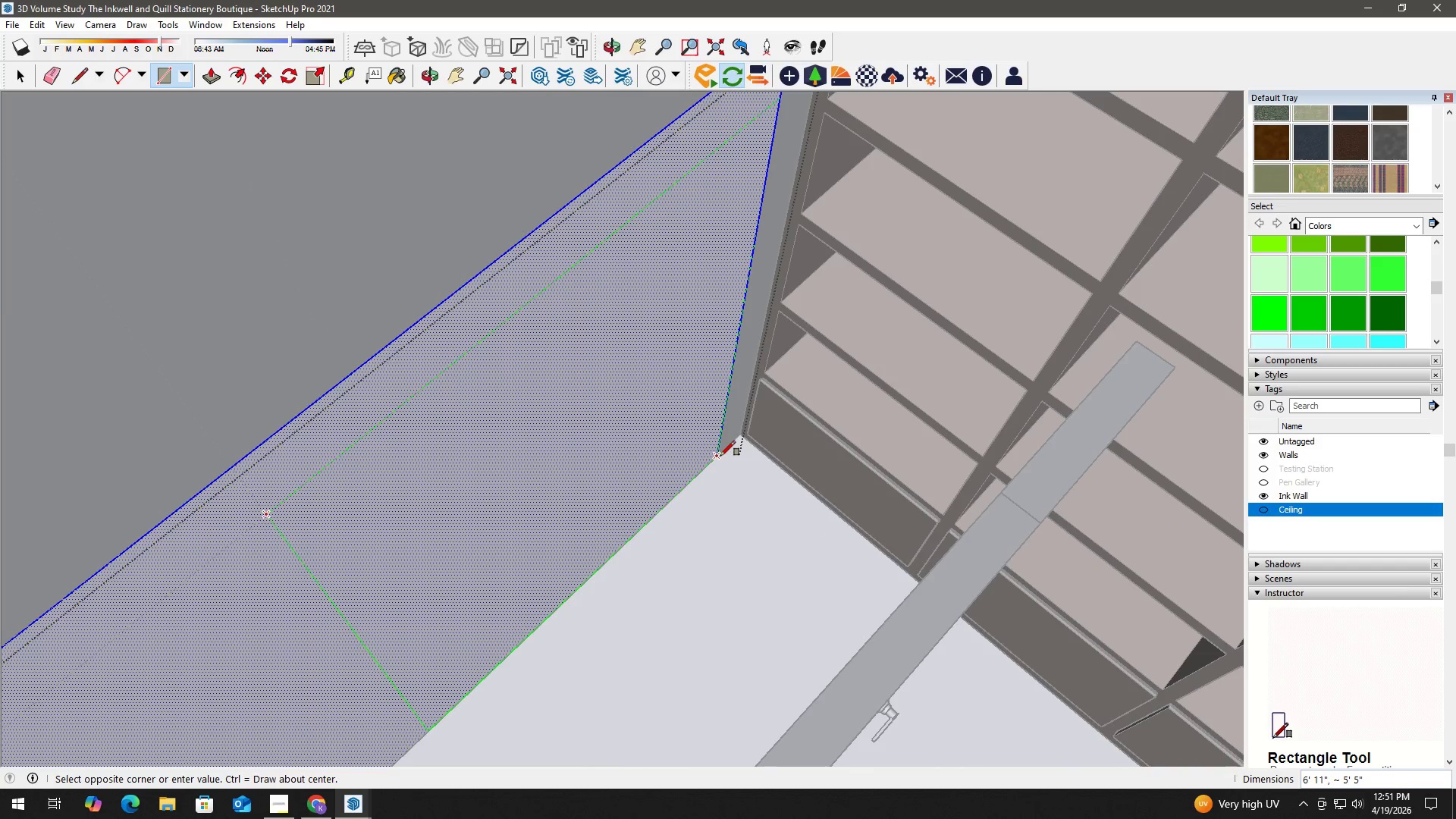 
key(Space)
 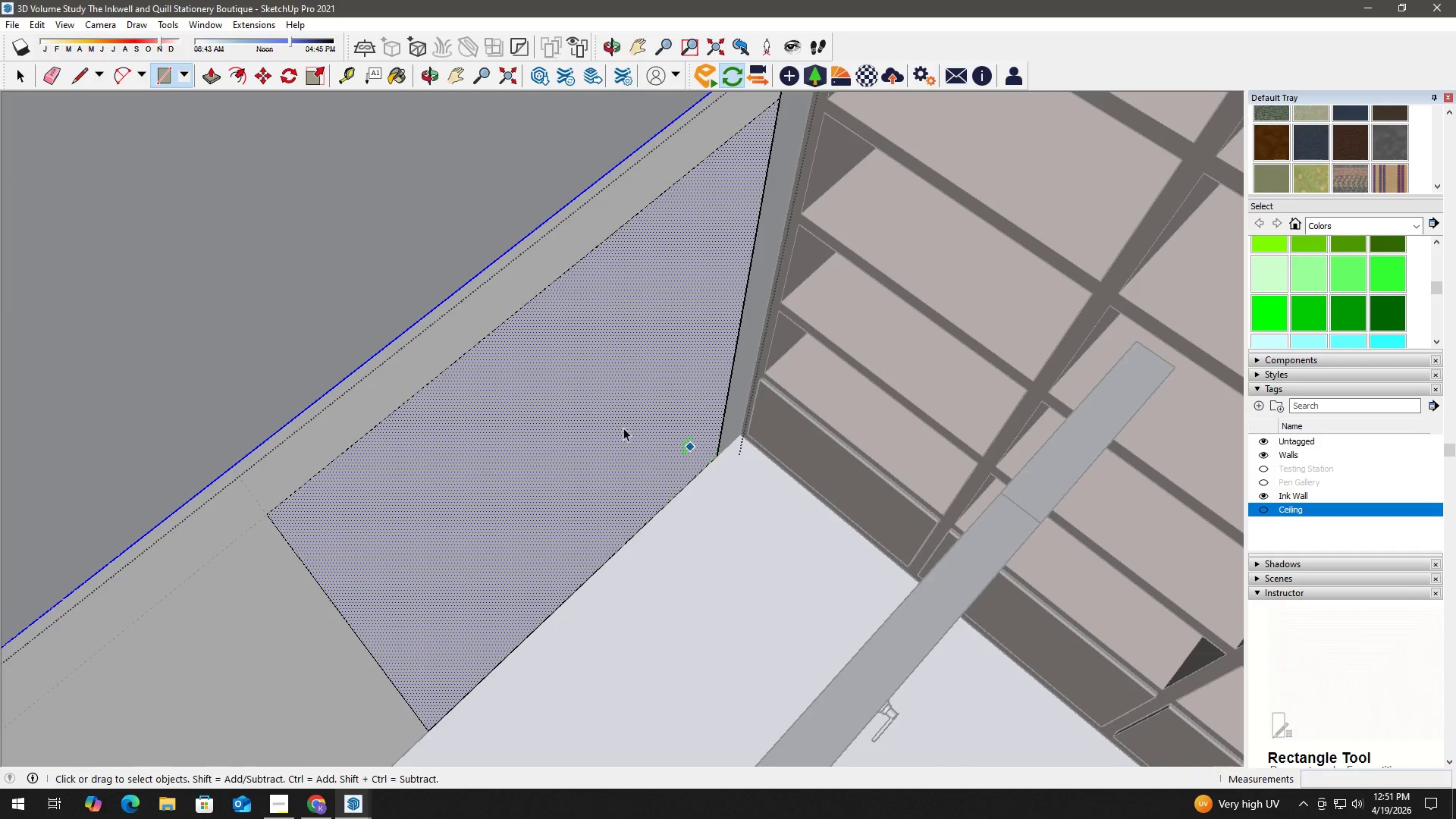 
double_click([541, 397])
 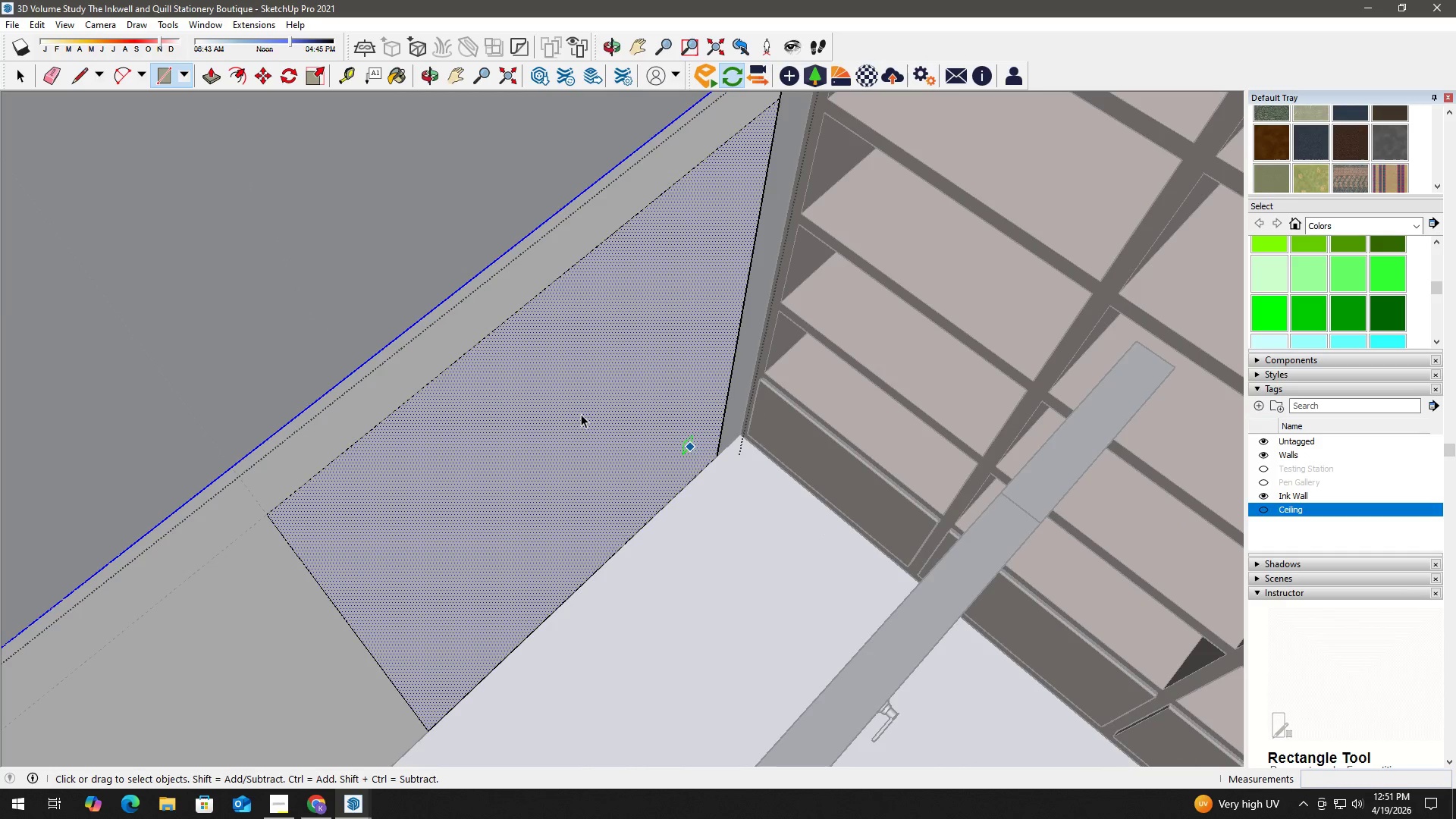 
key(P)
 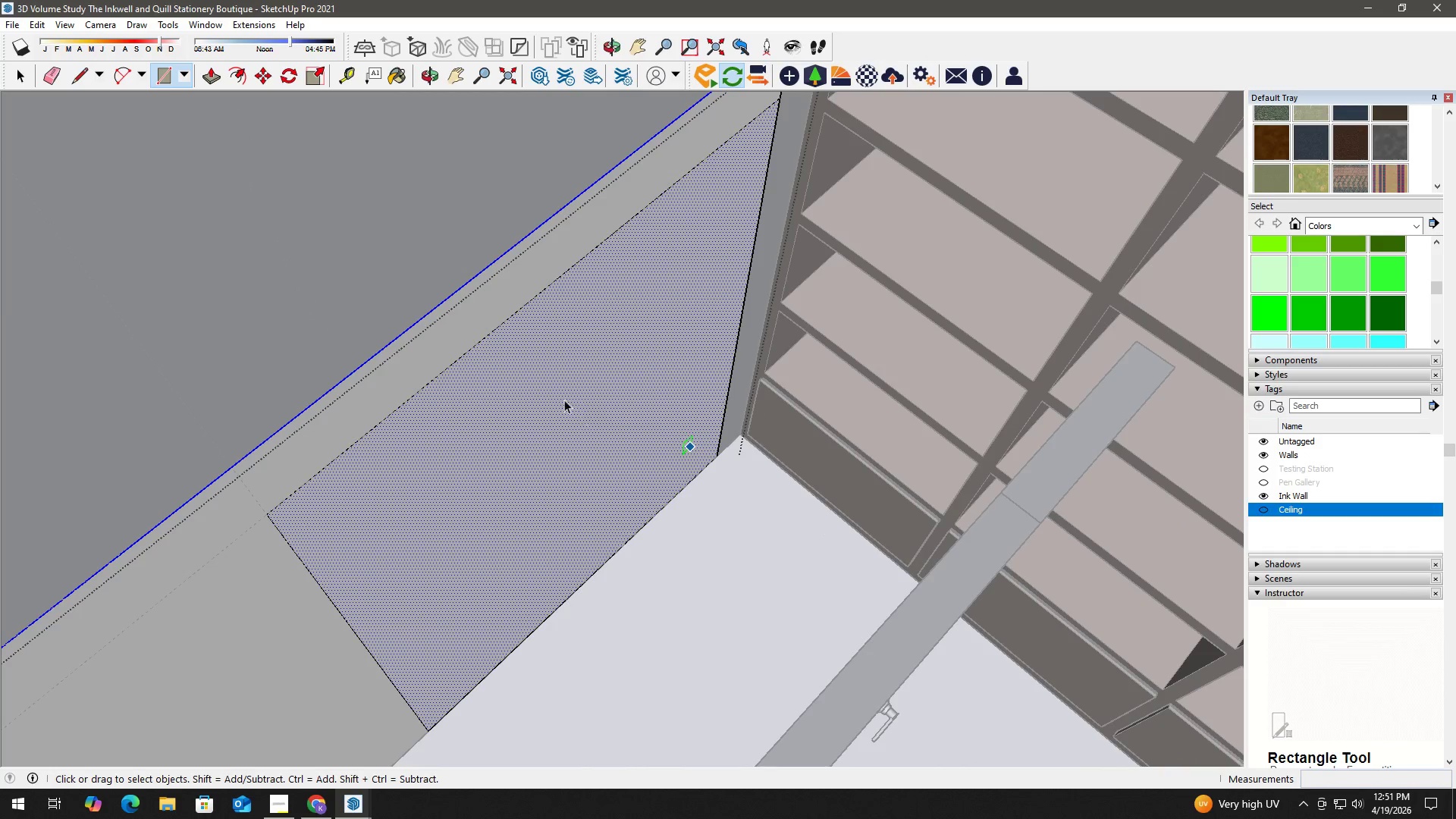 
left_click_drag(start_coordinate=[585, 412], to_coordinate=[529, 367])
 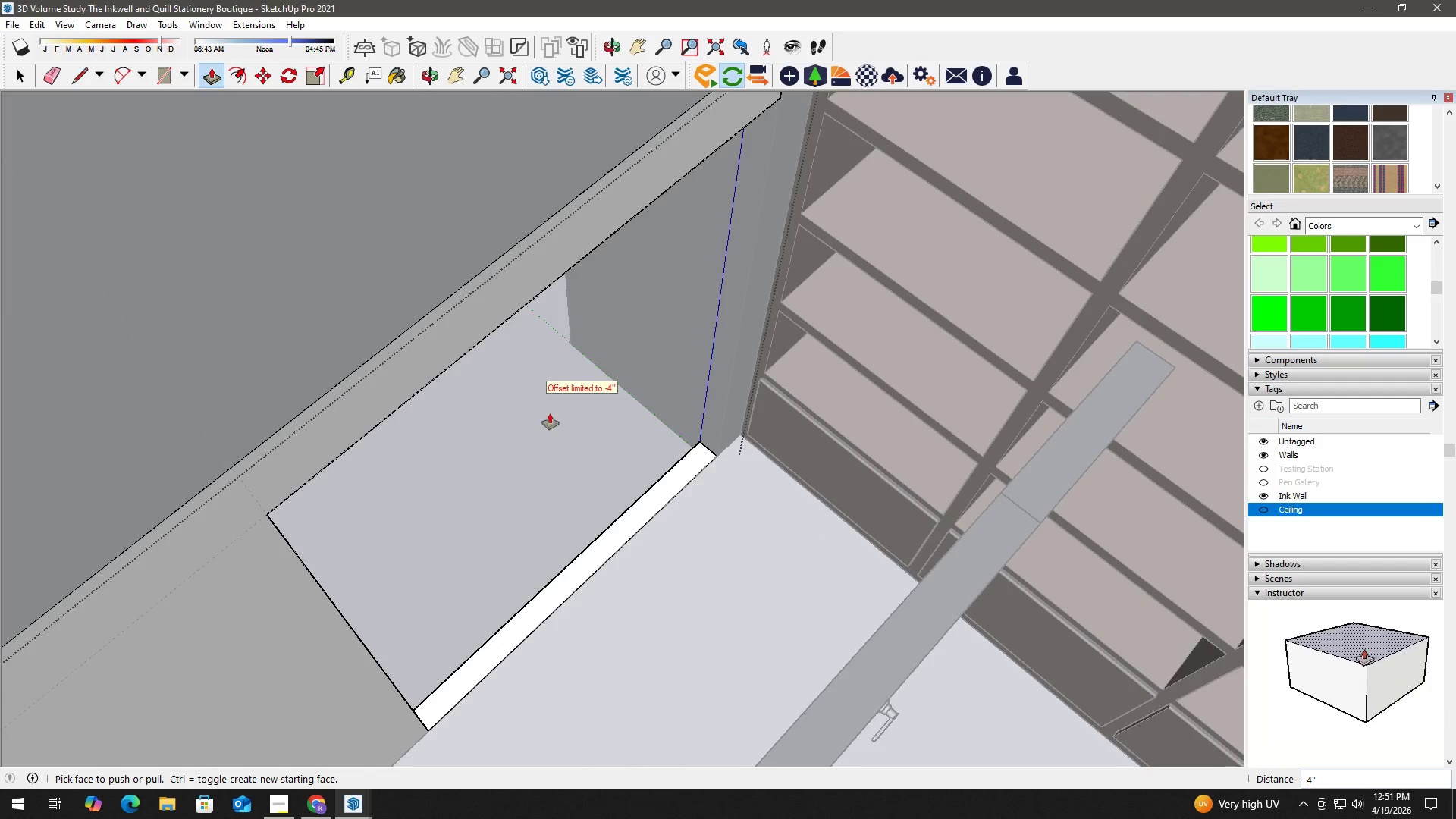 
key(Space)
 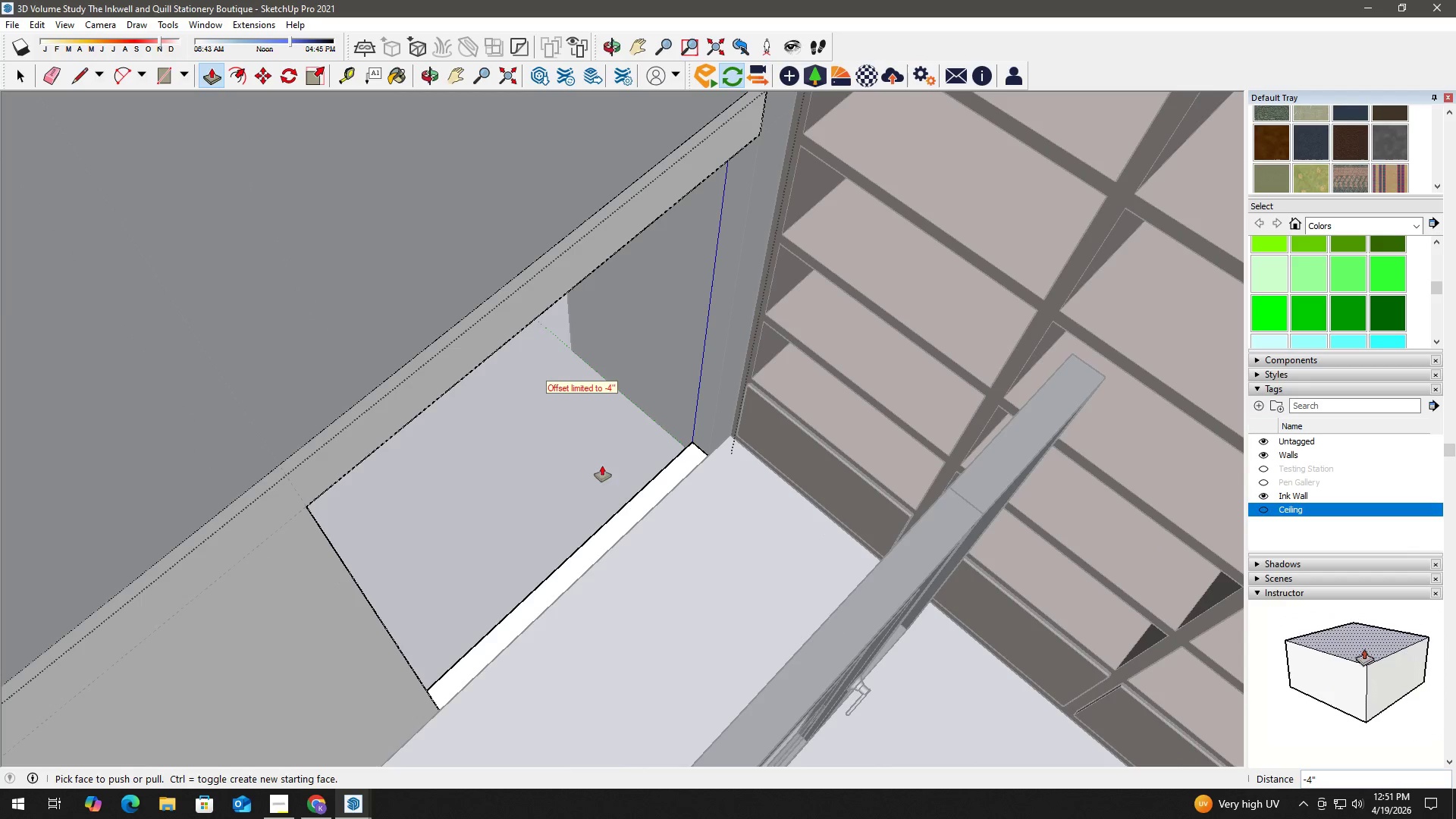 
key(Escape)
 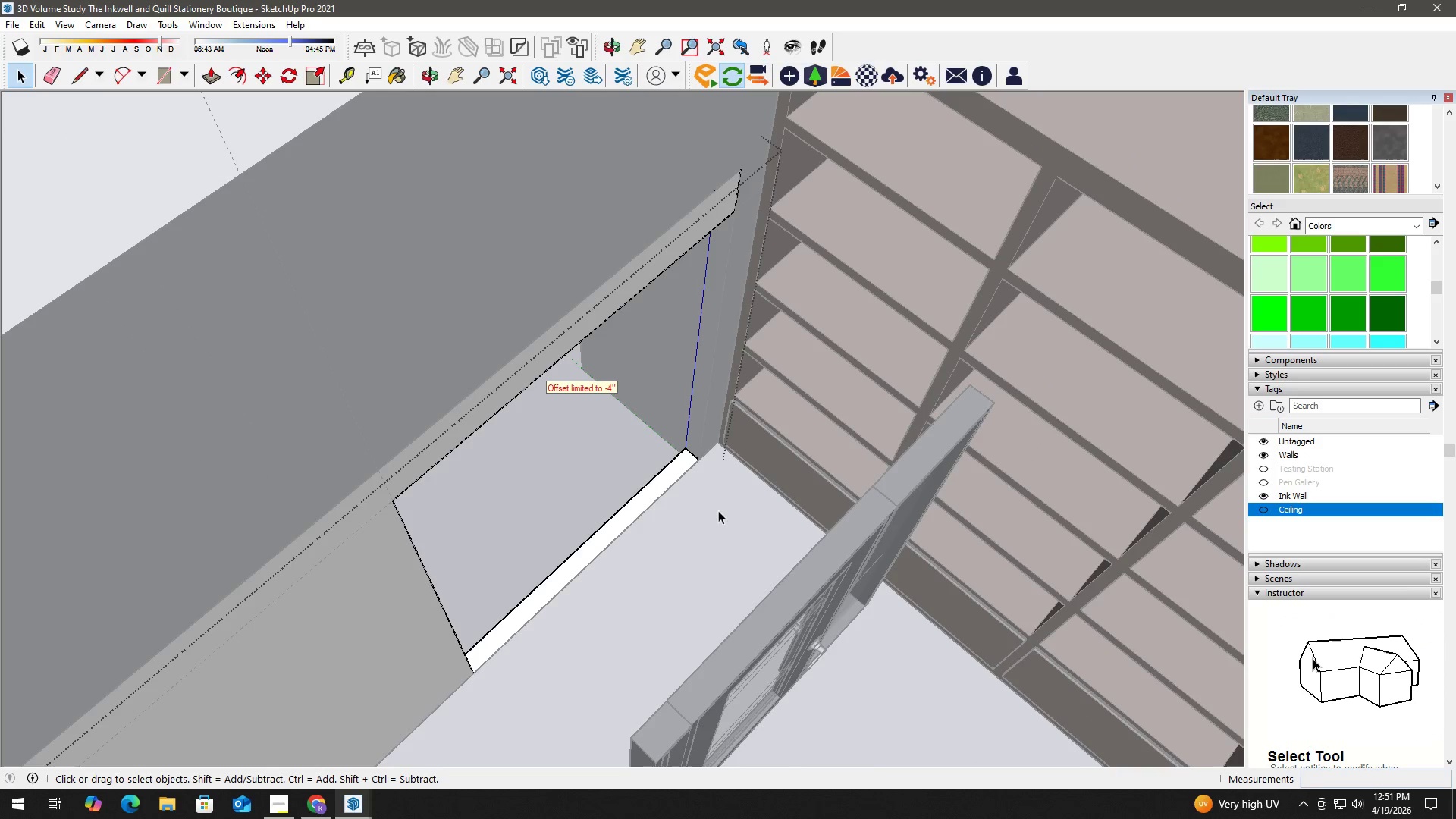 
scroll: coordinate [676, 495], scroll_direction: down, amount: 6.0
 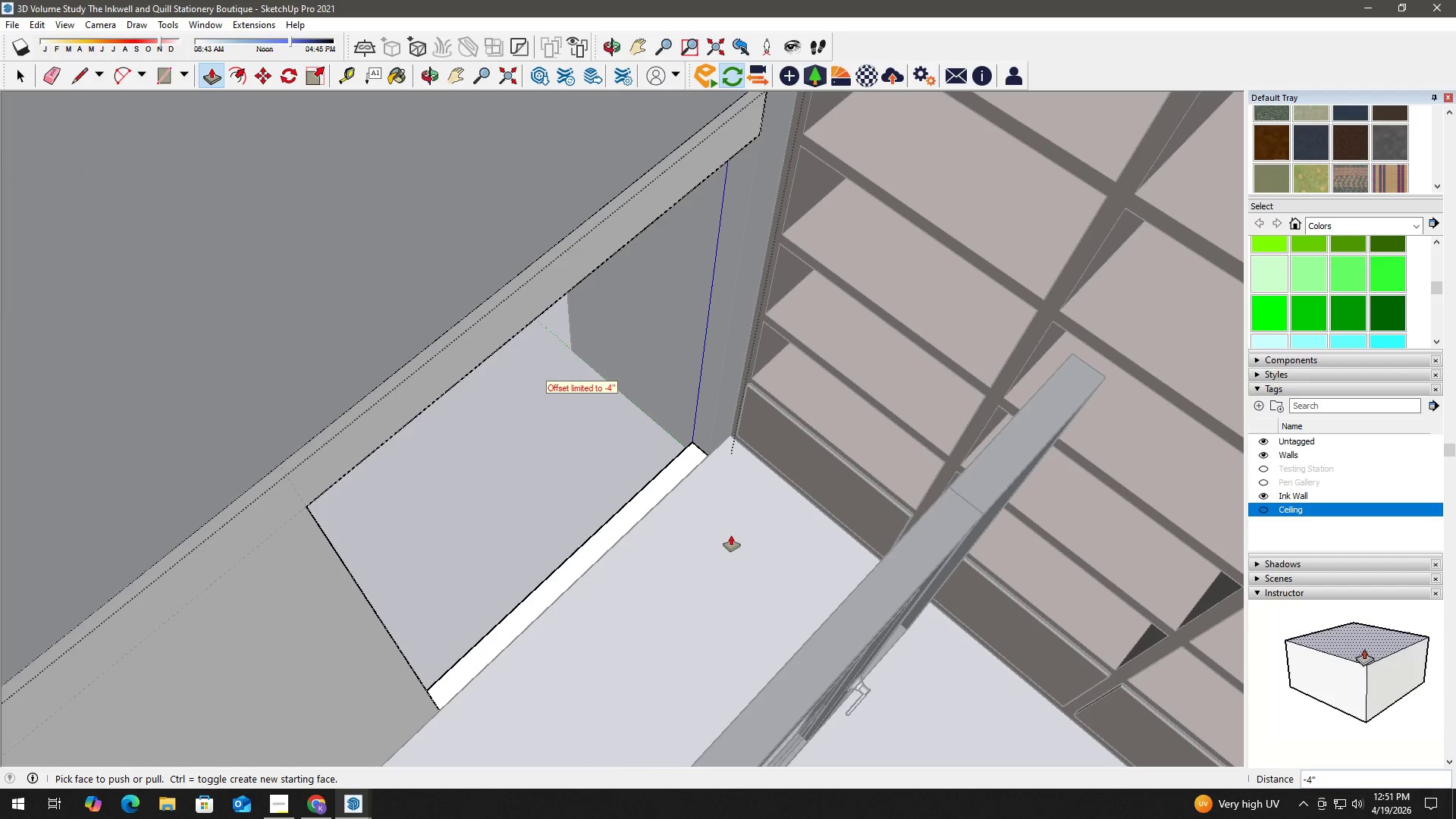 
key(Space)
 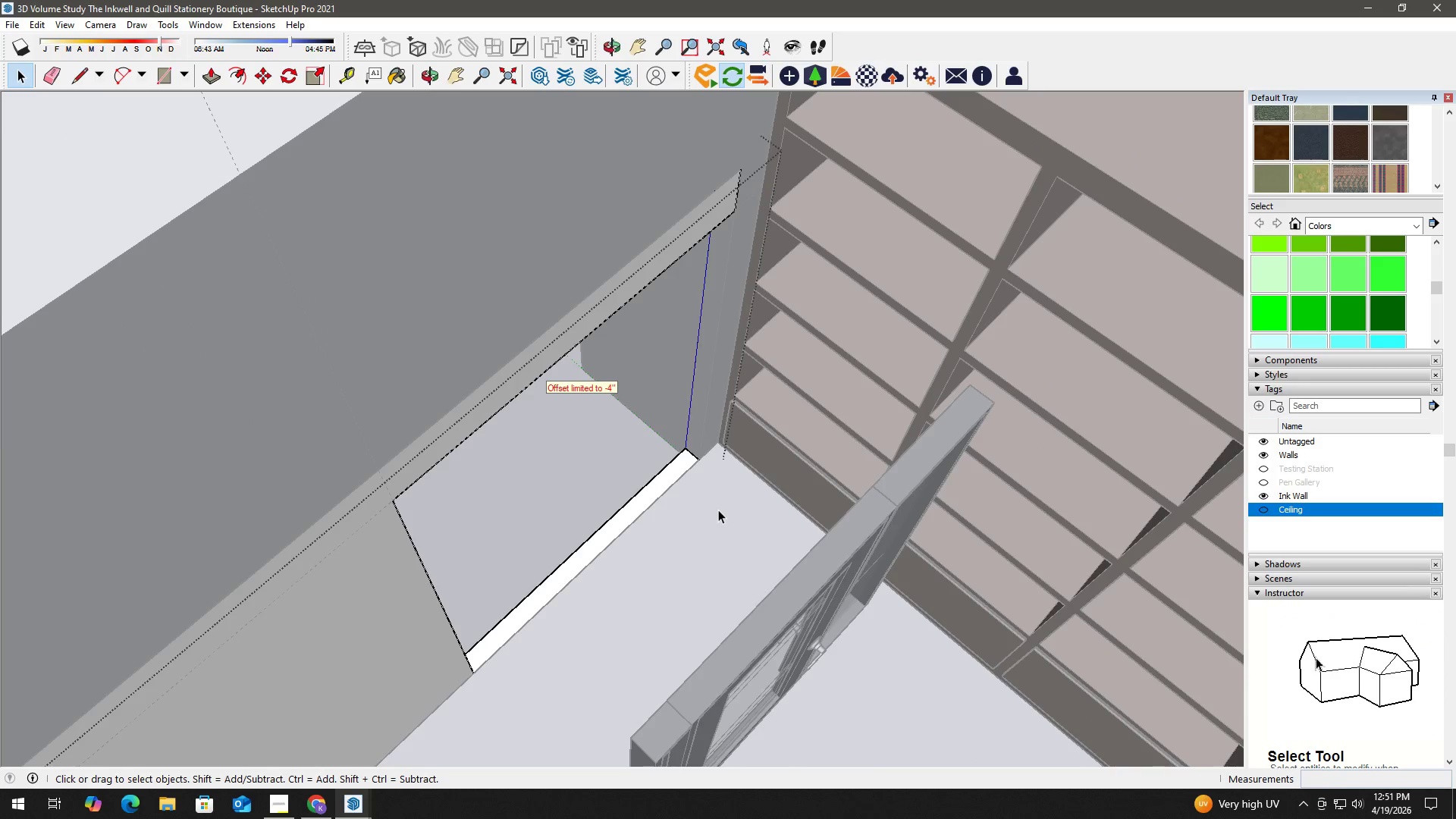 
key(Escape)
 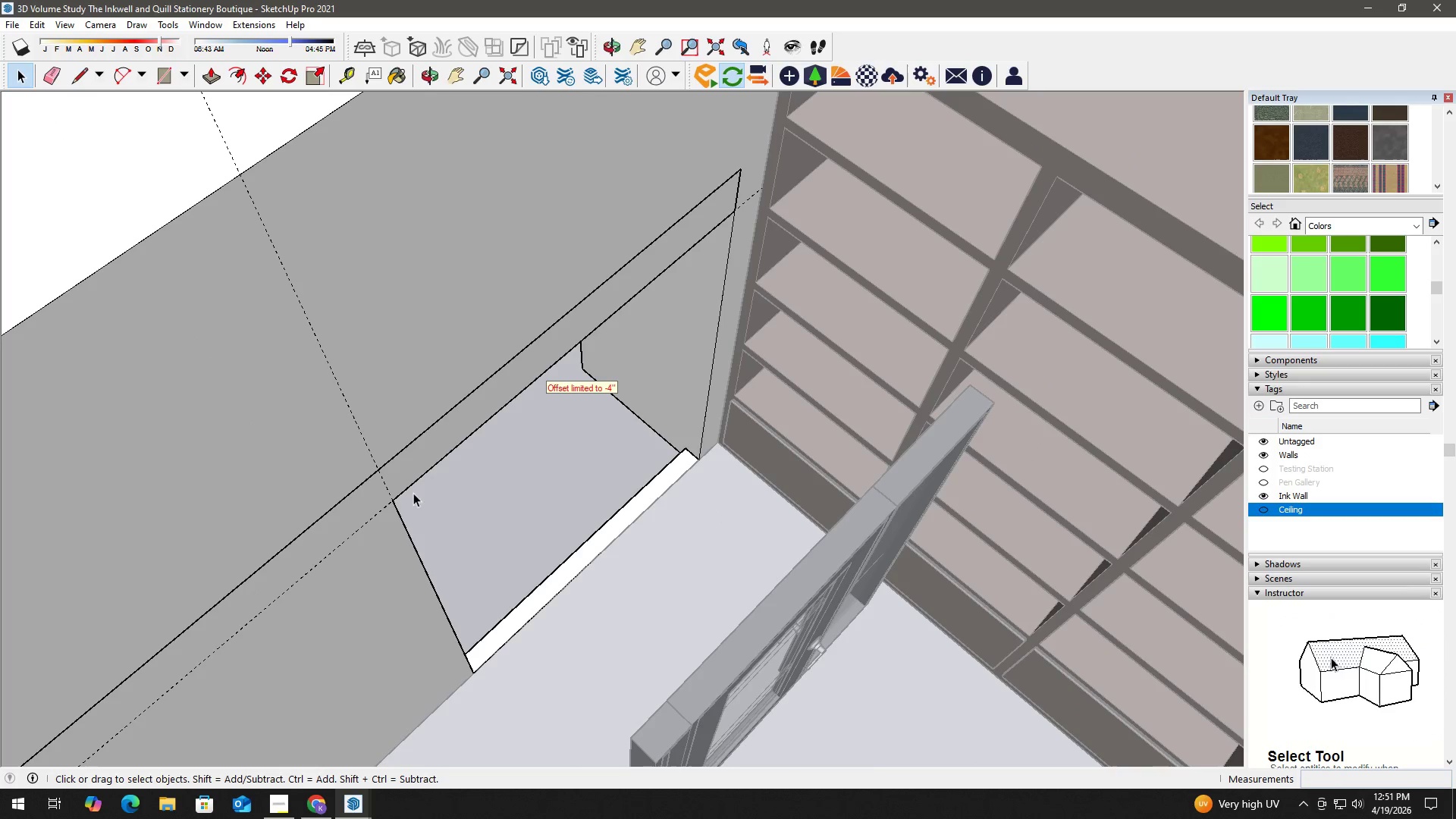 
key(E)
 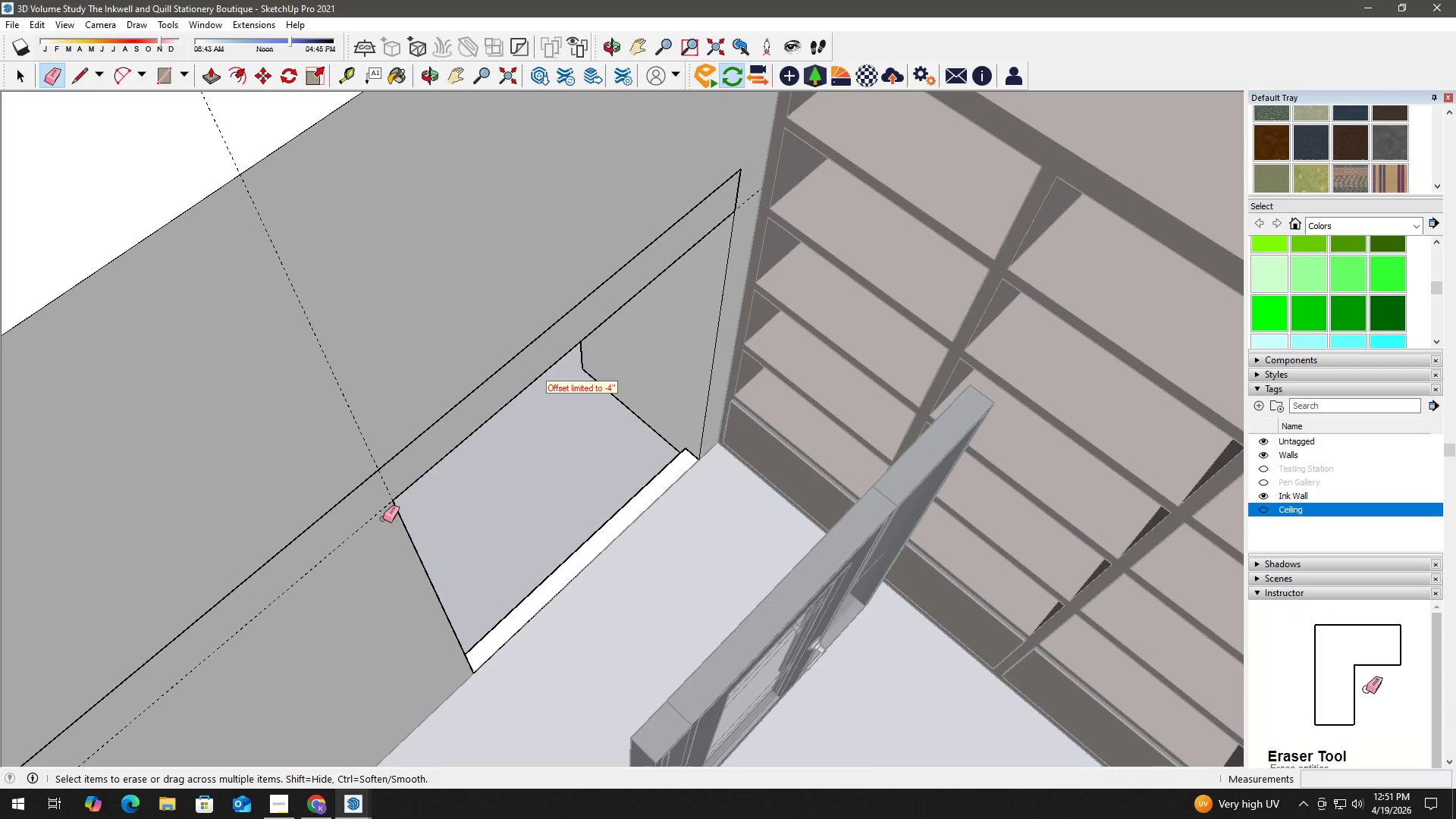 
left_click_drag(start_coordinate=[383, 520], to_coordinate=[374, 510])
 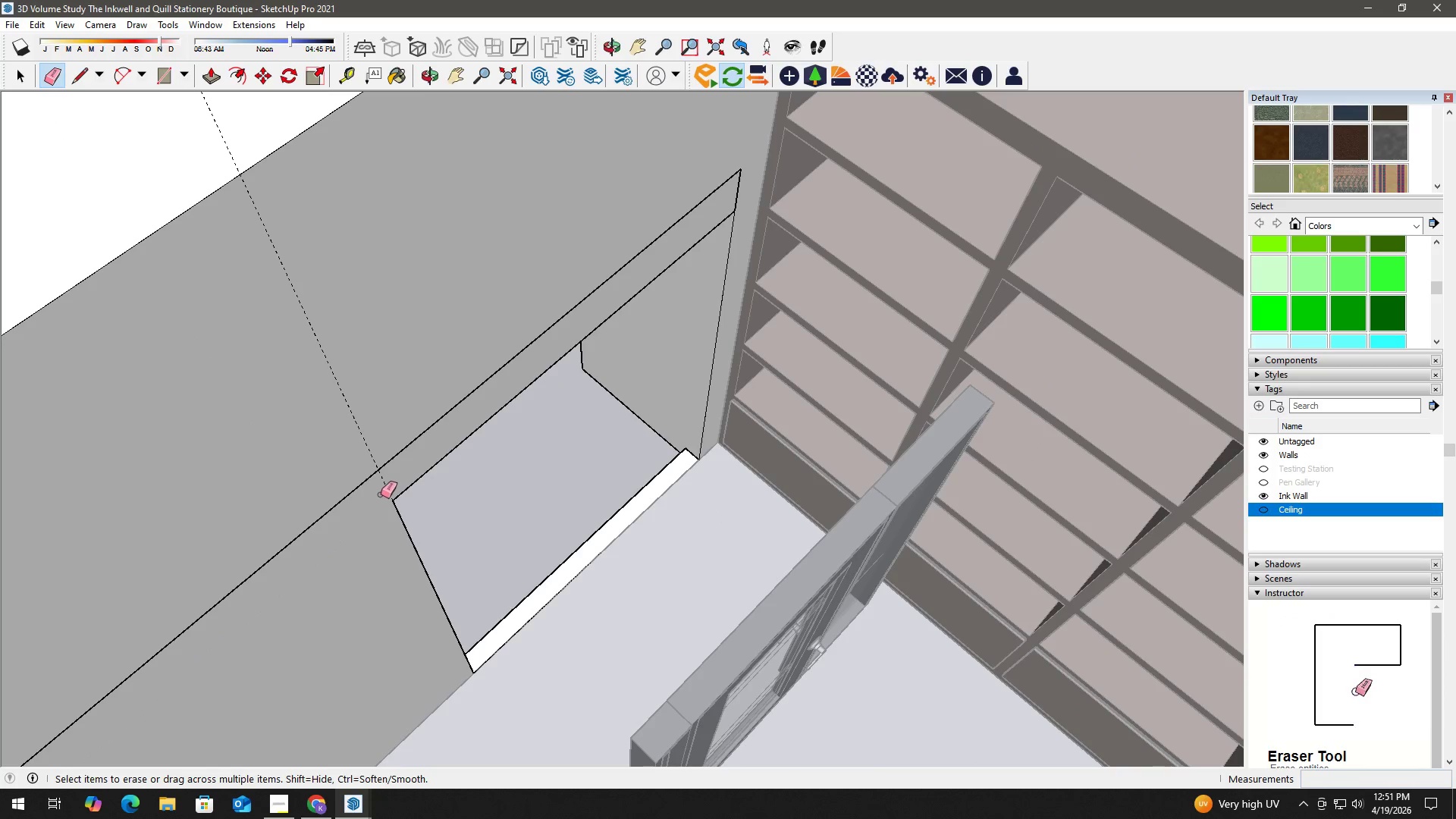 
left_click_drag(start_coordinate=[382, 493], to_coordinate=[388, 489])
 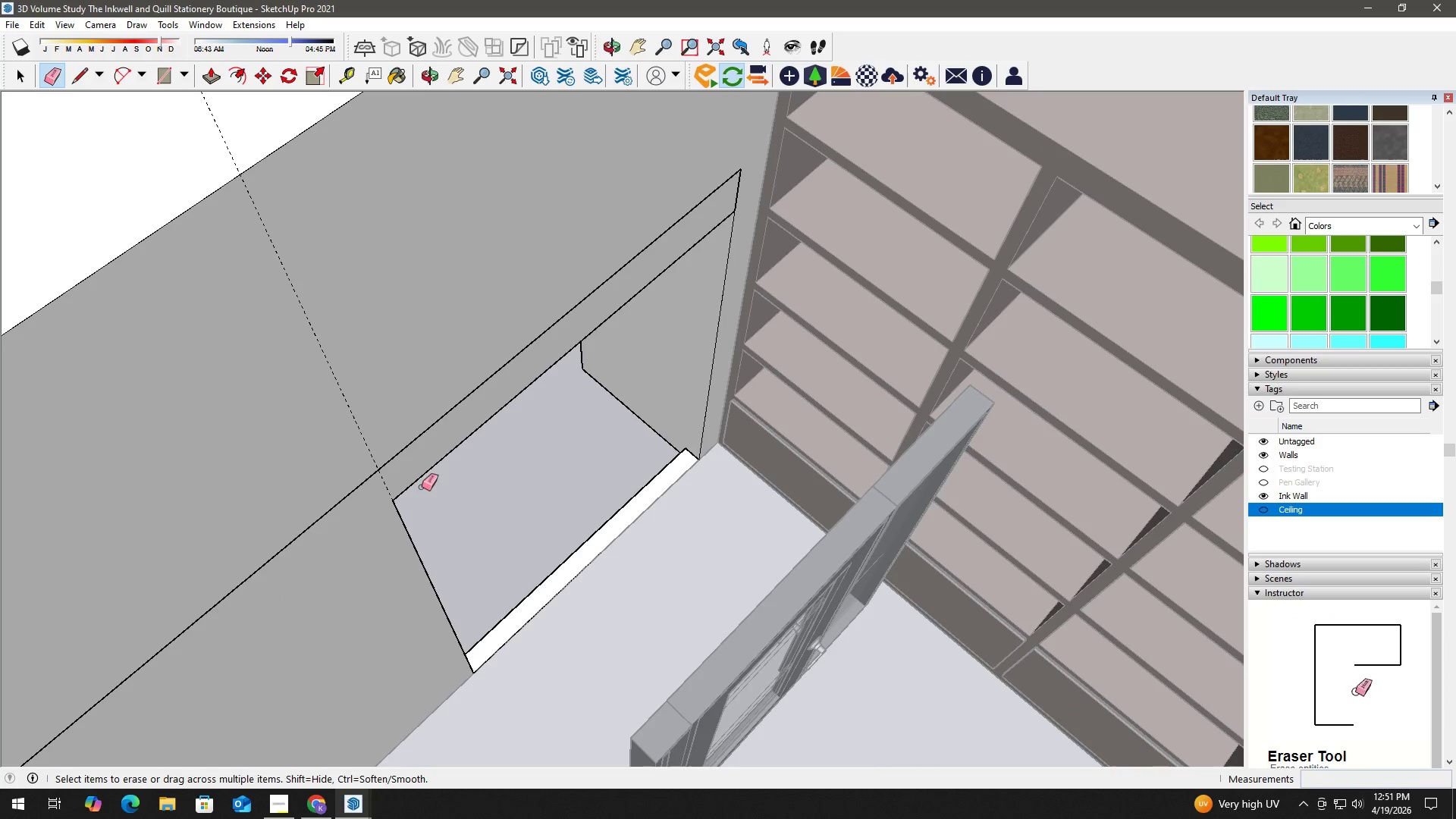 
key(Space)
 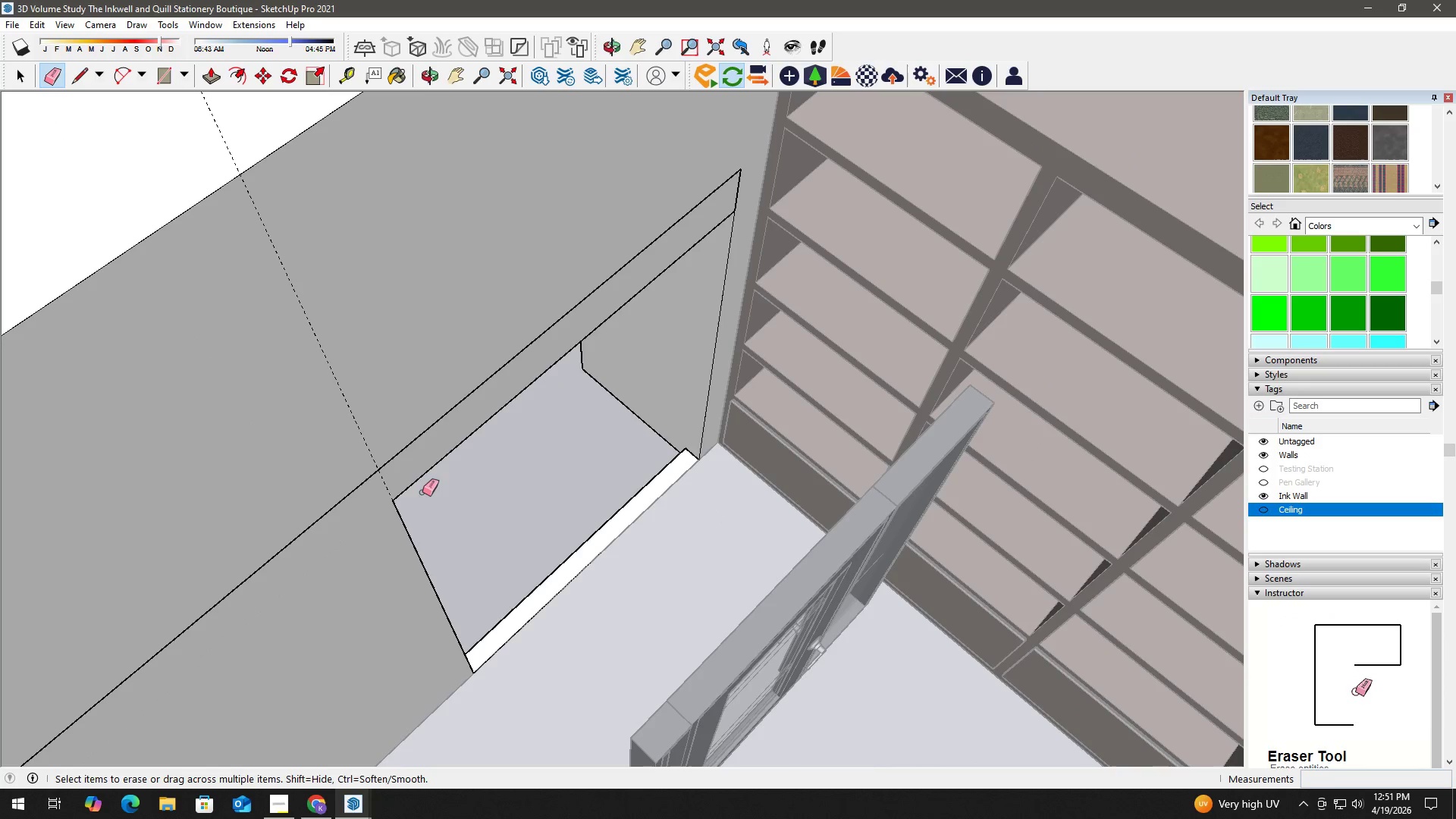 
key(E)
 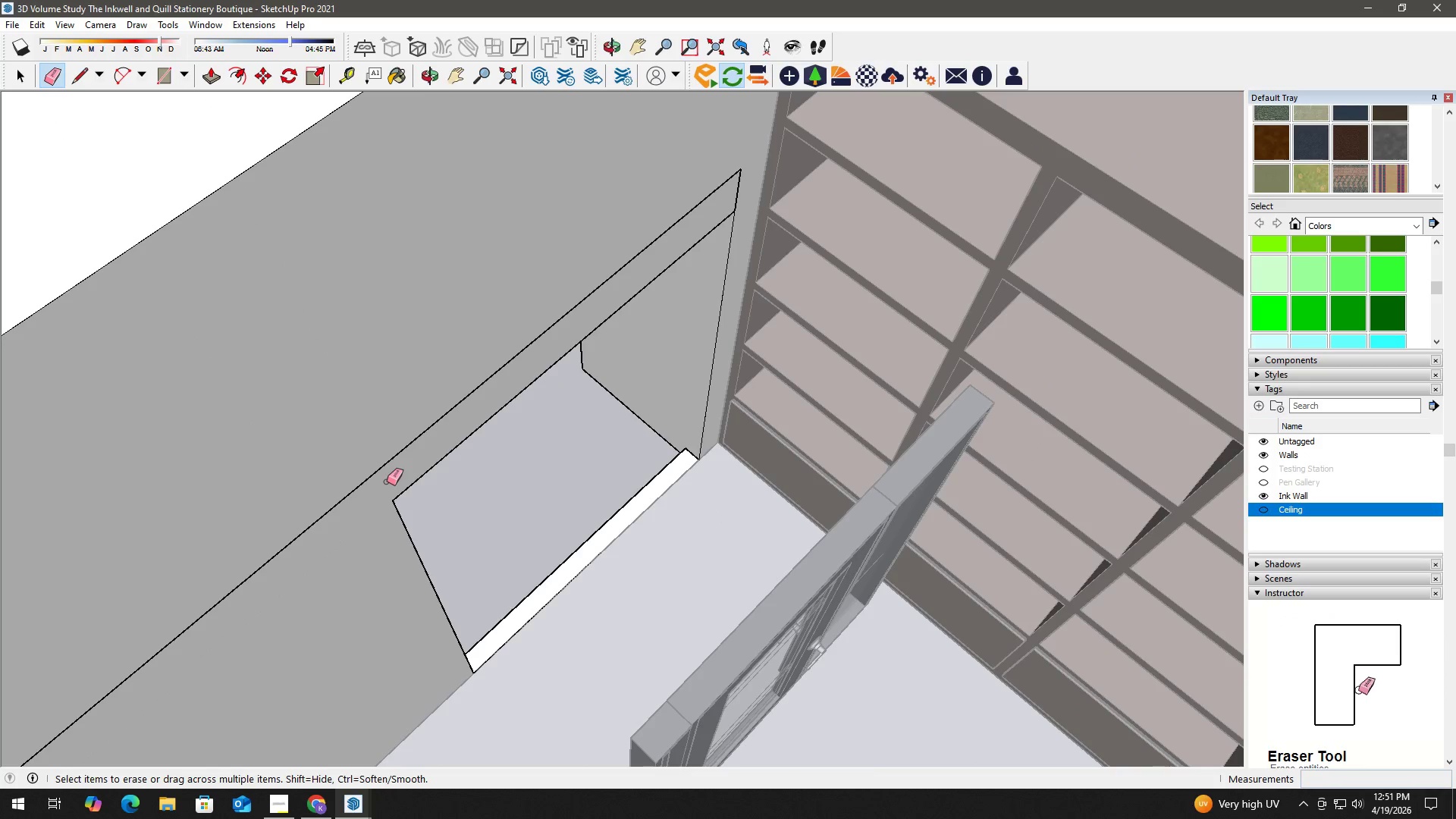 
key(Space)
 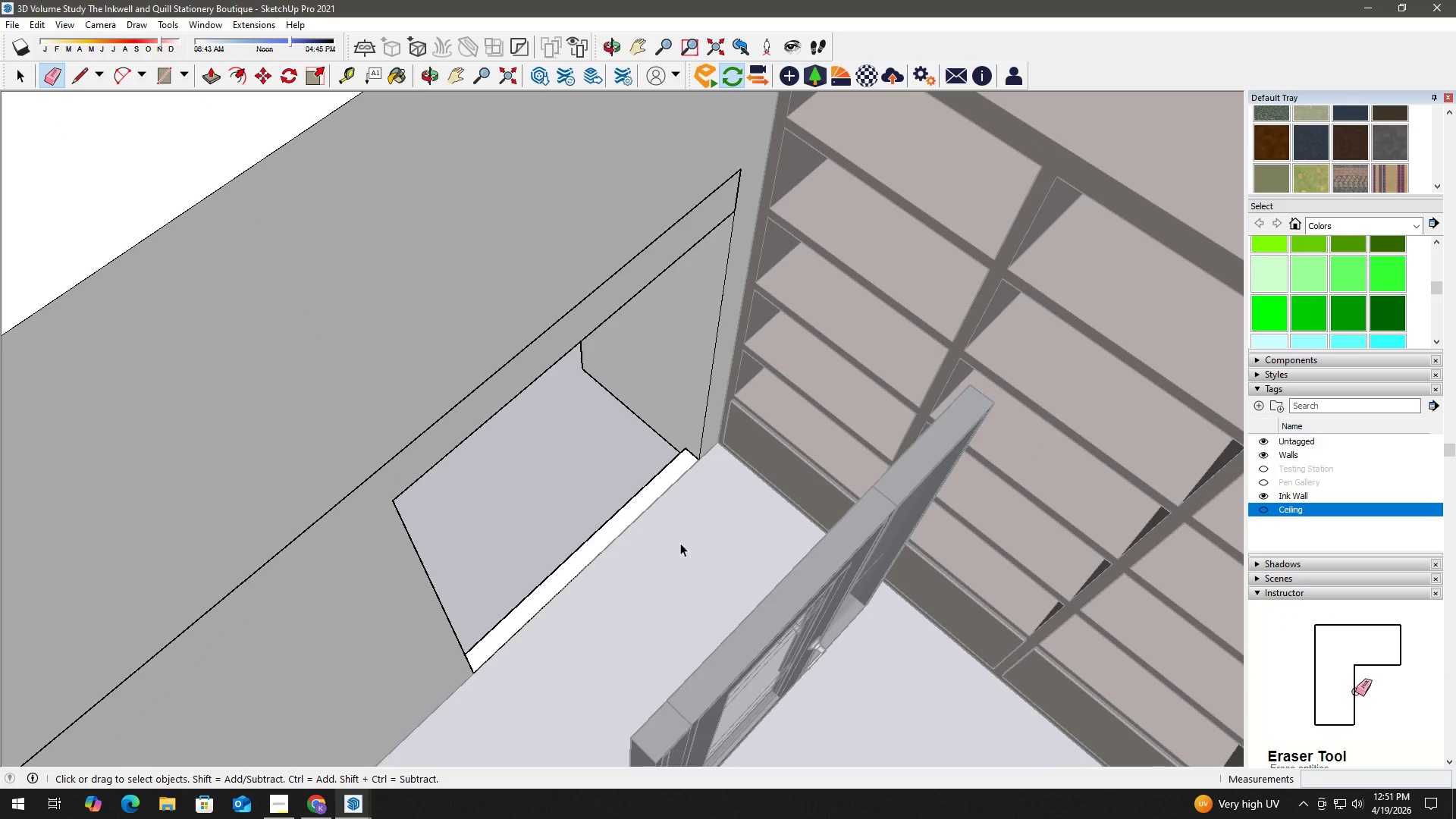 
key(H)
 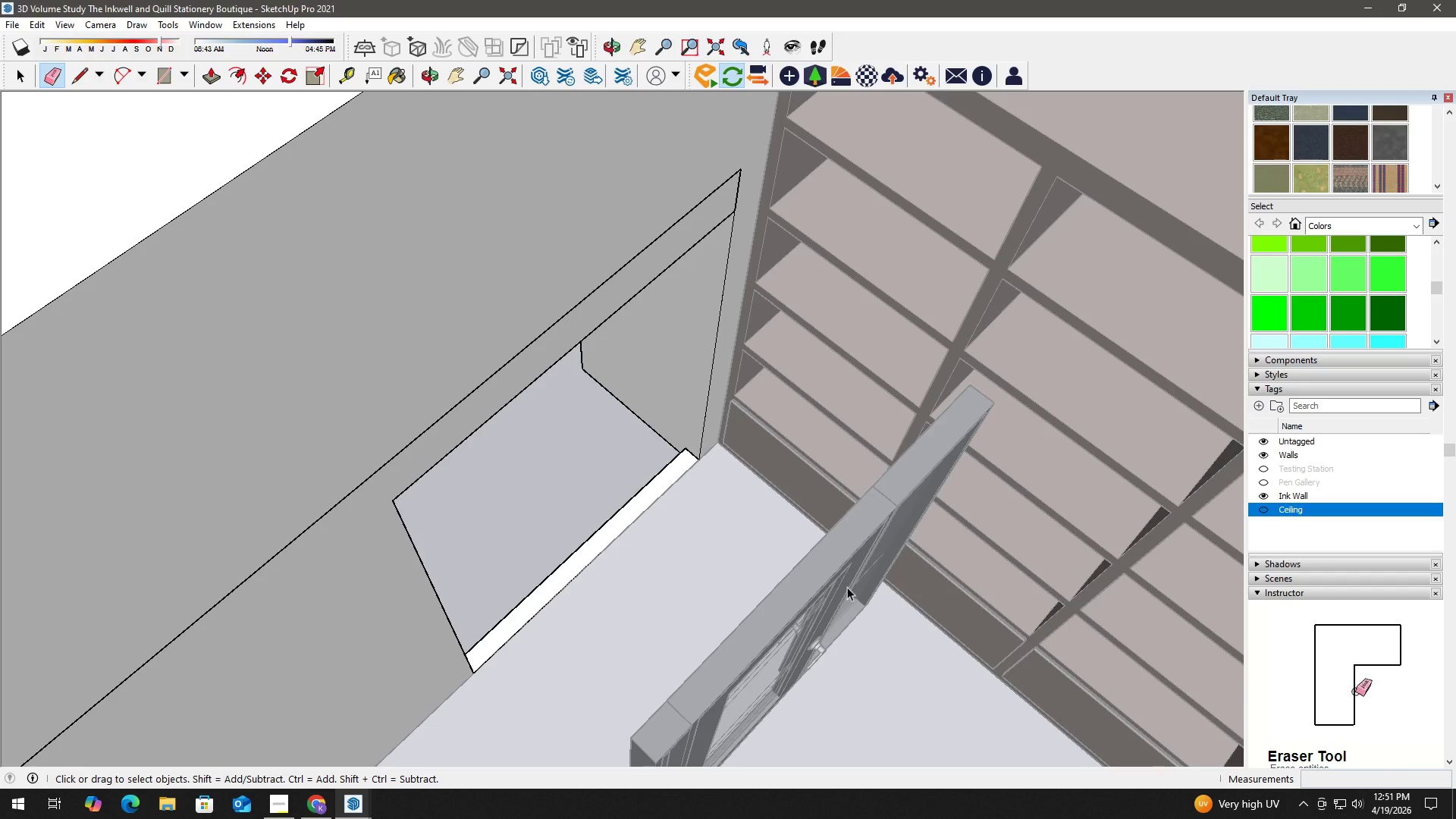 
left_click_drag(start_coordinate=[861, 590], to_coordinate=[758, 510])
 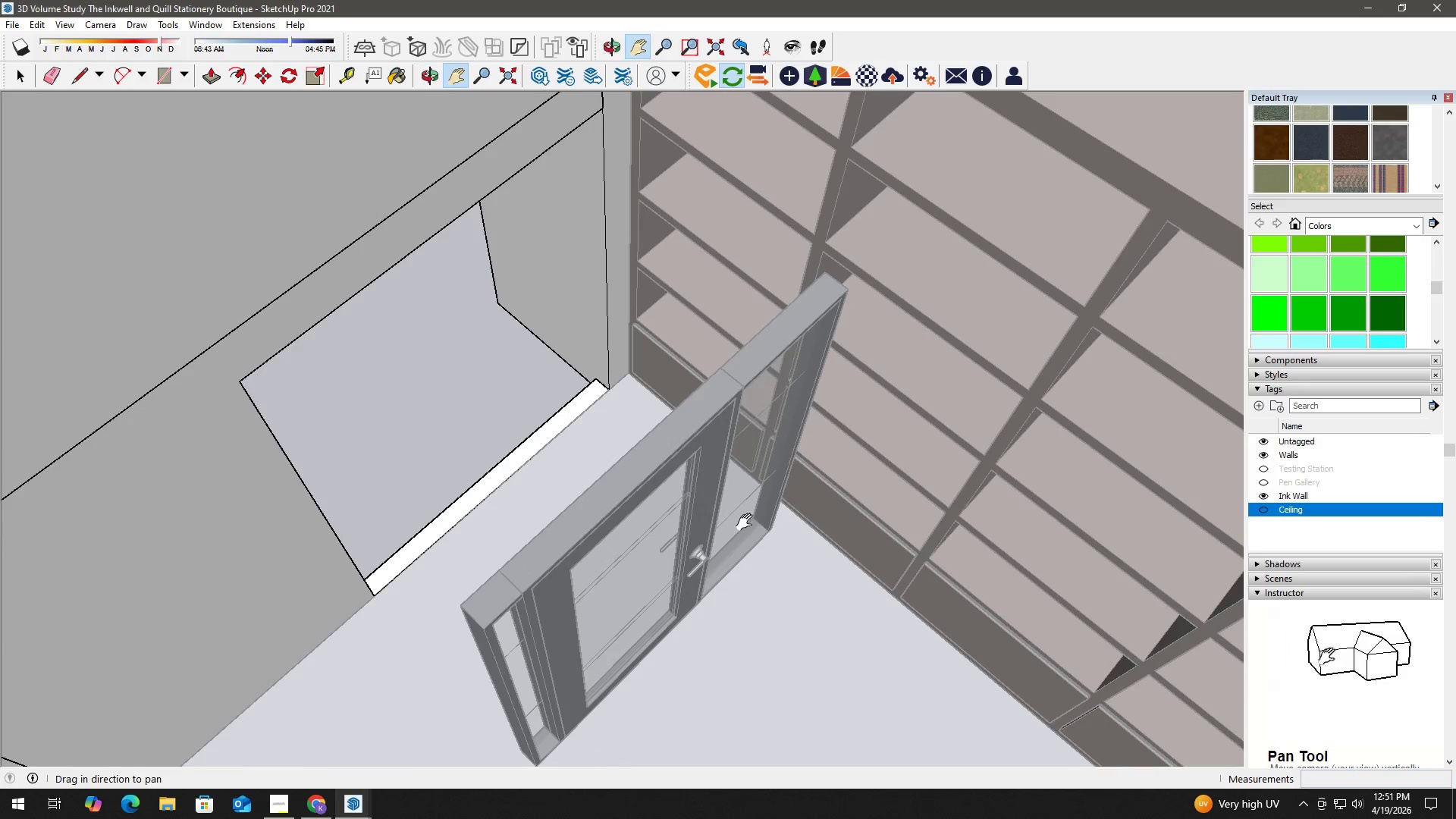 
key(Space)
 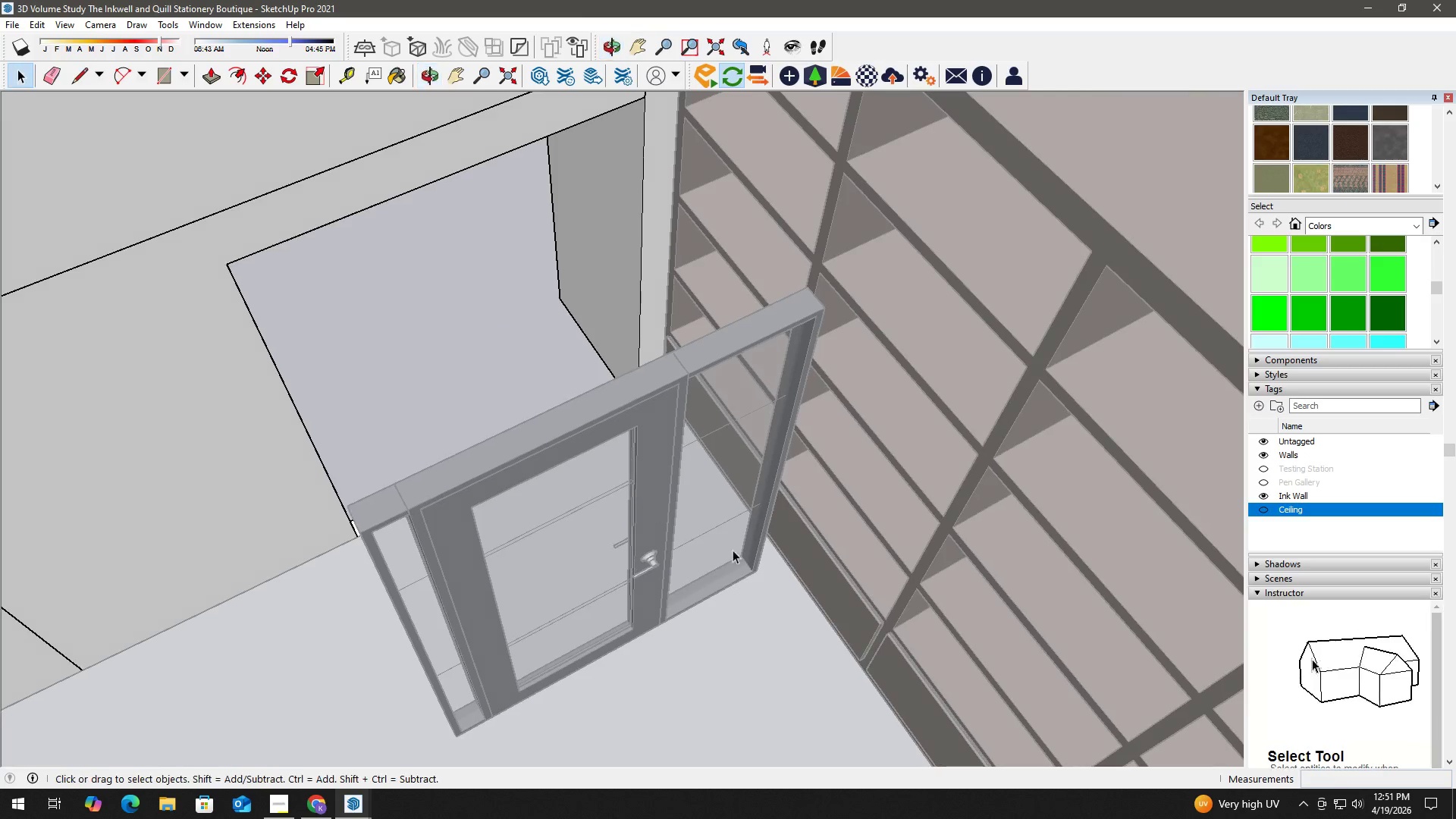 
key(Escape)
 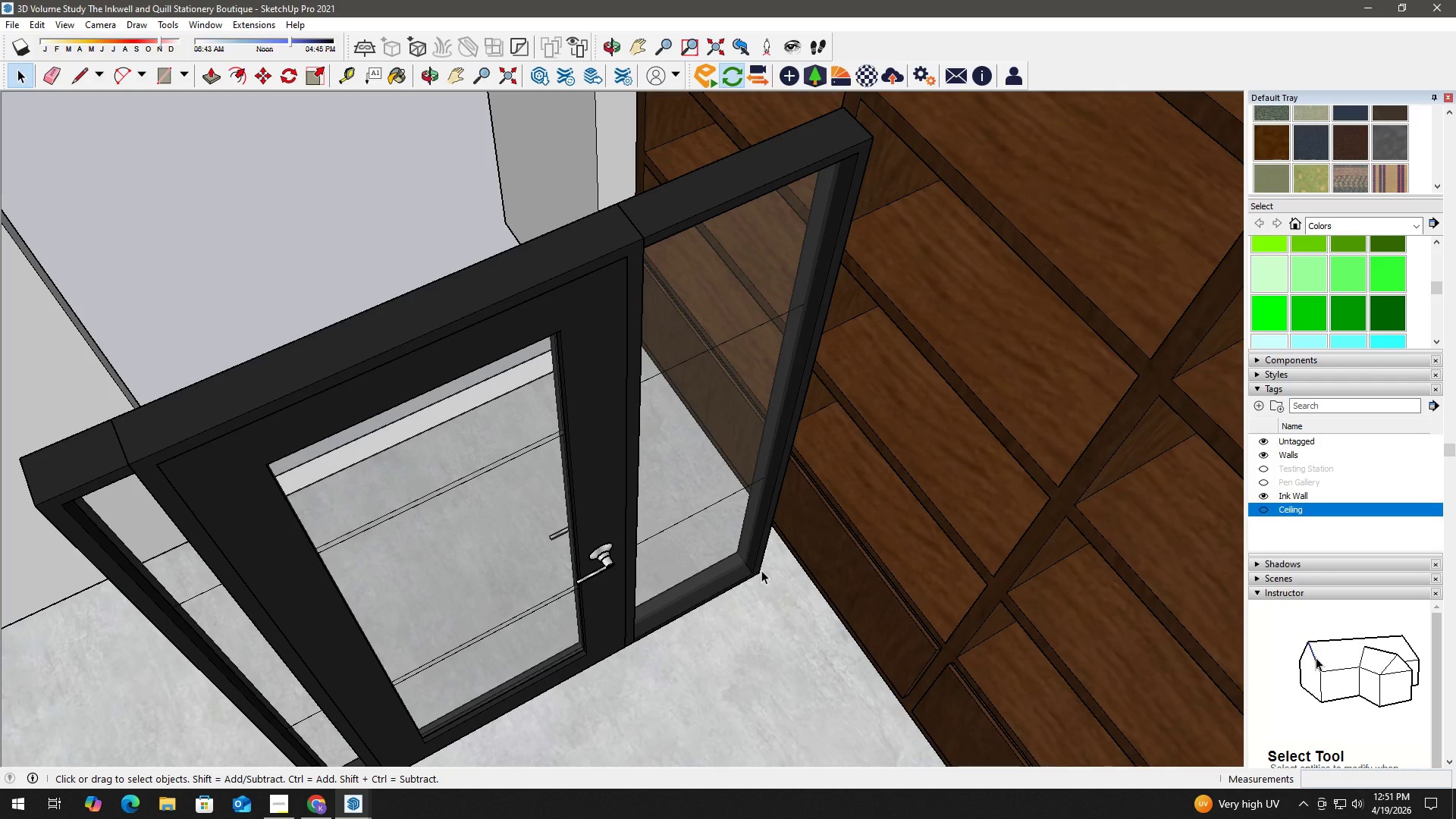 
scroll: coordinate [764, 576], scroll_direction: up, amount: 3.0
 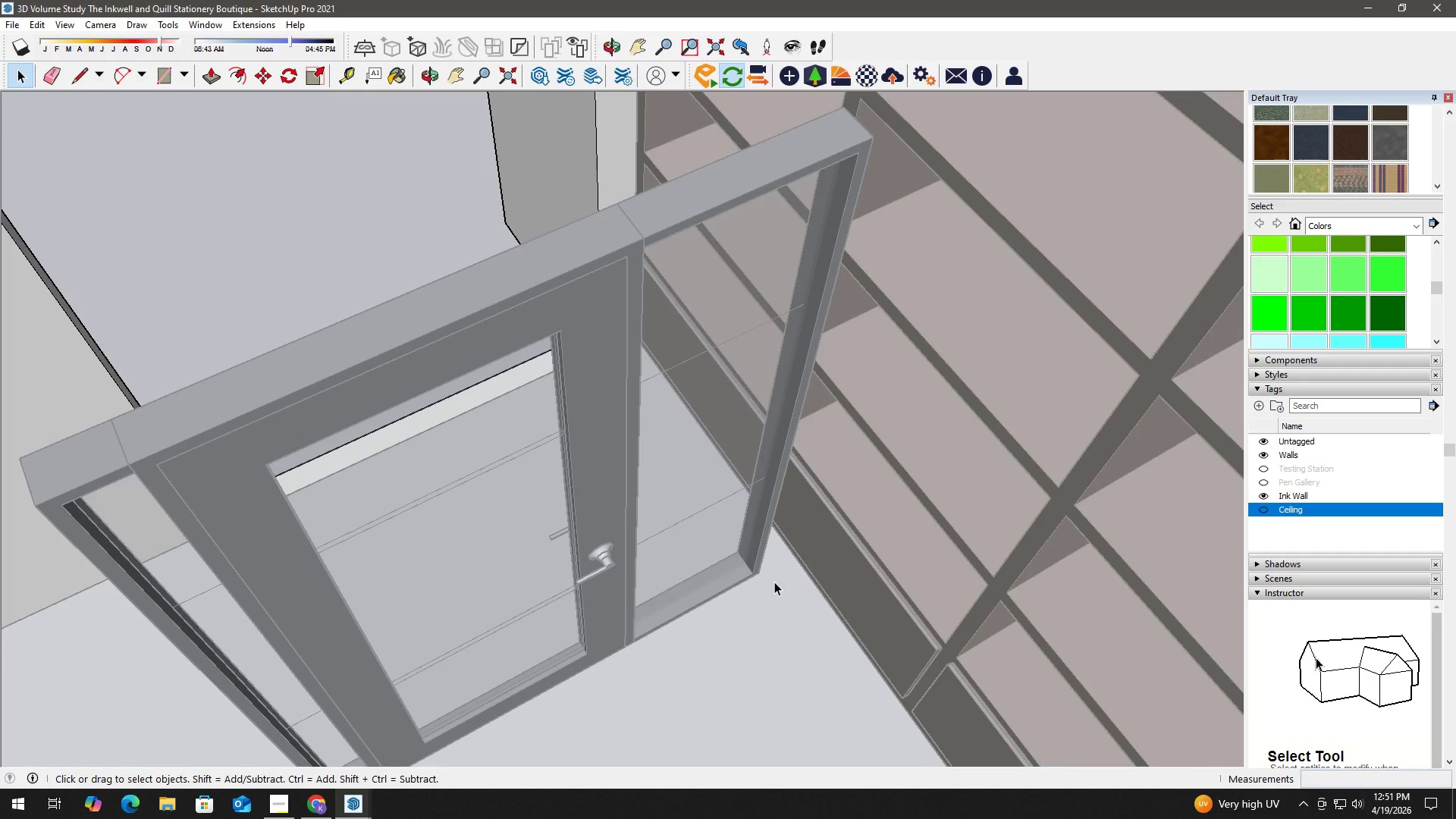 
left_click([761, 570])
 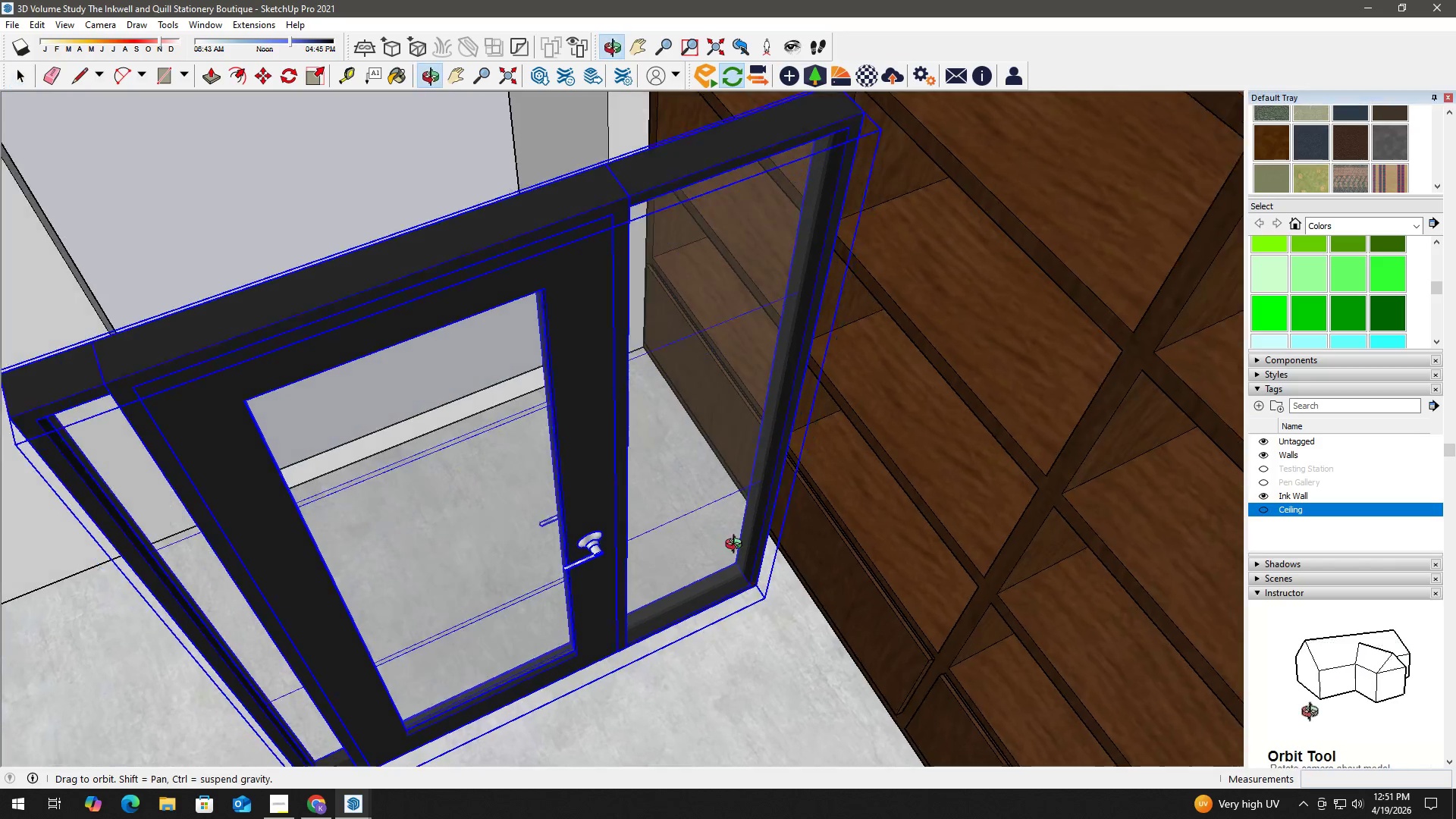 
key(M)
 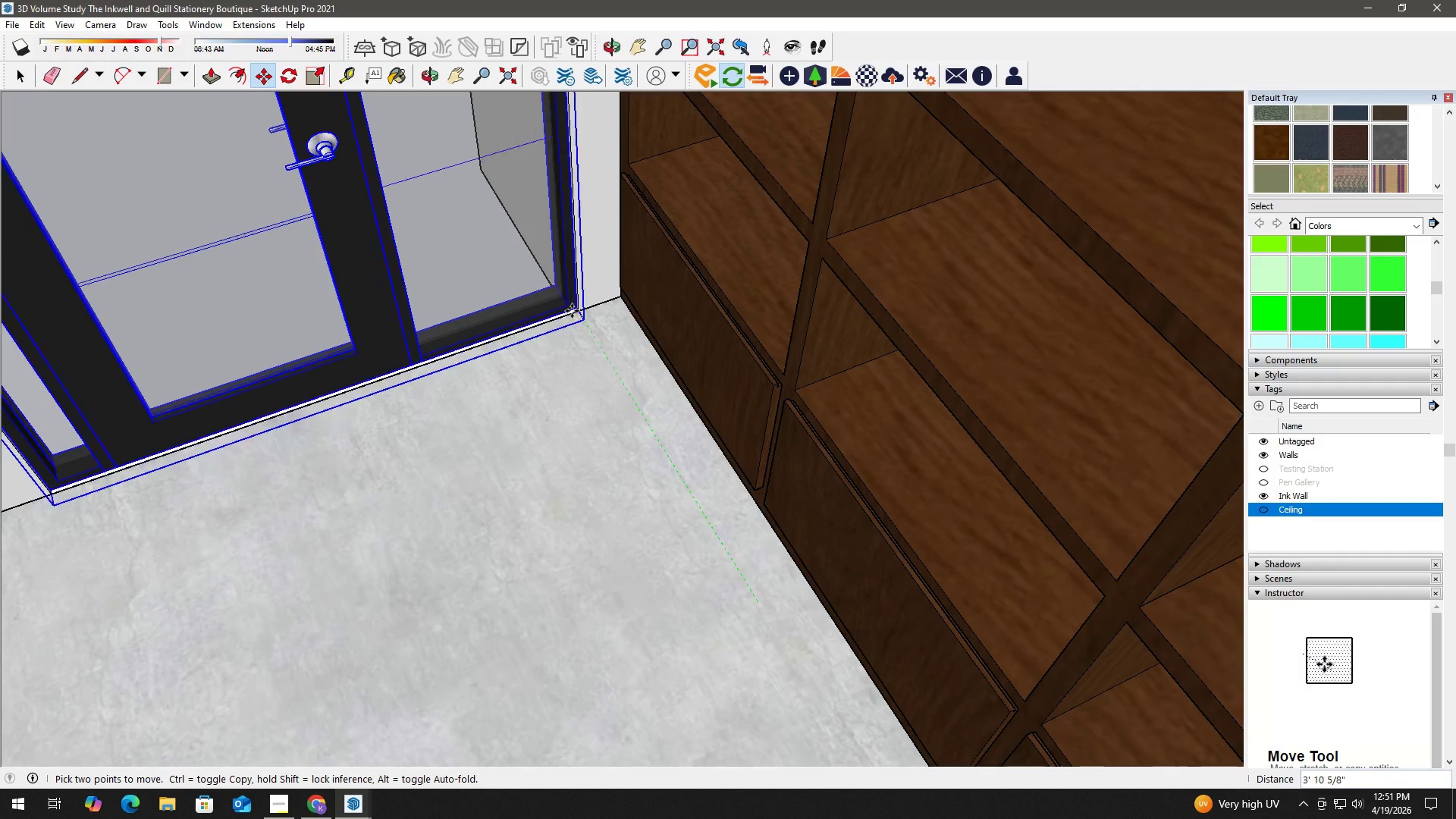 
scroll: coordinate [748, 566], scroll_direction: up, amount: 3.0
 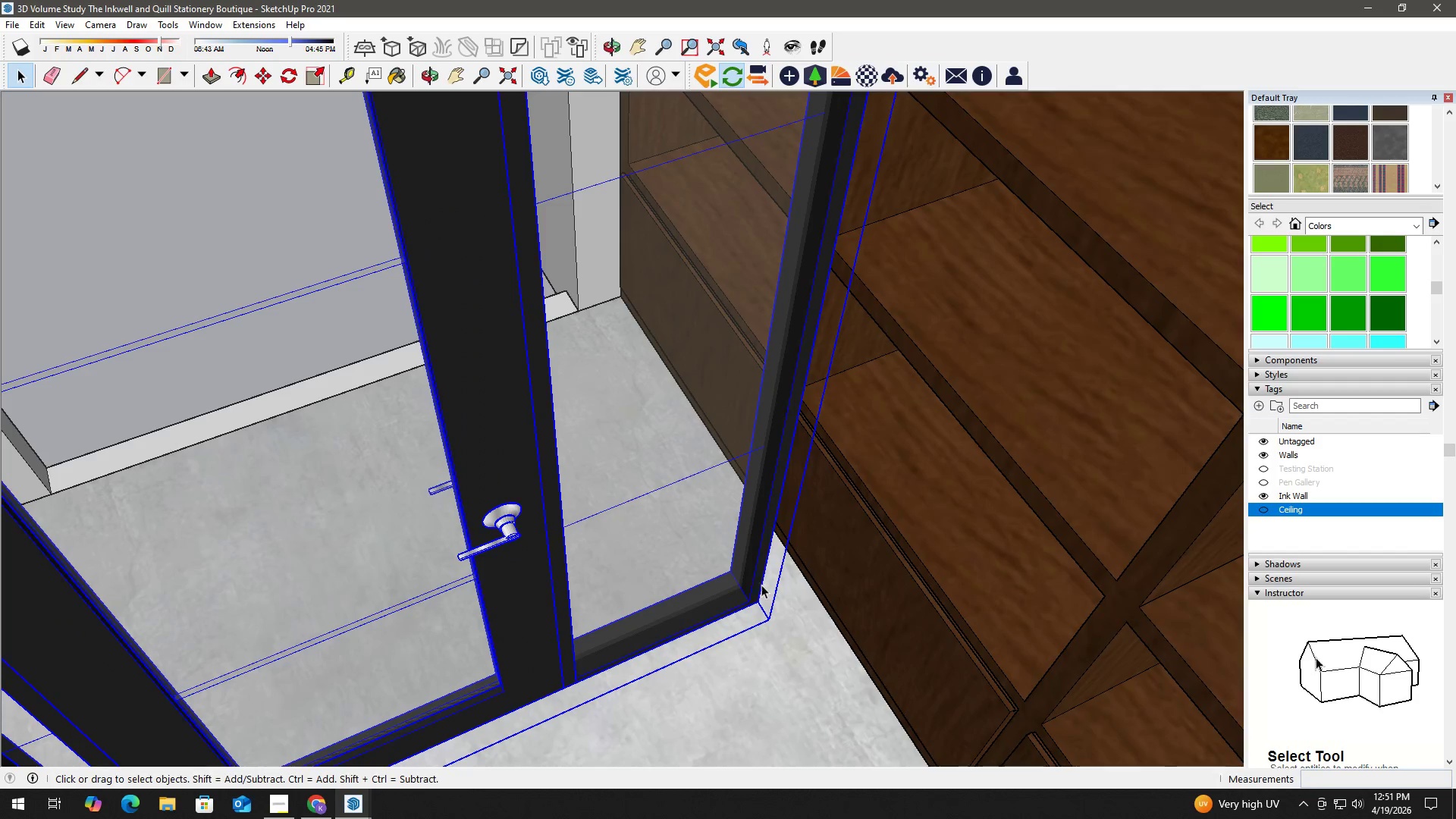 
left_click([576, 308])
 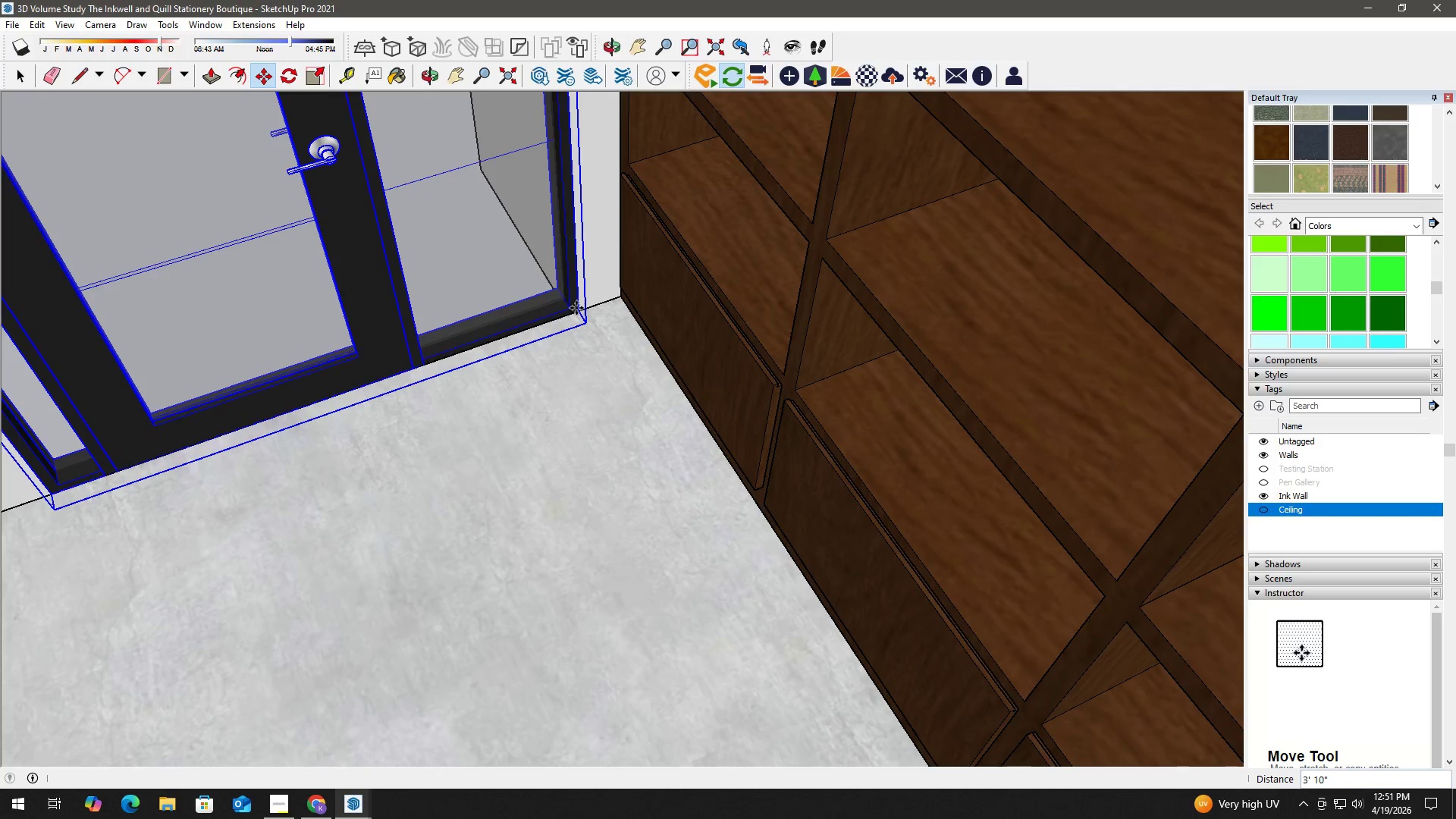 
key(Space)
 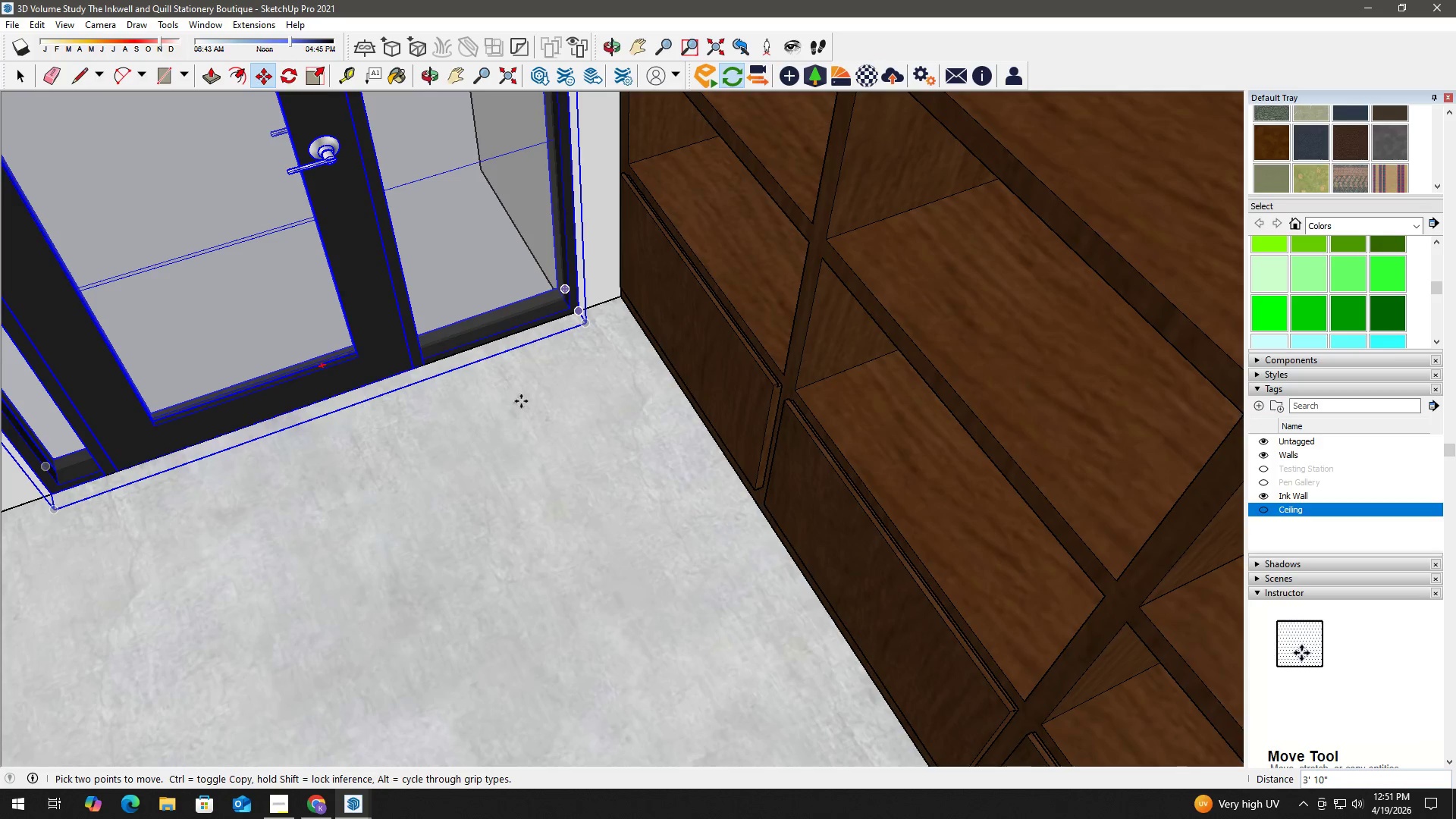 
scroll: coordinate [592, 482], scroll_direction: down, amount: 8.0
 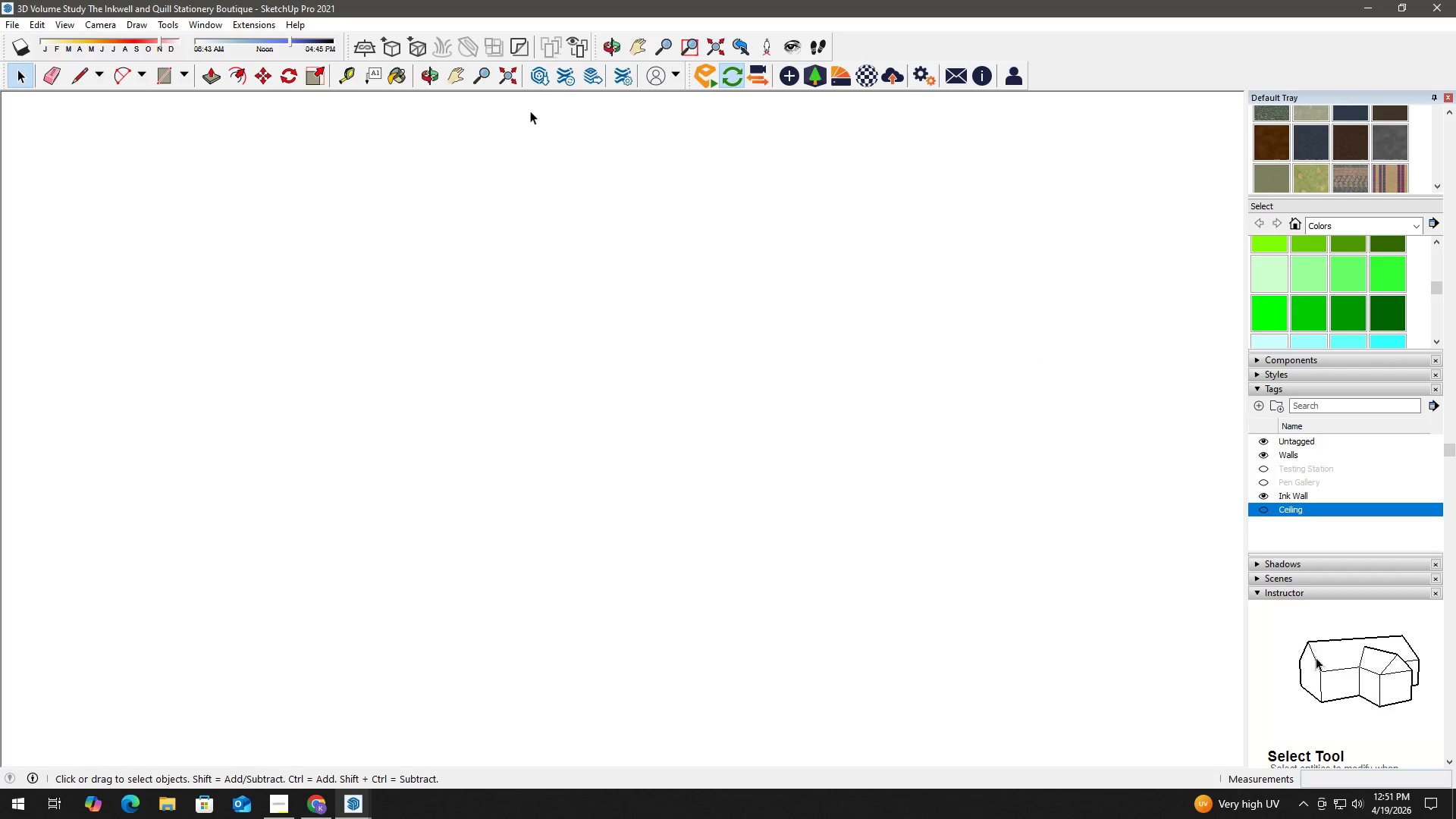 
left_click([510, 76])
 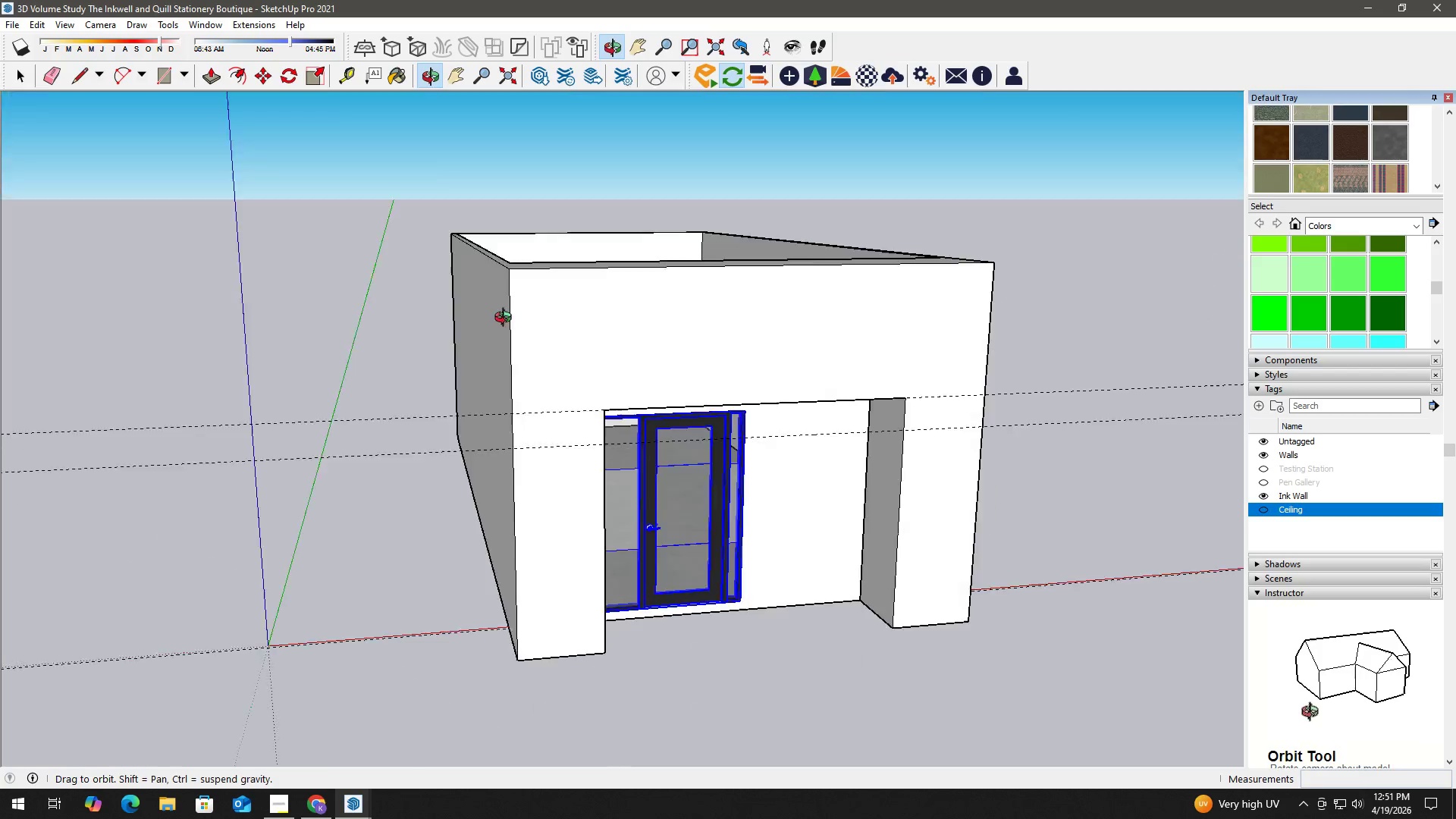 
scroll: coordinate [843, 479], scroll_direction: up, amount: 2.0
 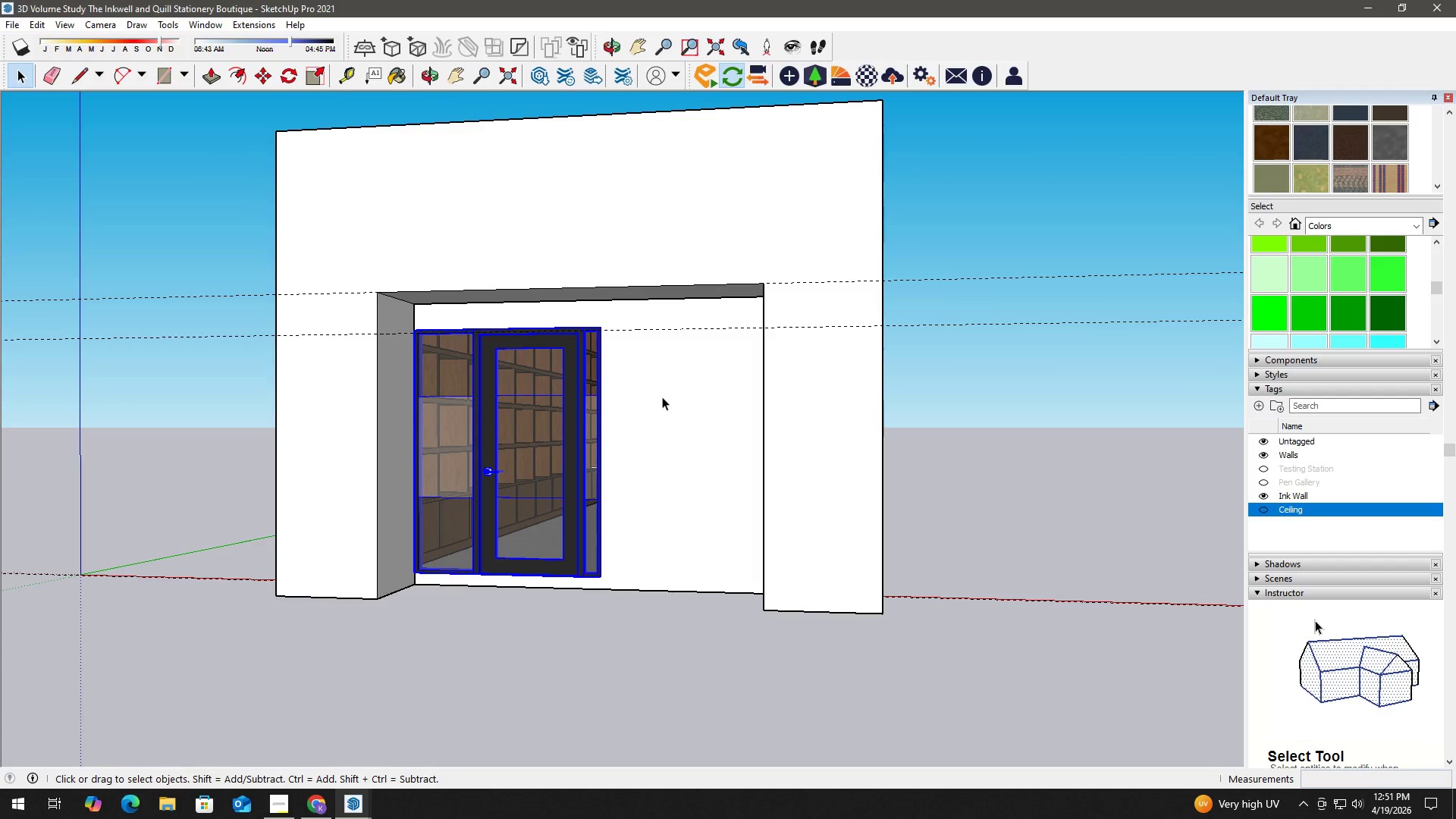 
wait(10.45)
 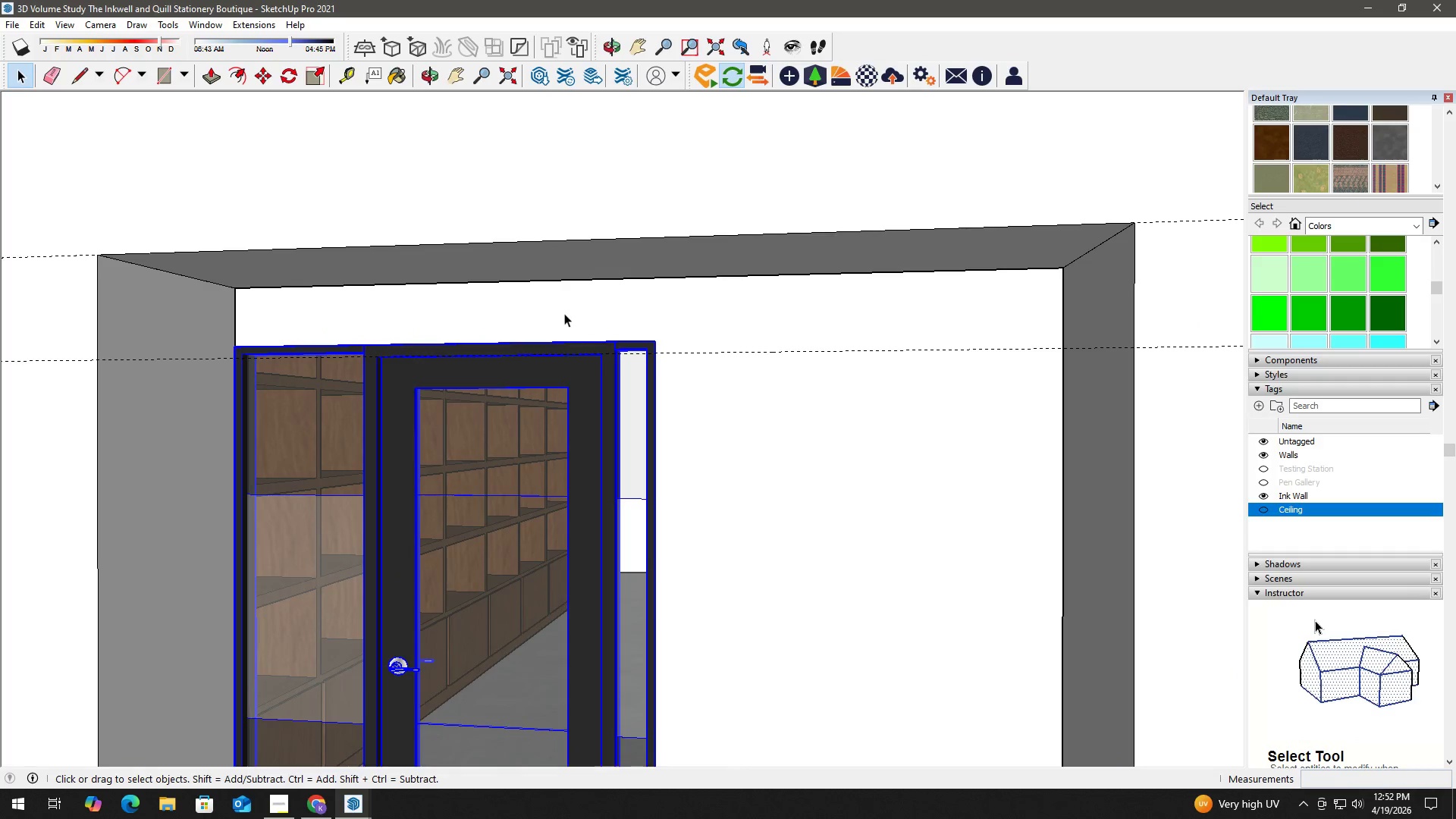 
left_click([564, 313])
 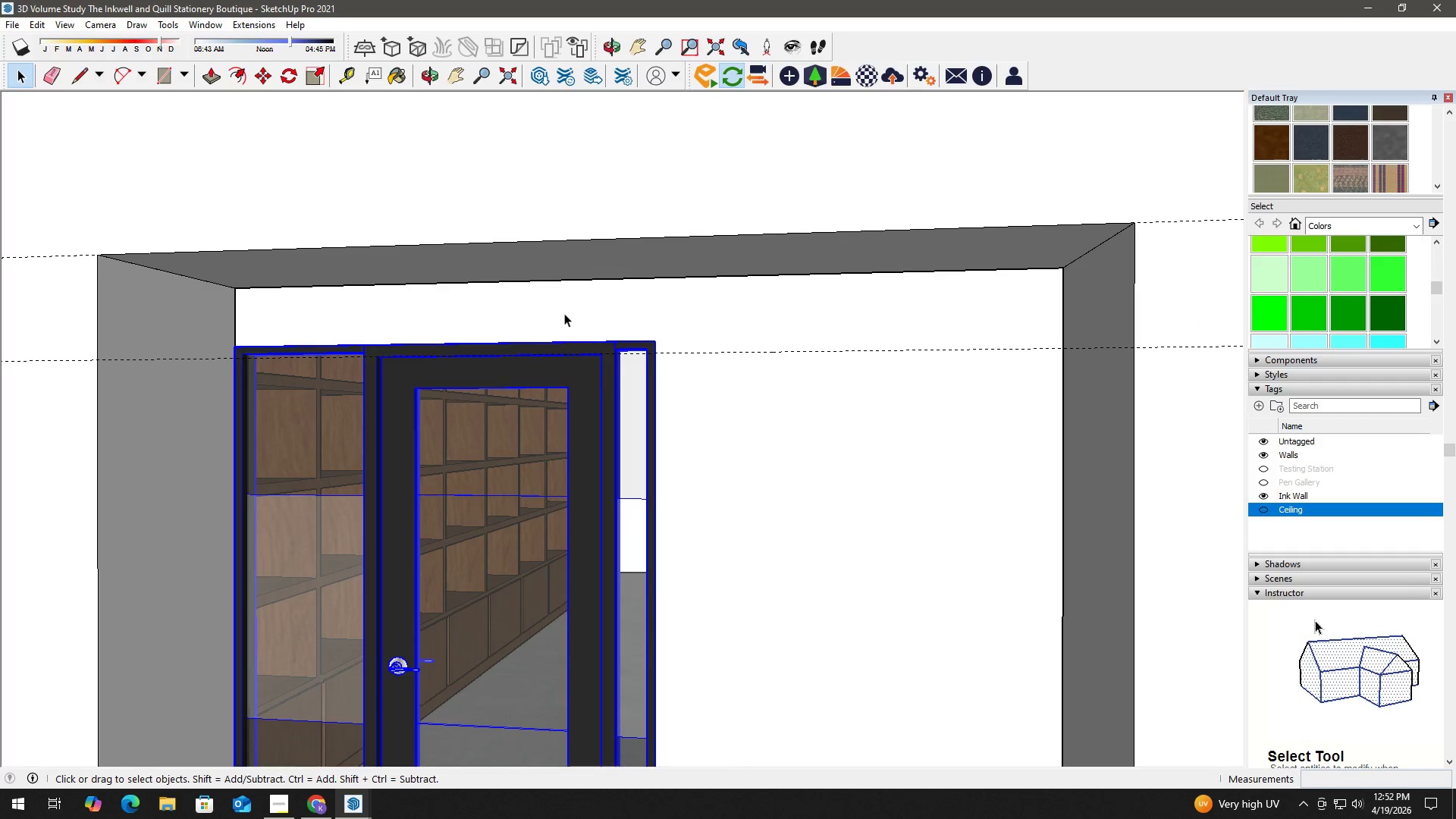 
scroll: coordinate [559, 313], scroll_direction: up, amount: 8.0
 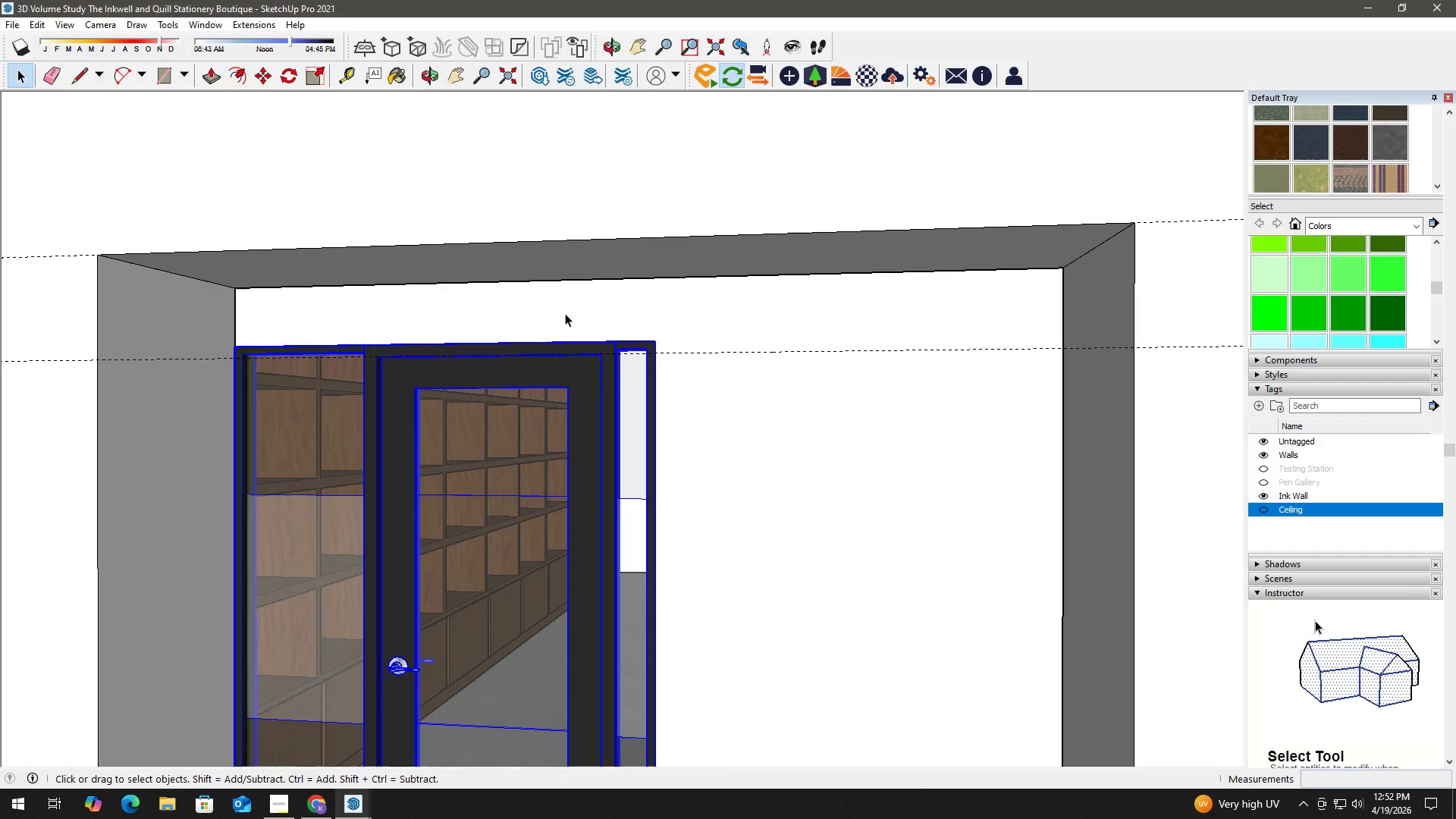 
double_click([564, 313])
 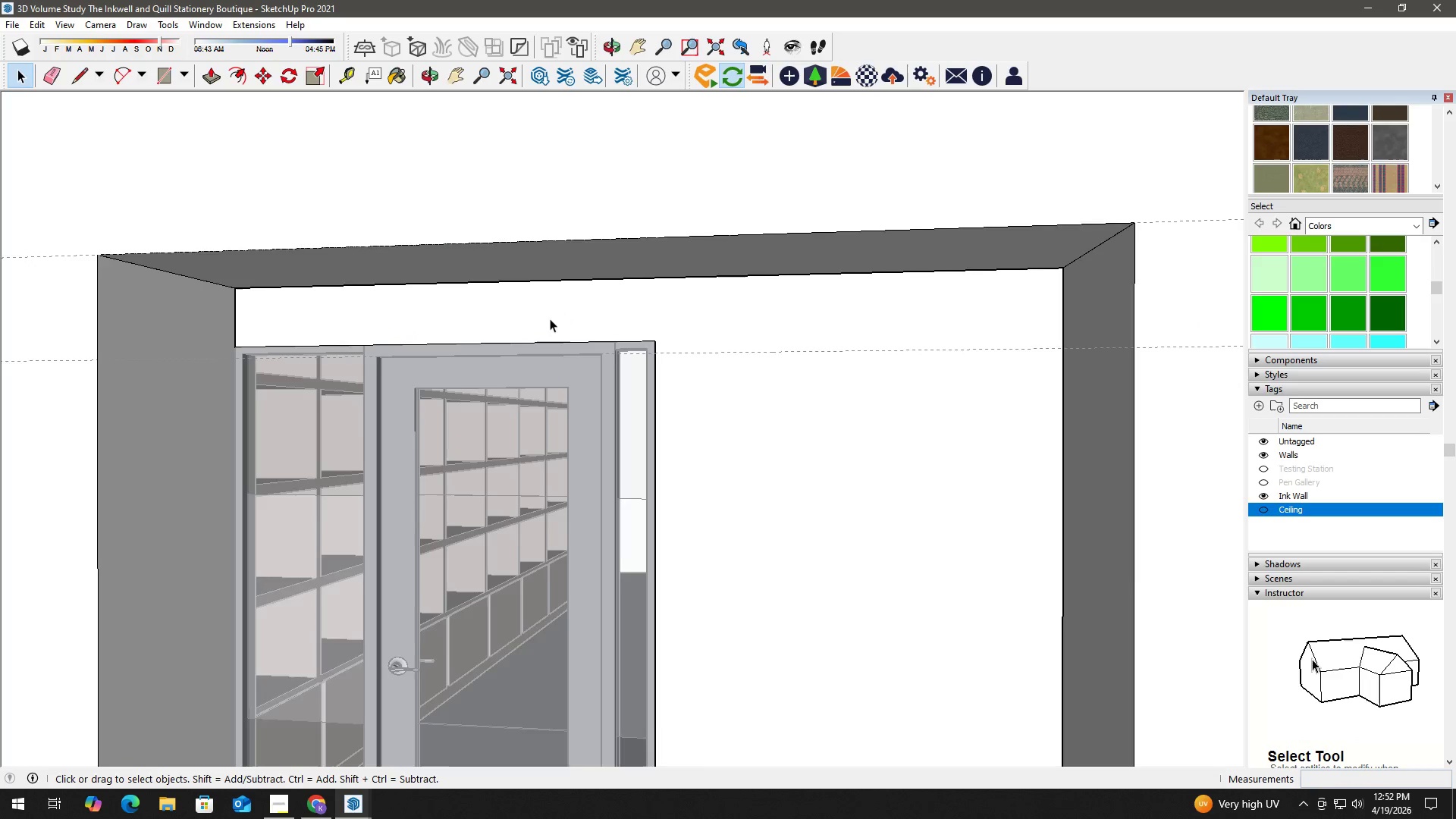 
key(Escape)
 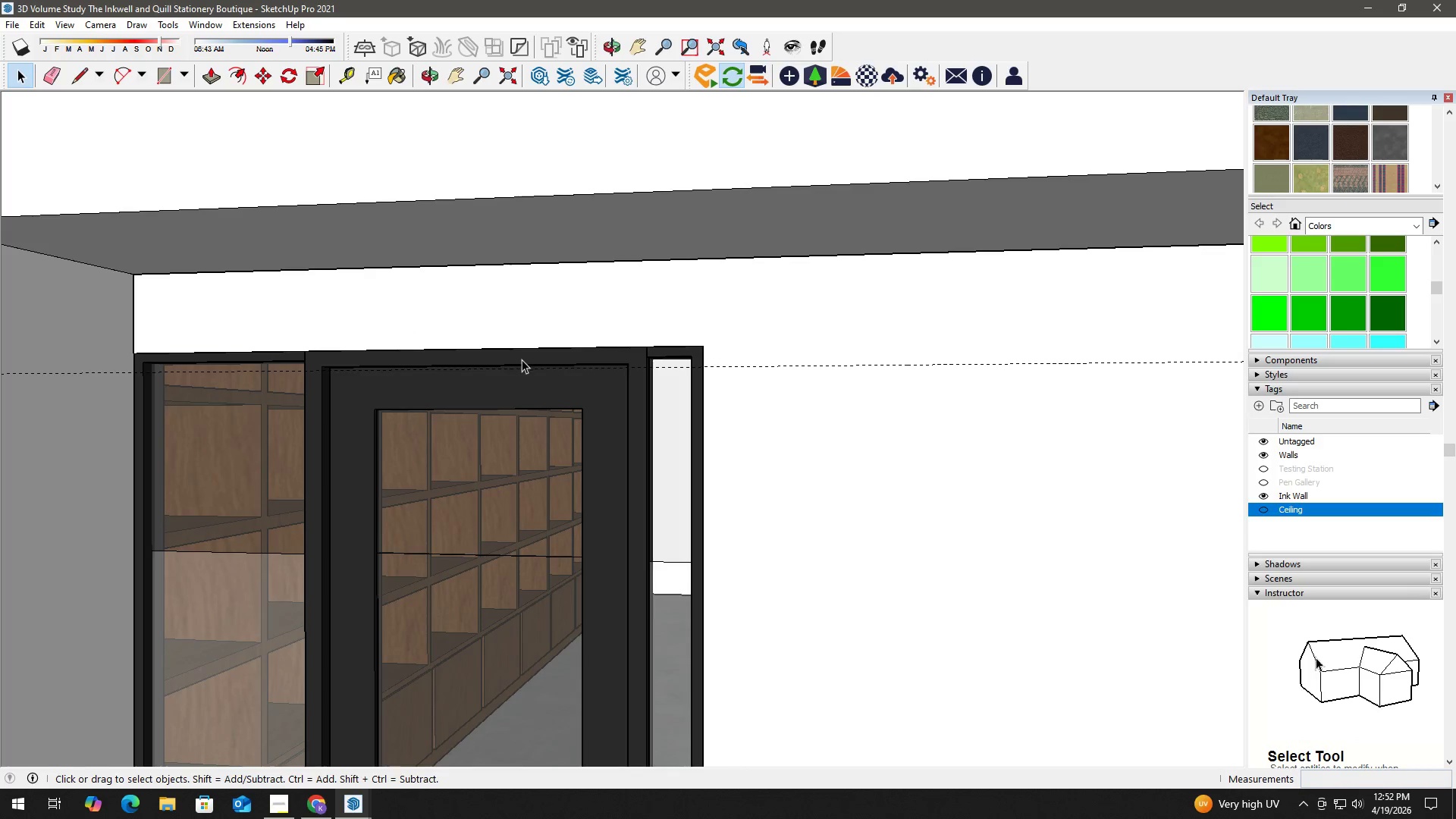 
left_click([523, 359])
 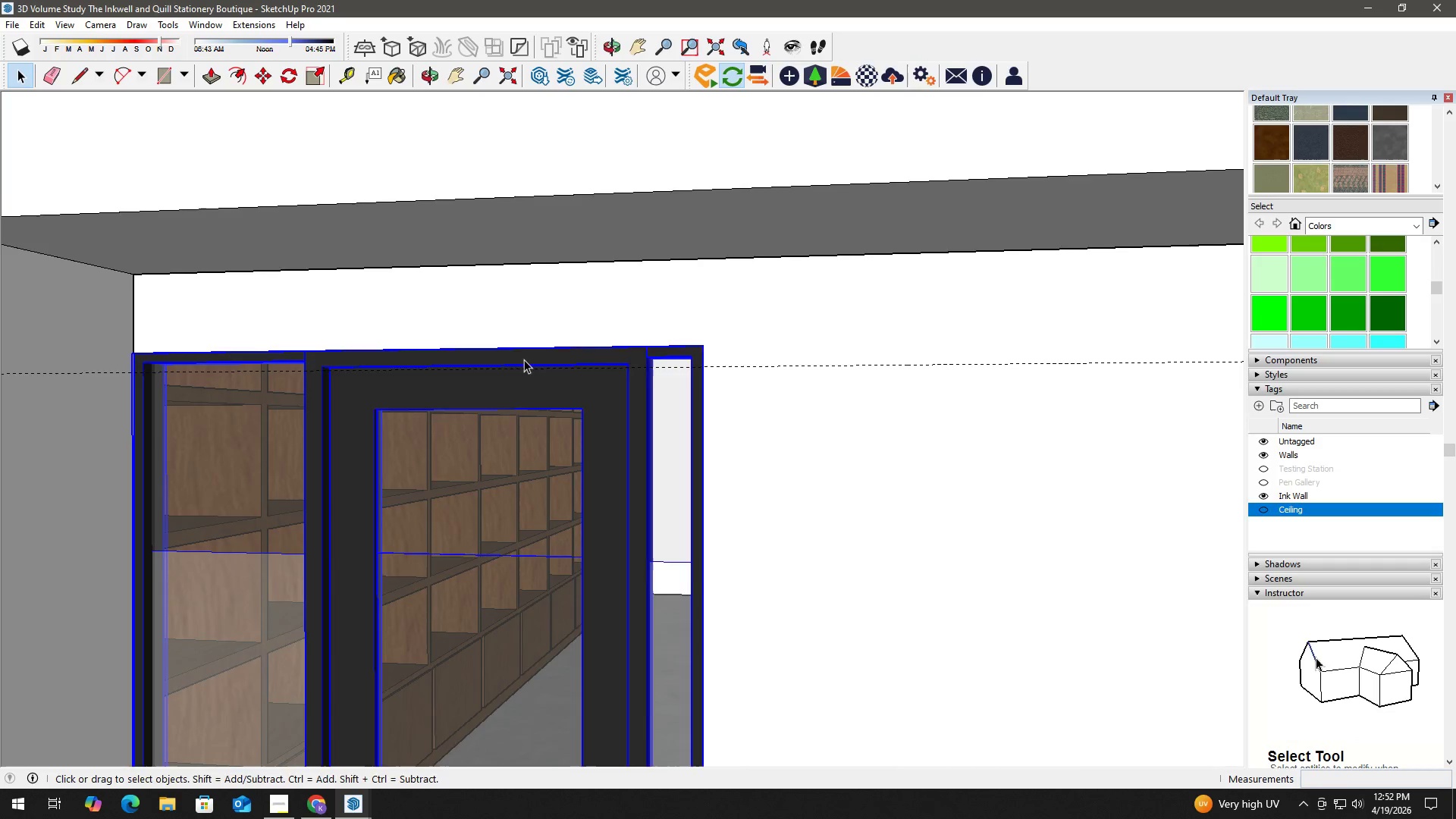 
scroll: coordinate [504, 397], scroll_direction: up, amount: 7.0
 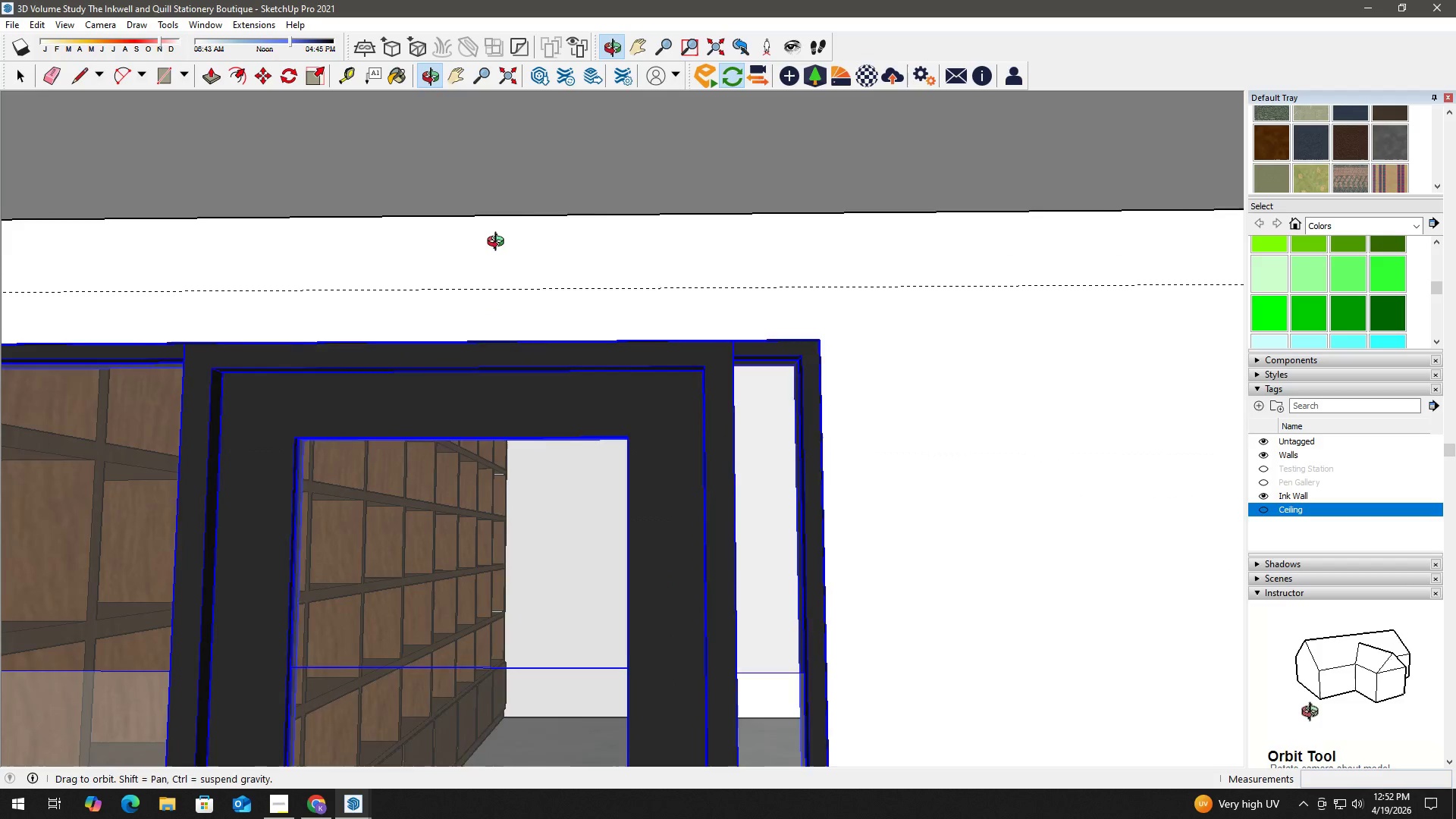 
scroll: coordinate [558, 281], scroll_direction: down, amount: 4.0
 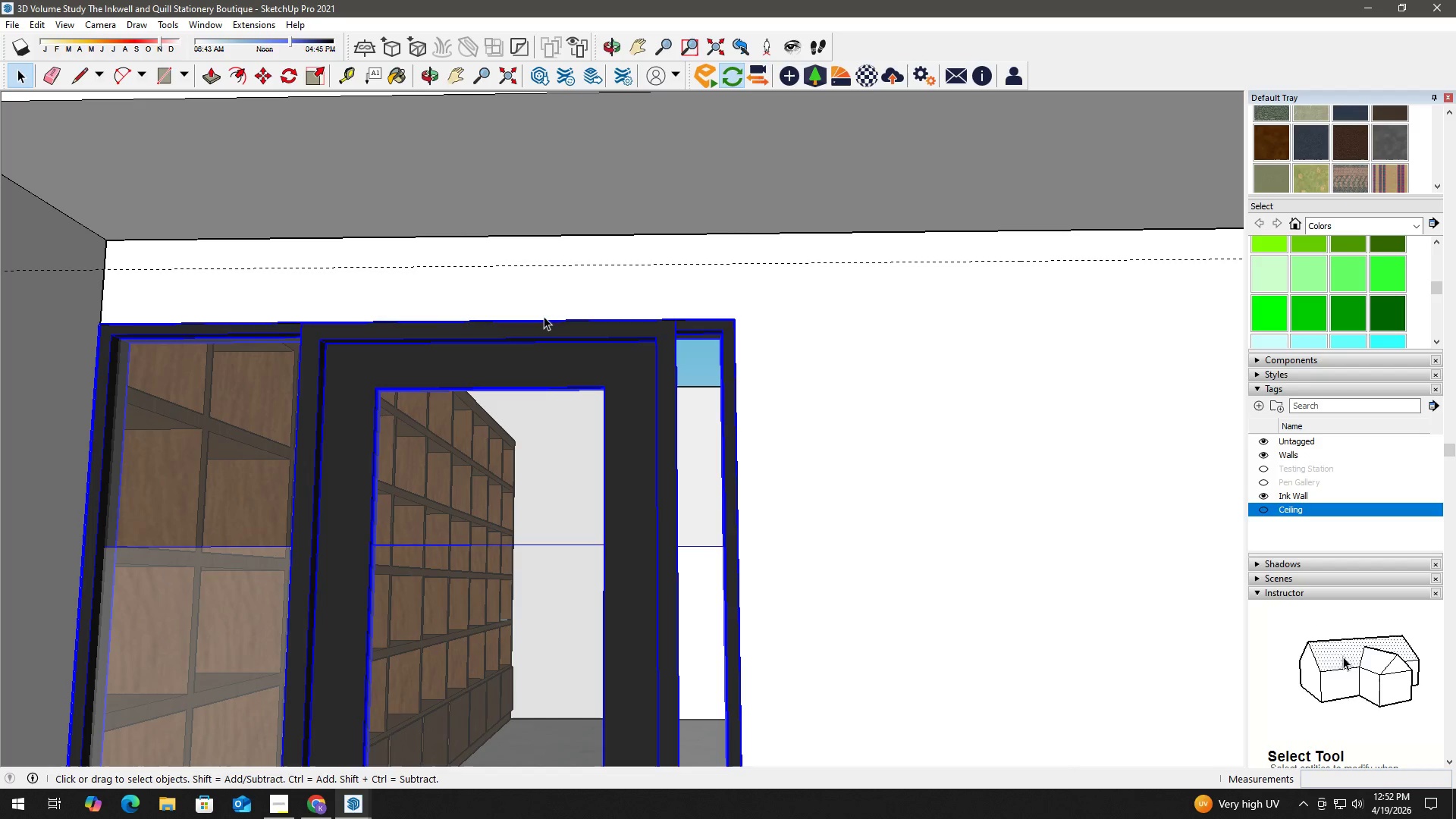 
wait(11.77)
 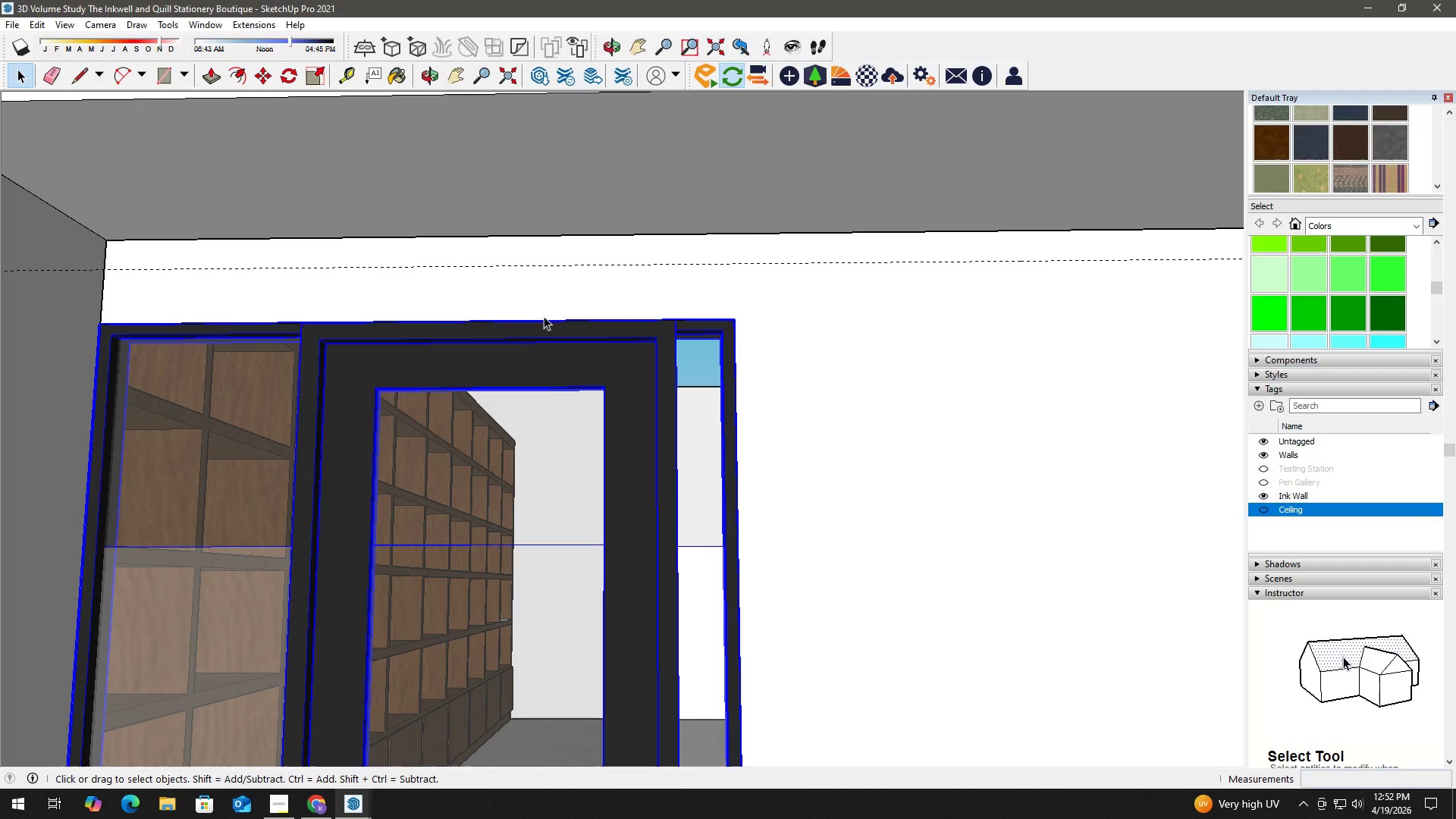 
double_click([522, 171])
 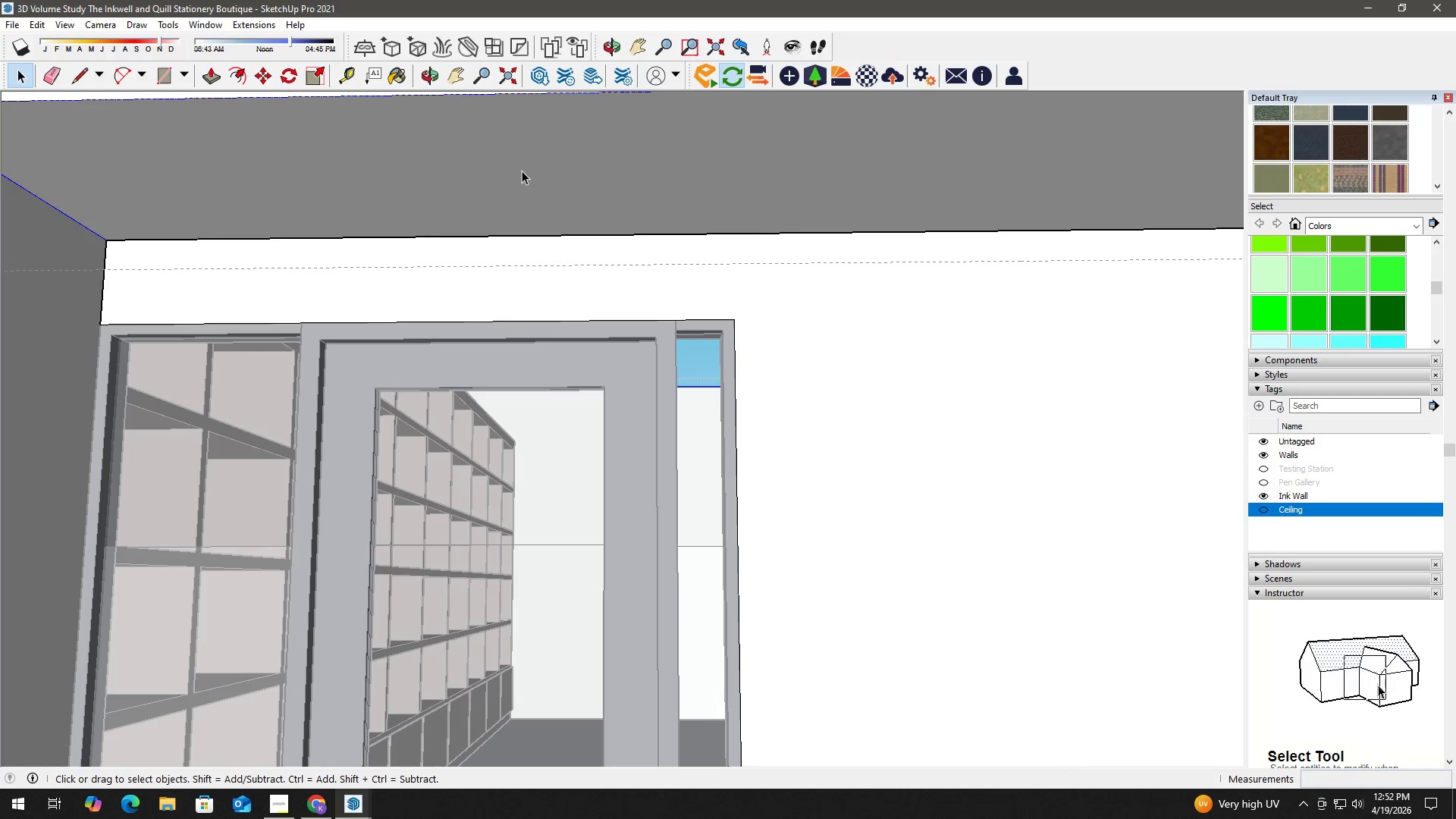 
double_click([522, 171])
 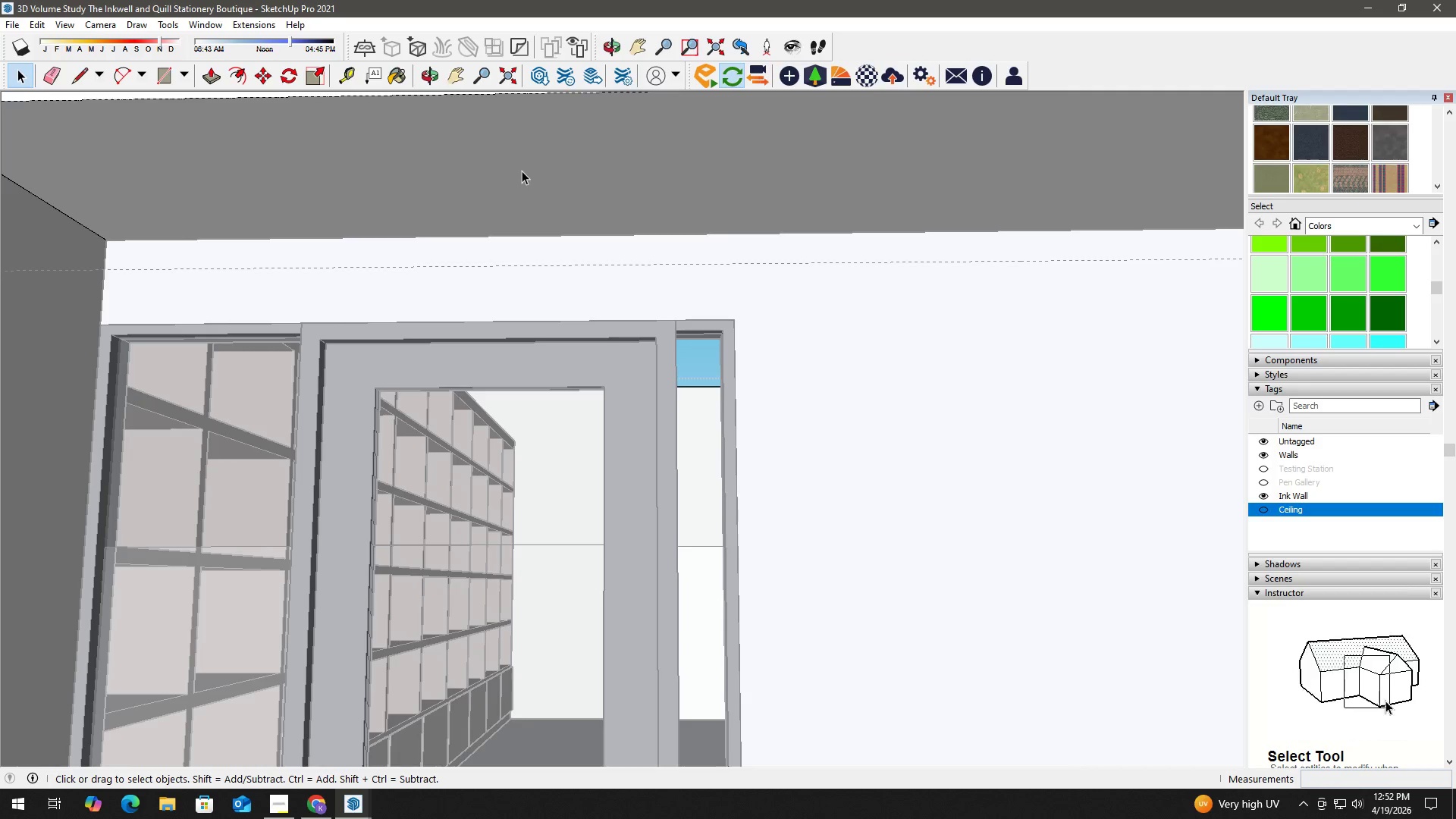 
triple_click([522, 171])
 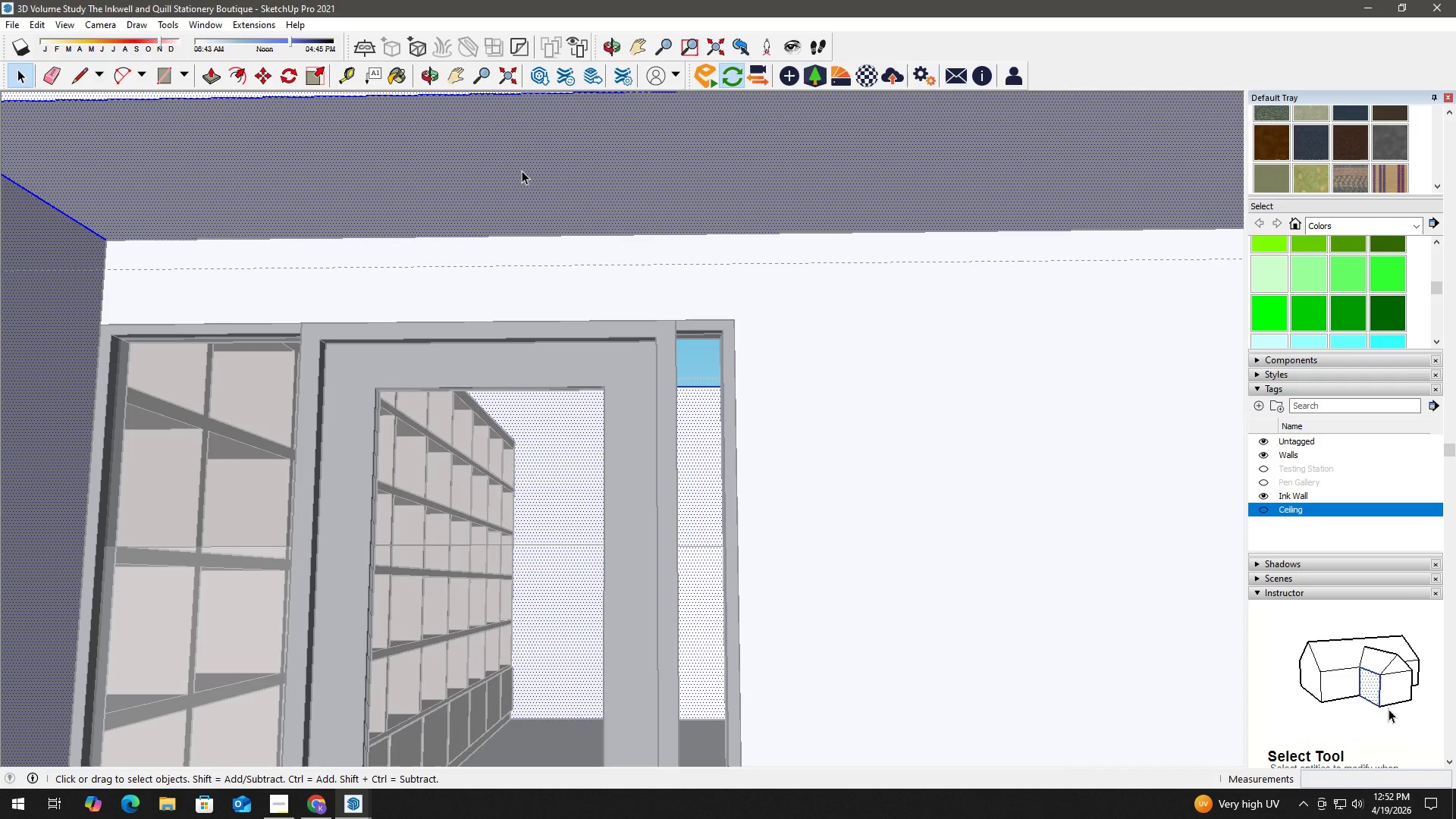 
triple_click([522, 171])
 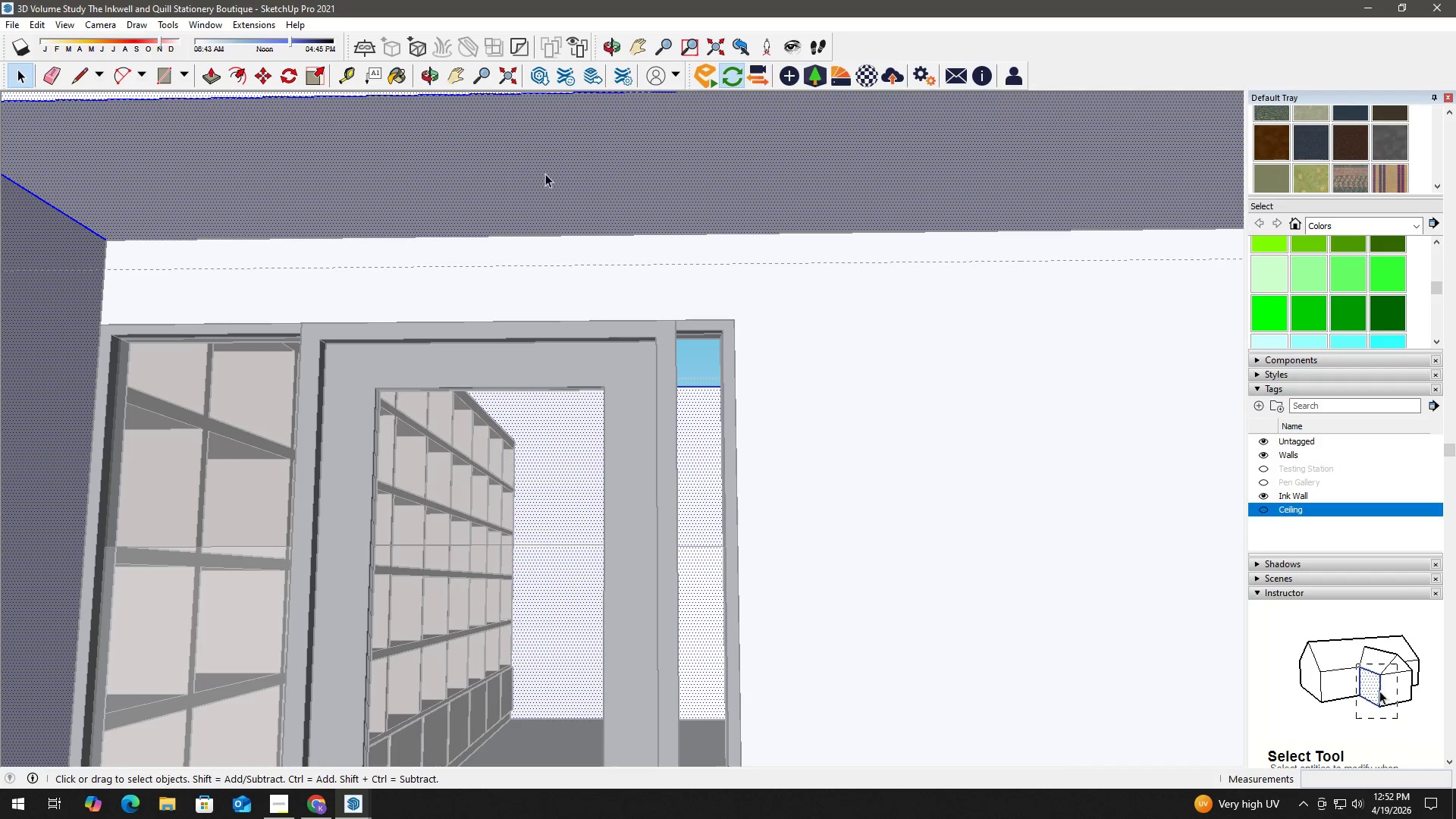 
left_click([545, 173])
 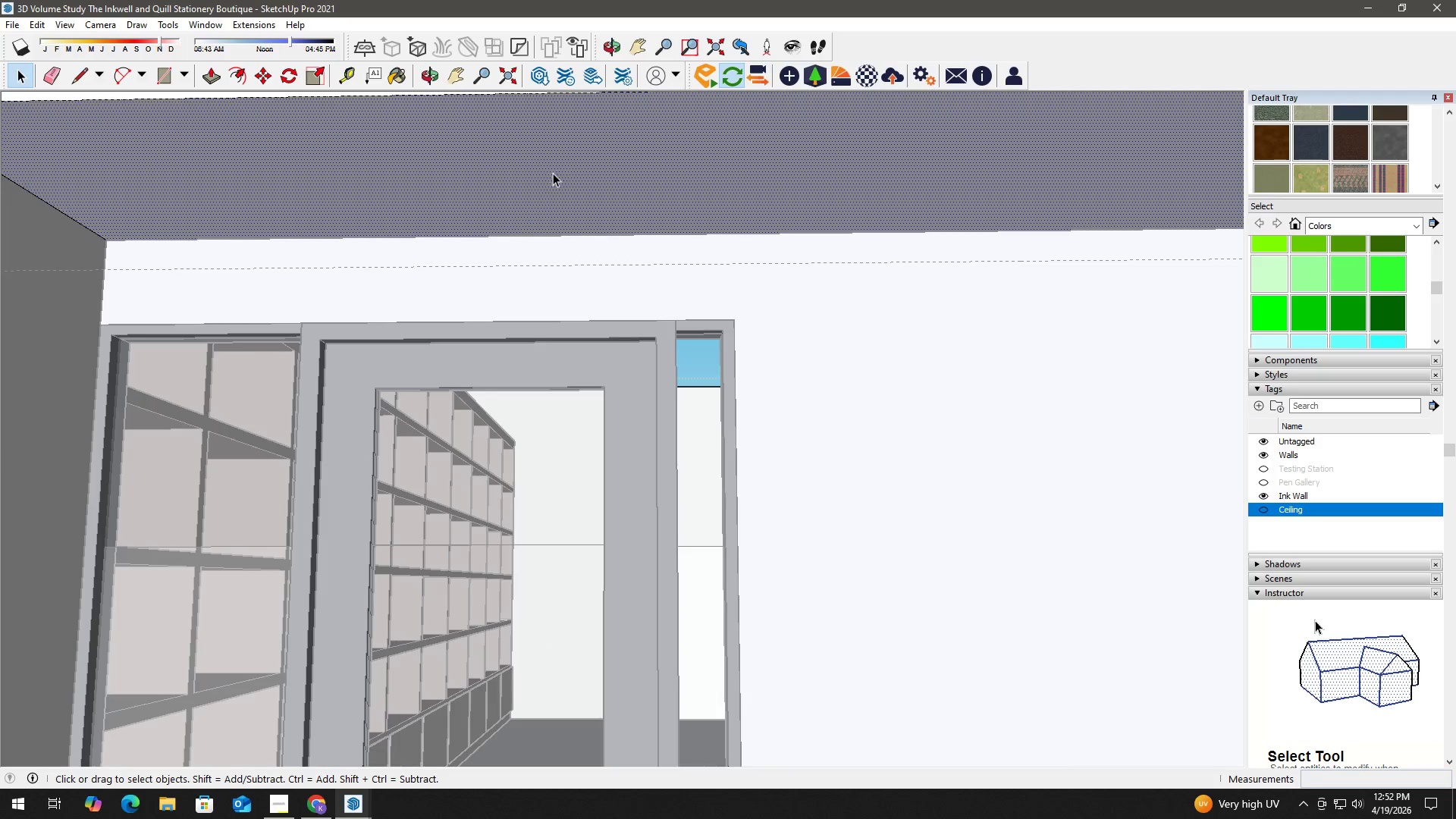 
key(P)
 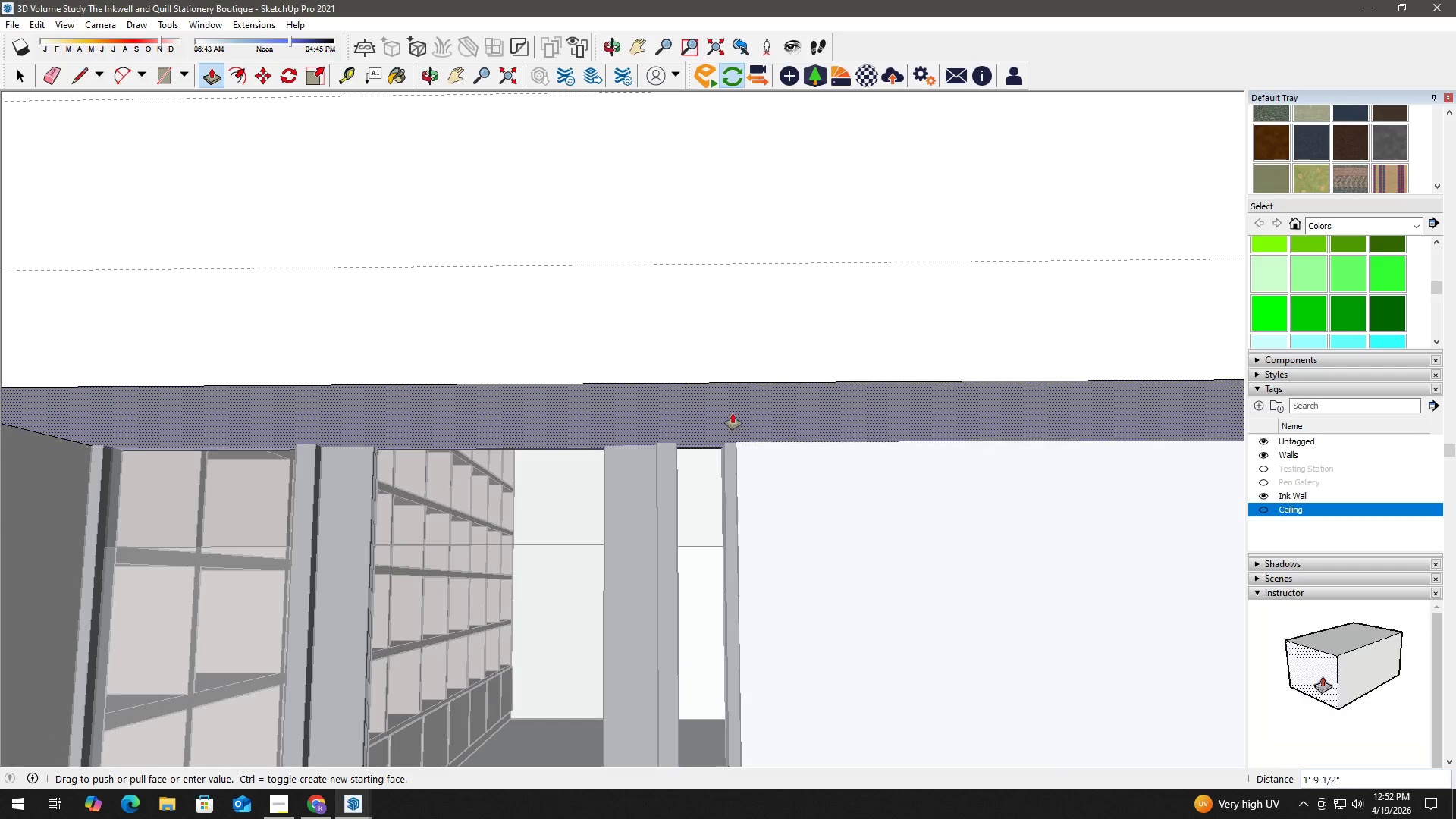 
wait(8.8)
 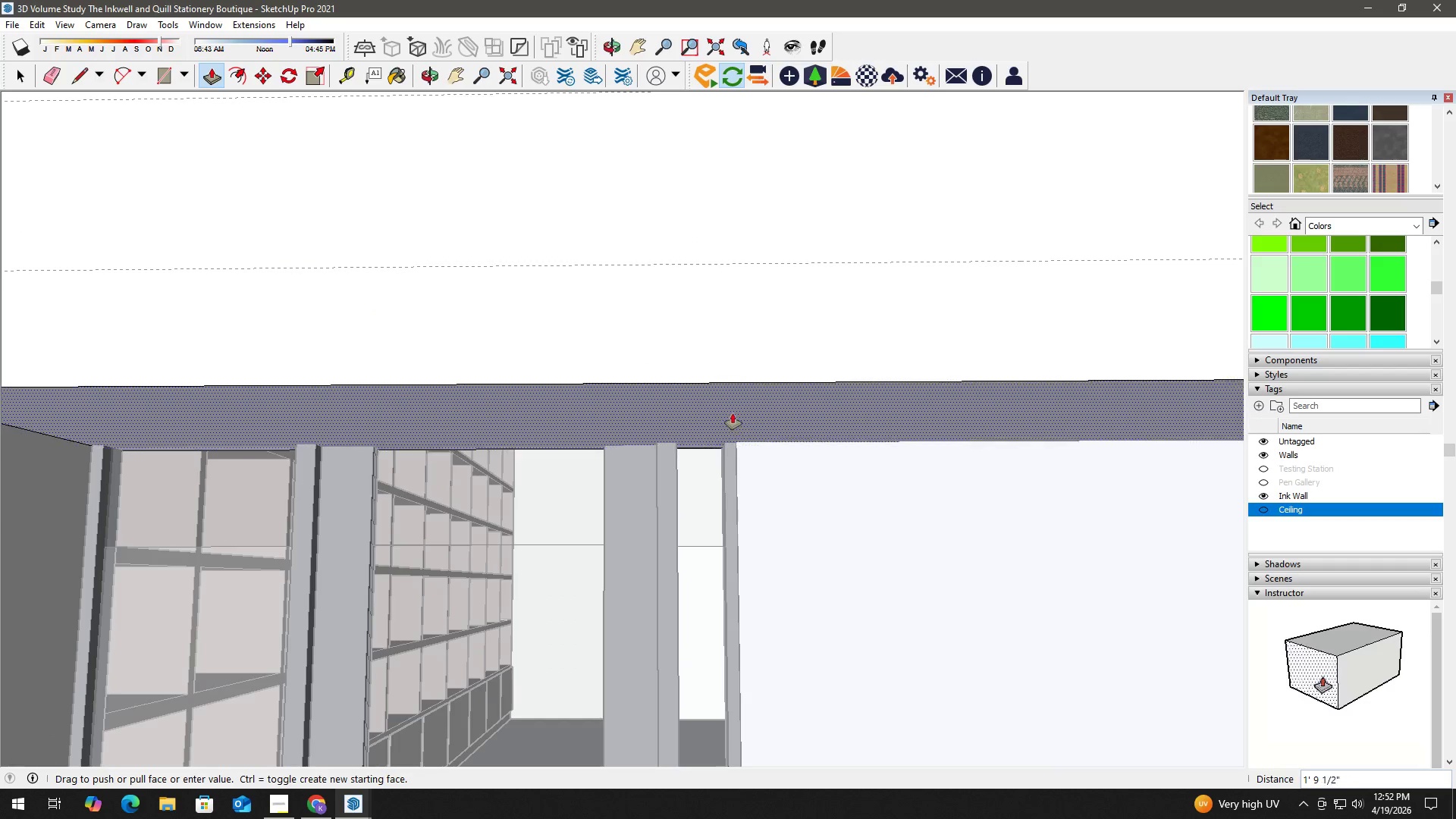 
scroll: coordinate [428, 199], scroll_direction: down, amount: 8.0
 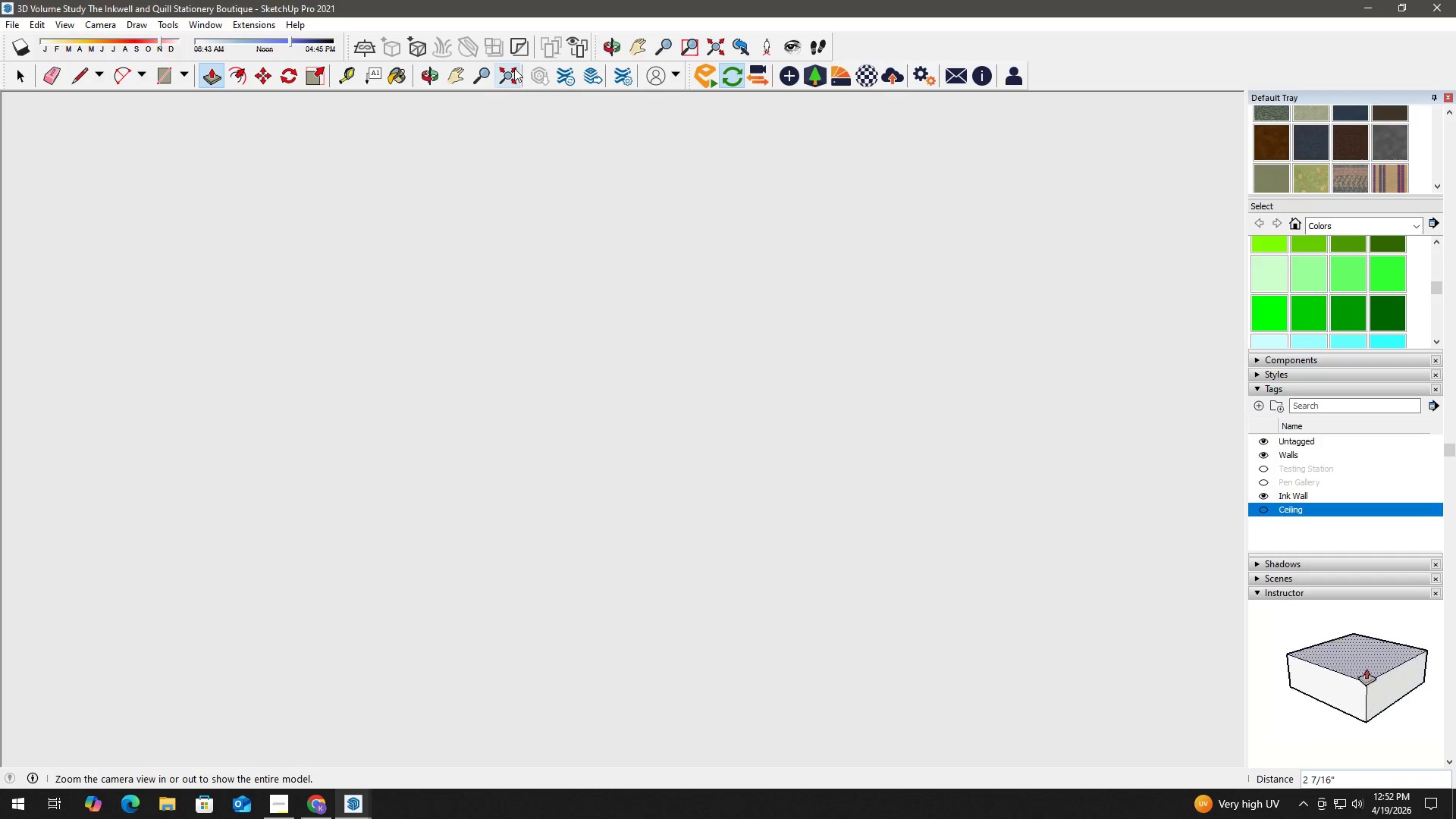 
left_click([514, 68])
 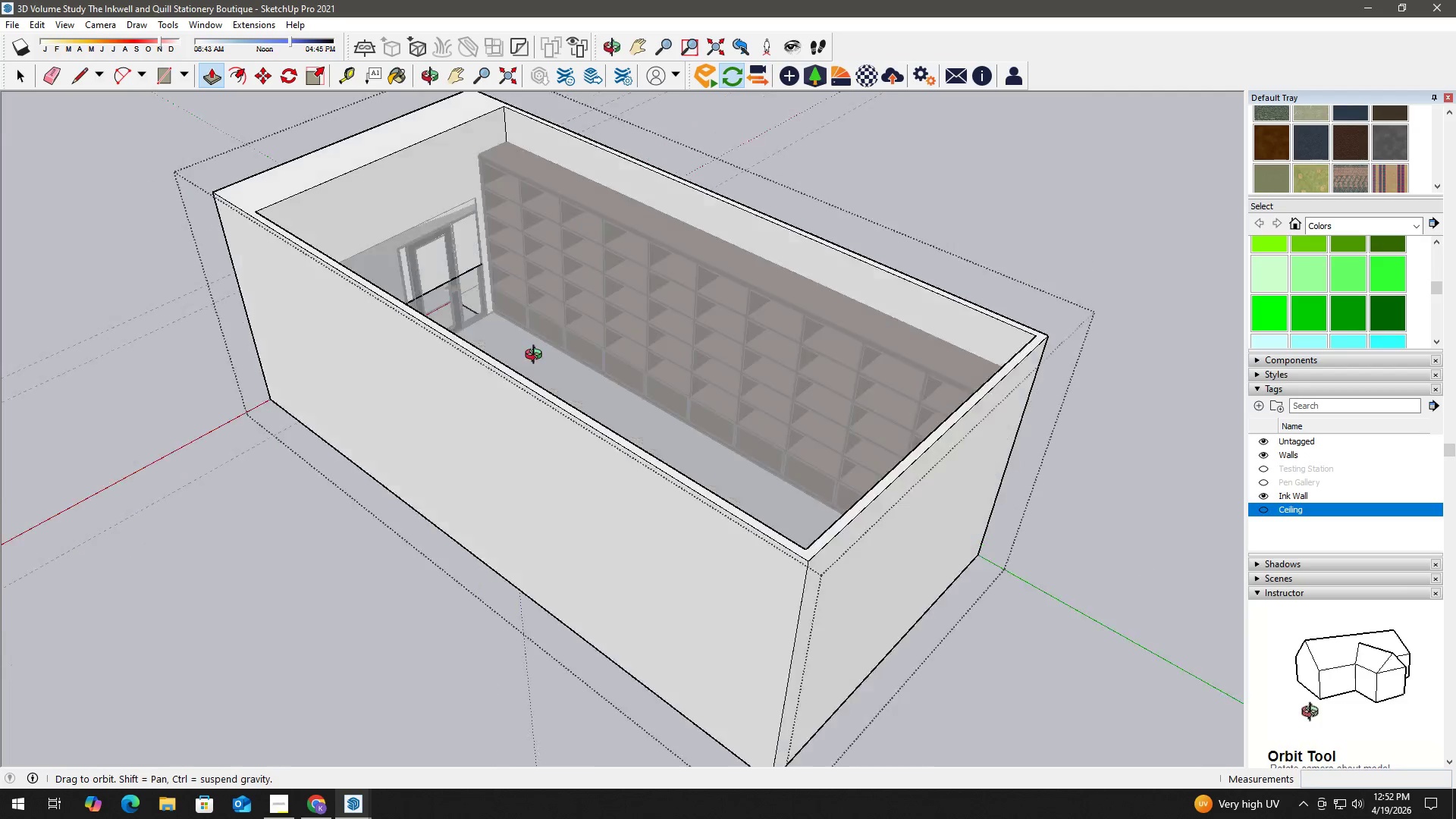 
scroll: coordinate [435, 212], scroll_direction: up, amount: 5.0
 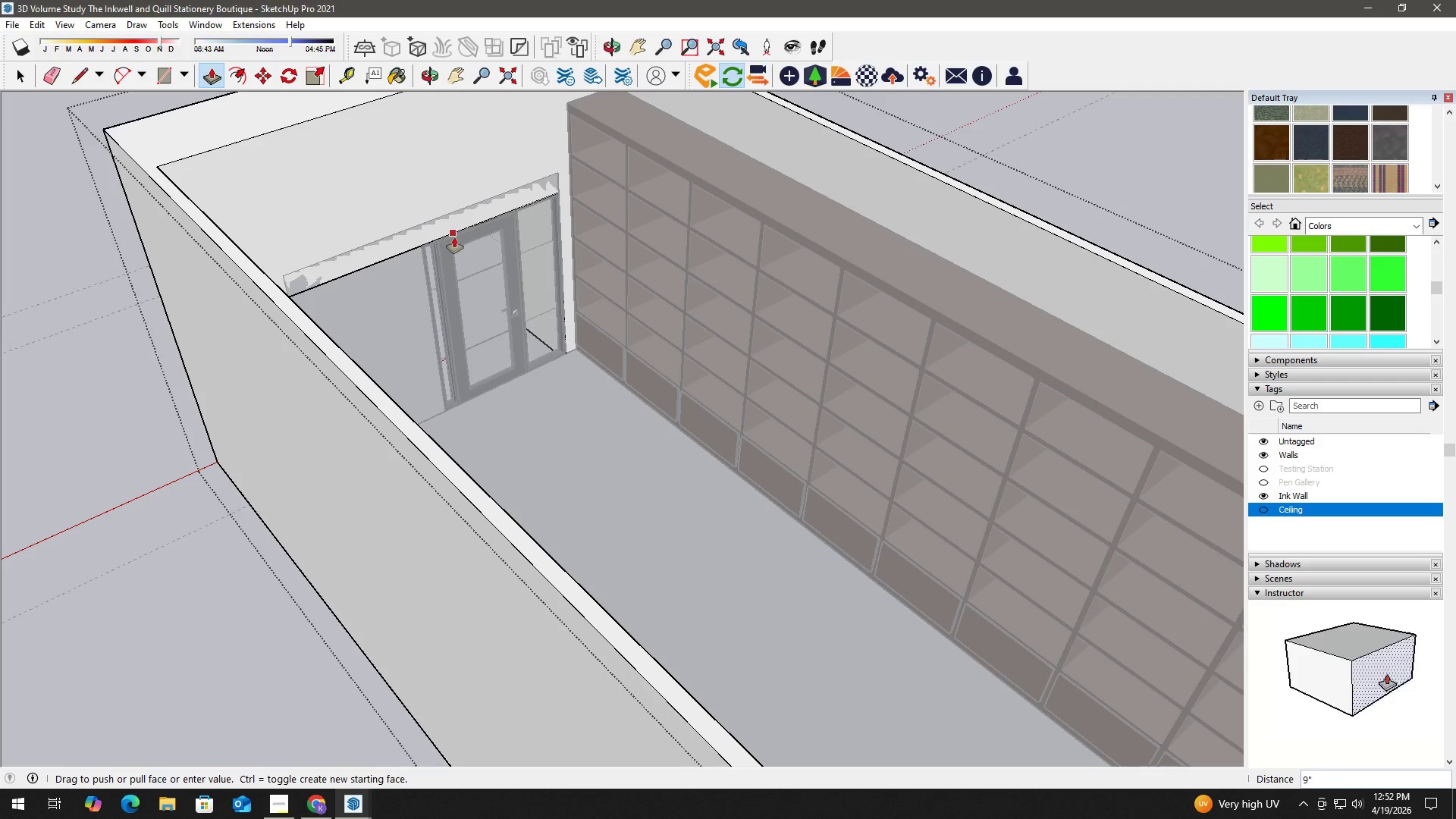 
left_click([453, 237])
 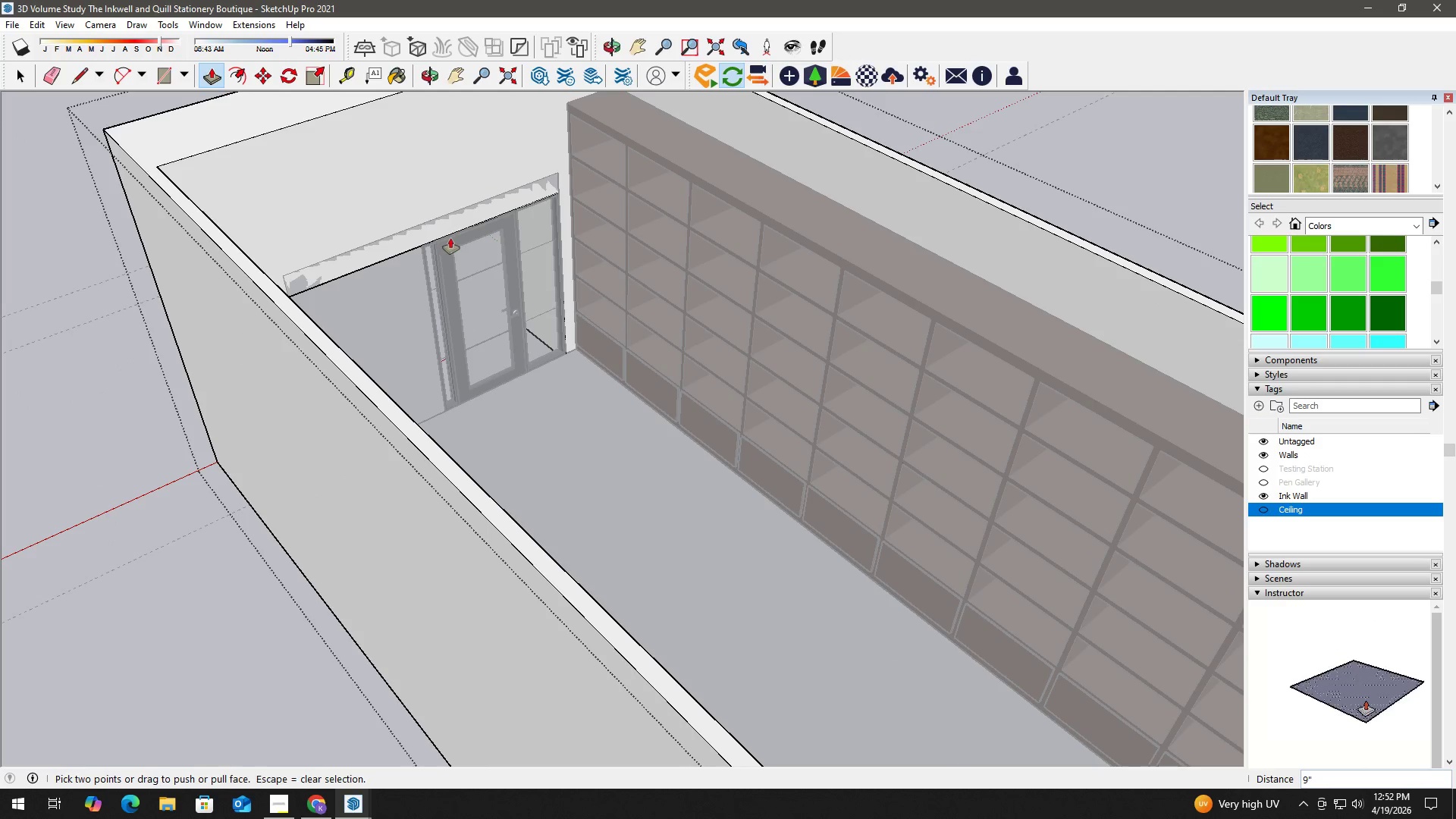 
key(Space)
 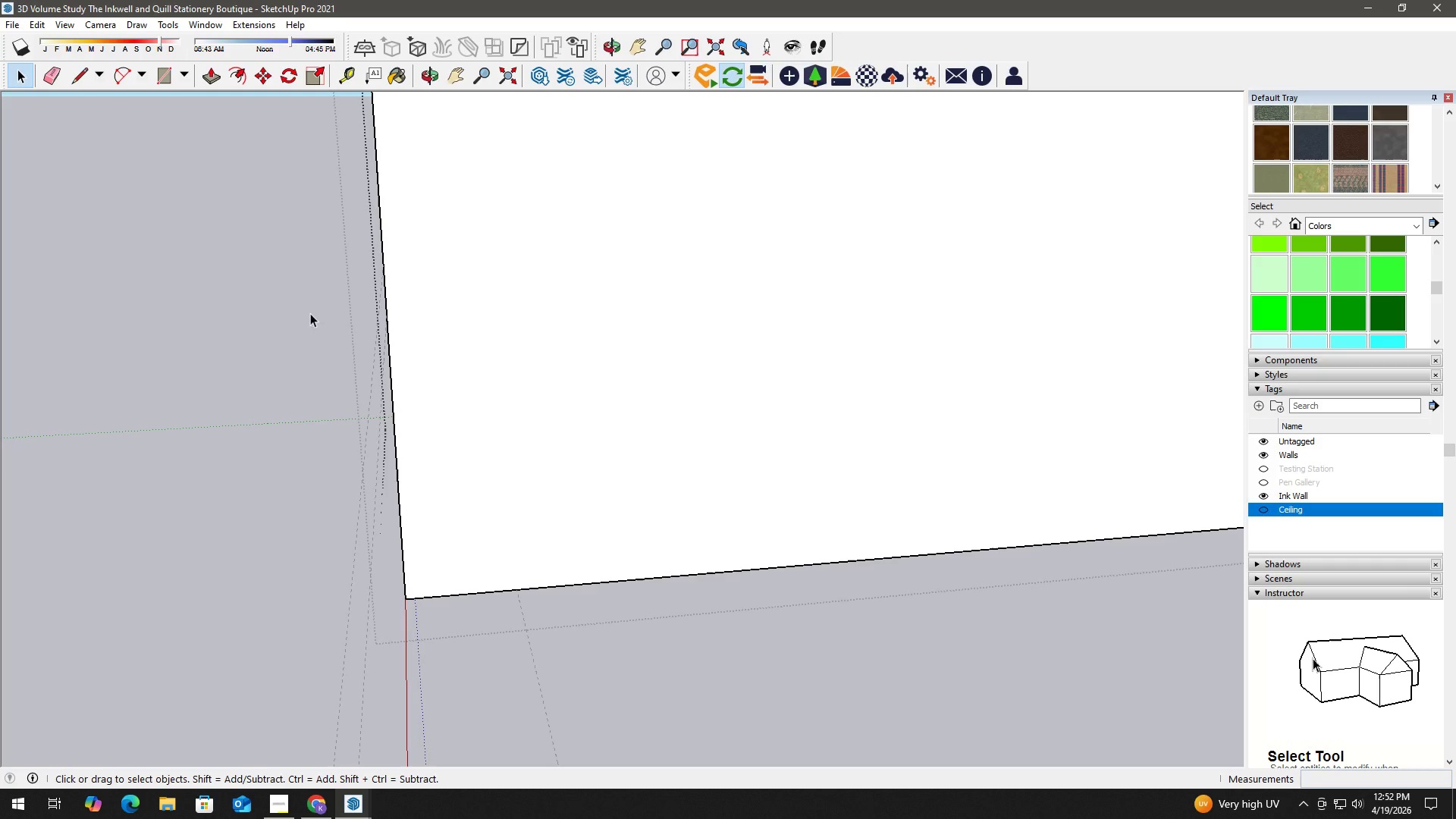 
scroll: coordinate [392, 328], scroll_direction: down, amount: 4.0
 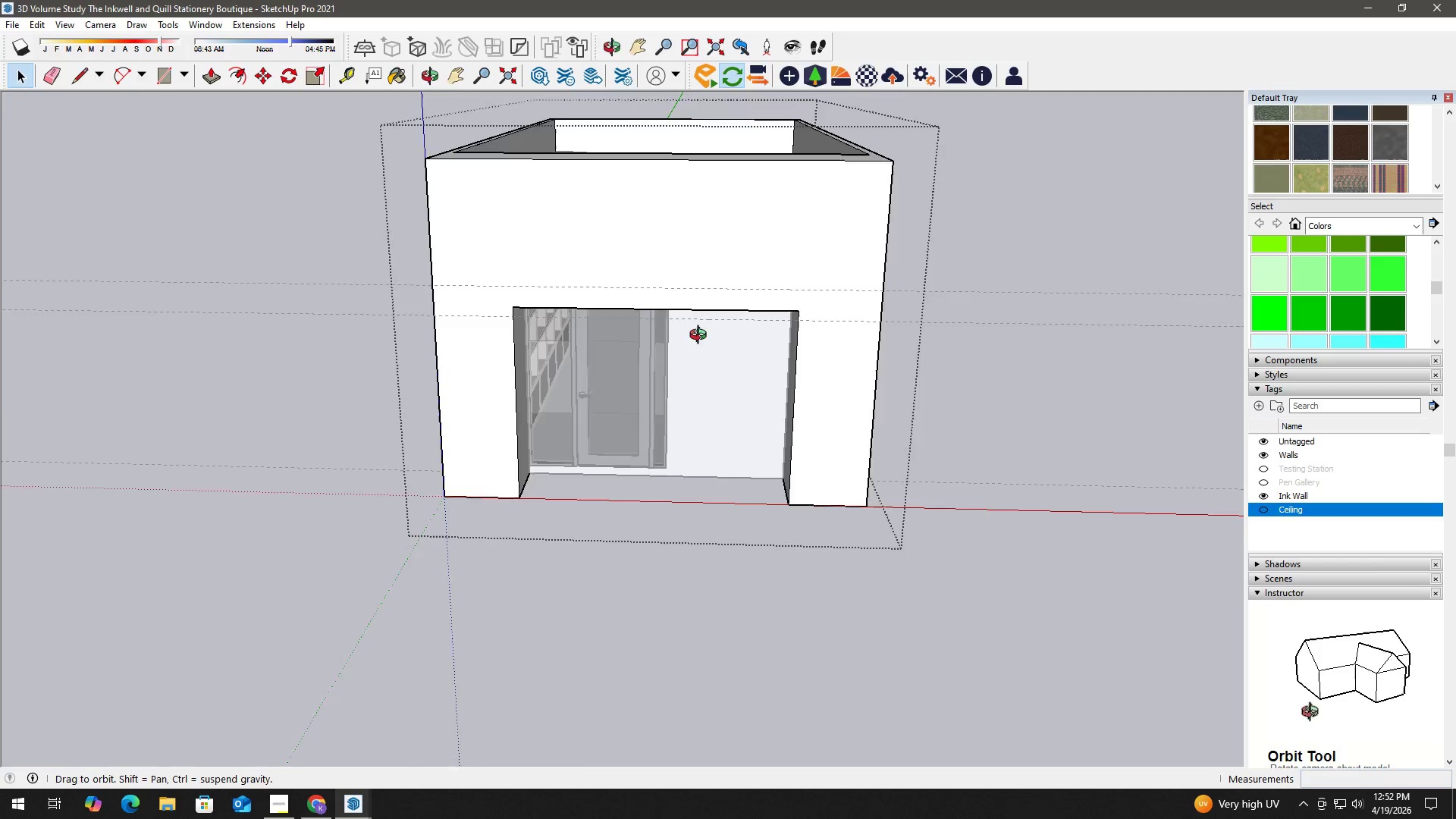 
scroll: coordinate [726, 344], scroll_direction: up, amount: 3.0
 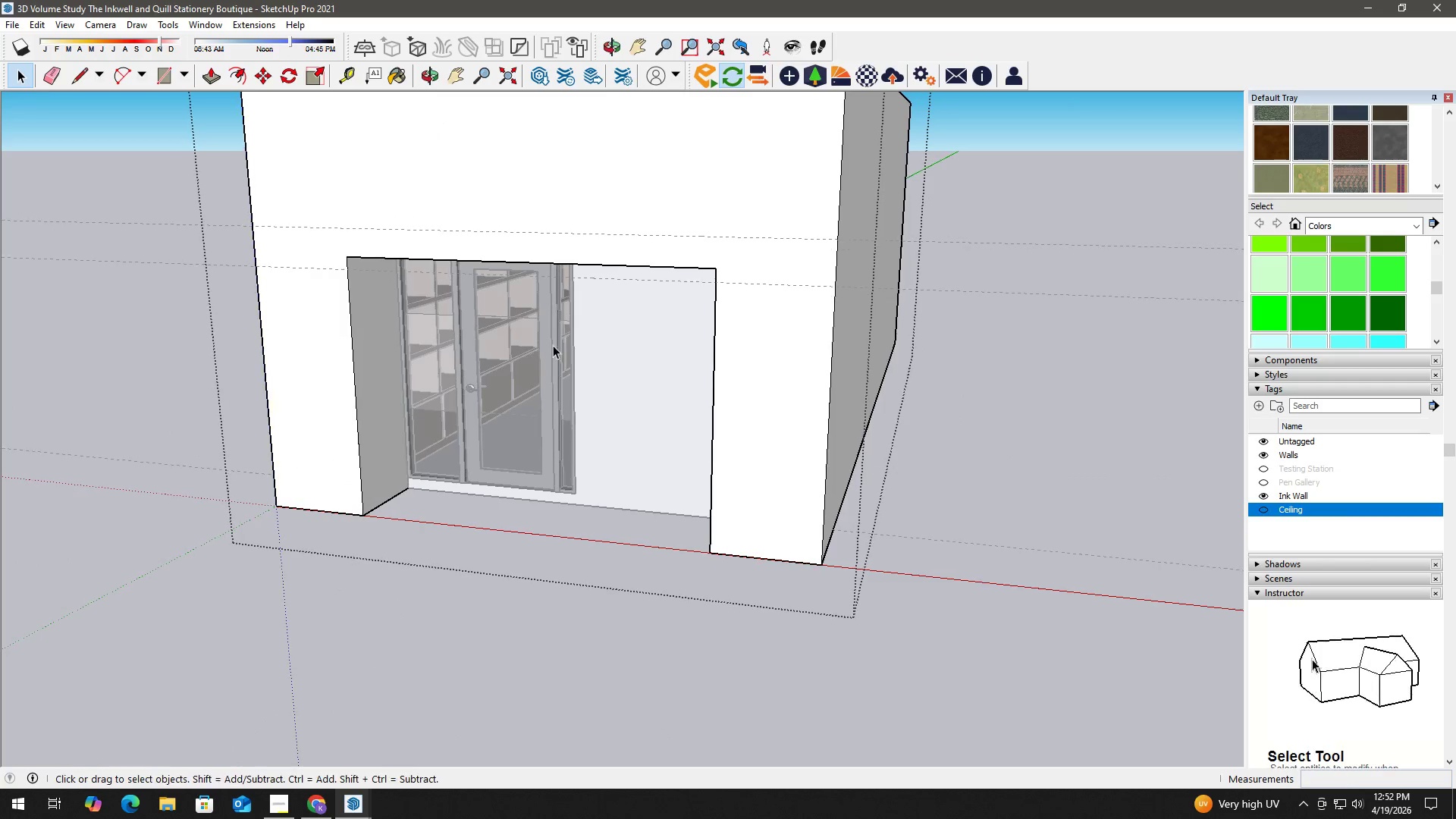 
key(Escape)
 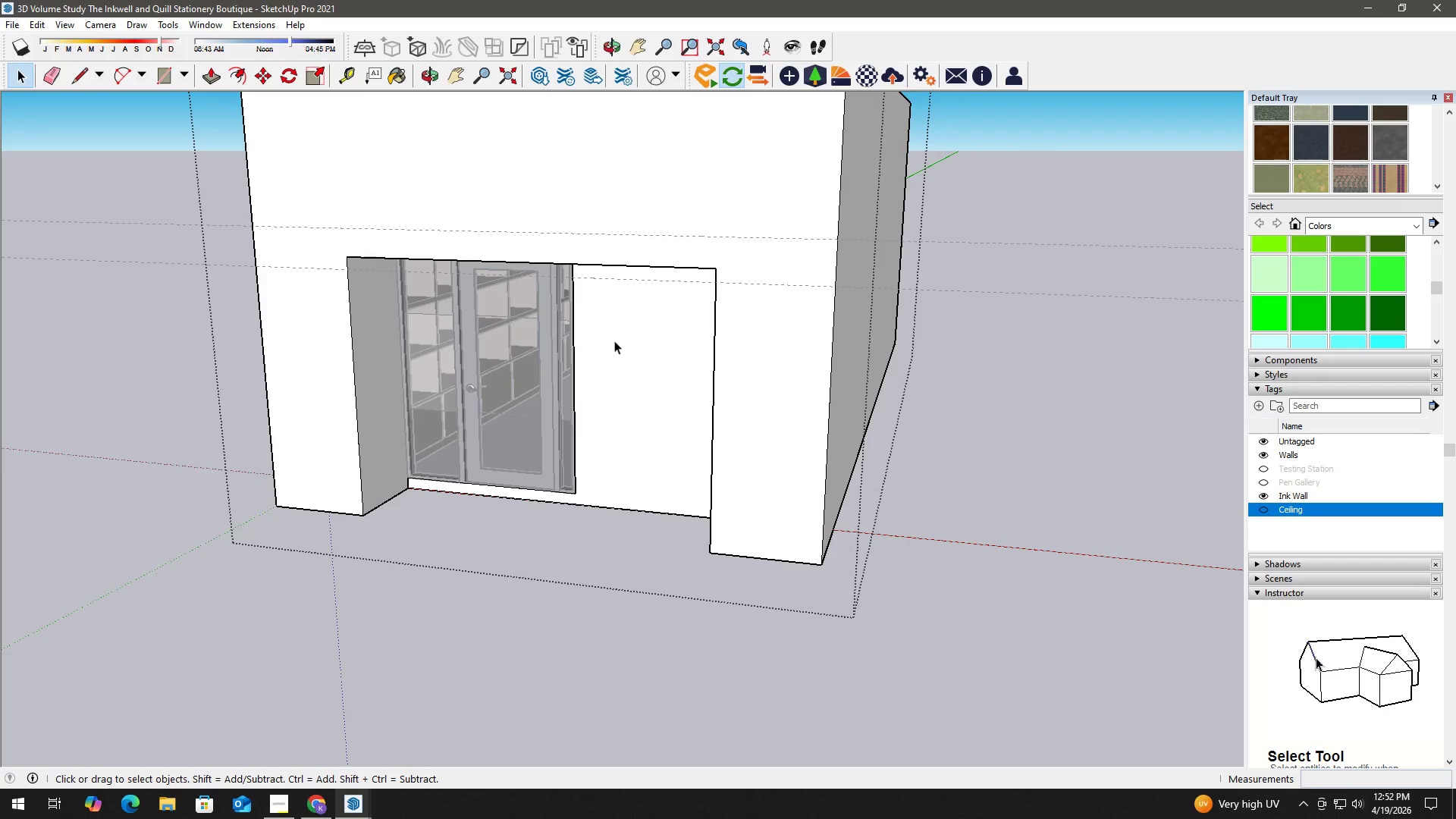 
double_click([614, 340])
 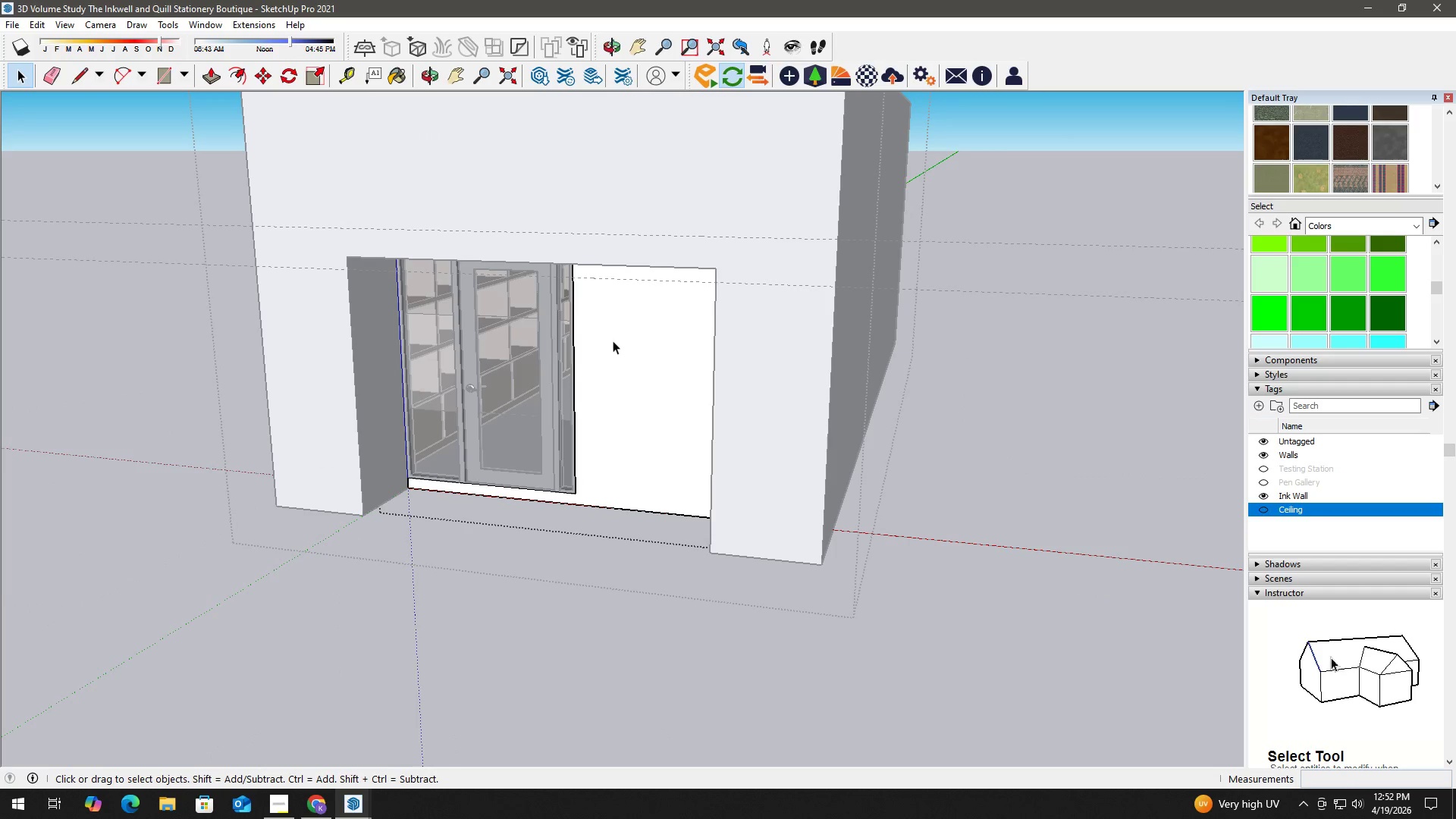 
key(Escape)
 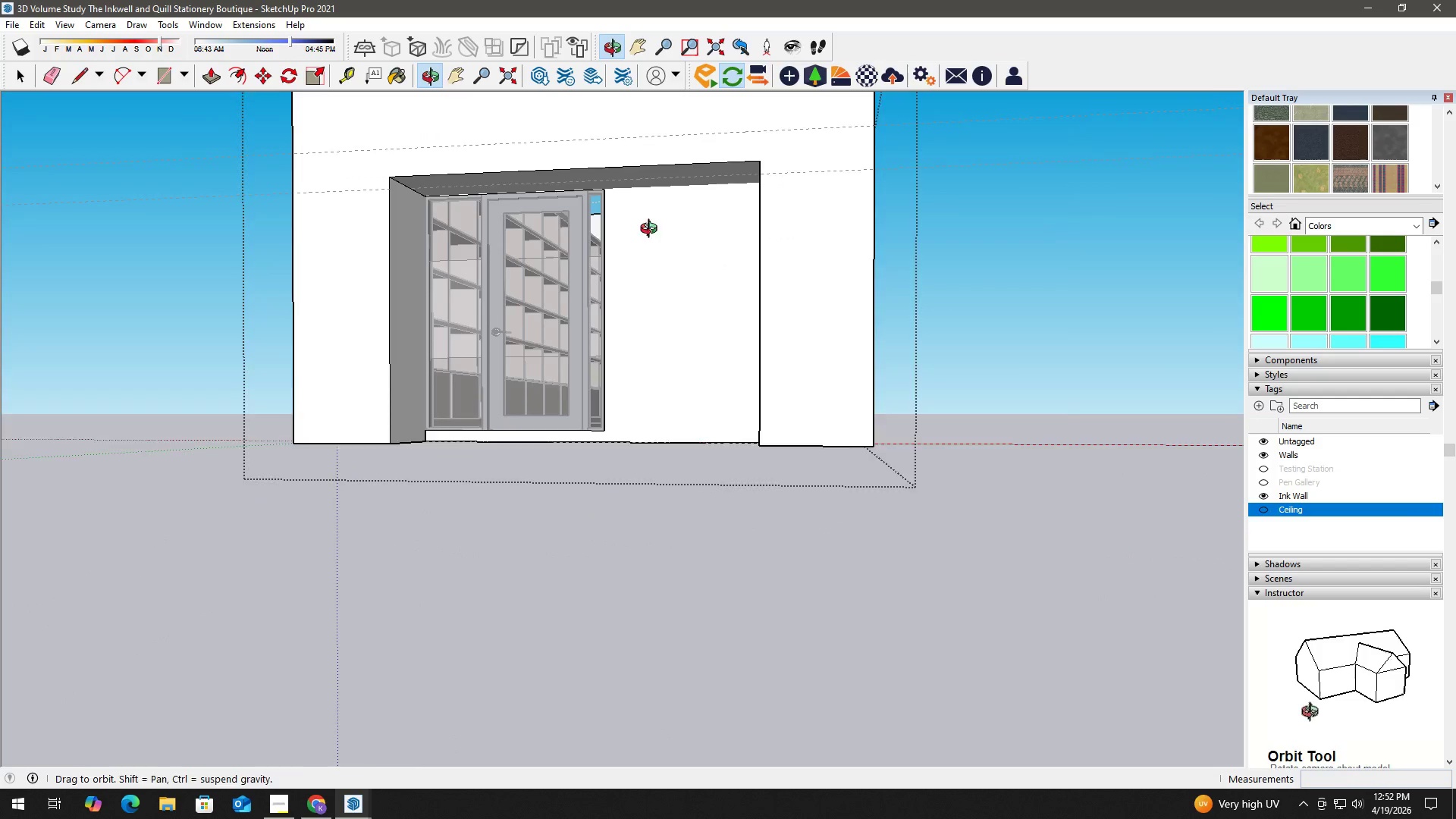 
key(Escape)
 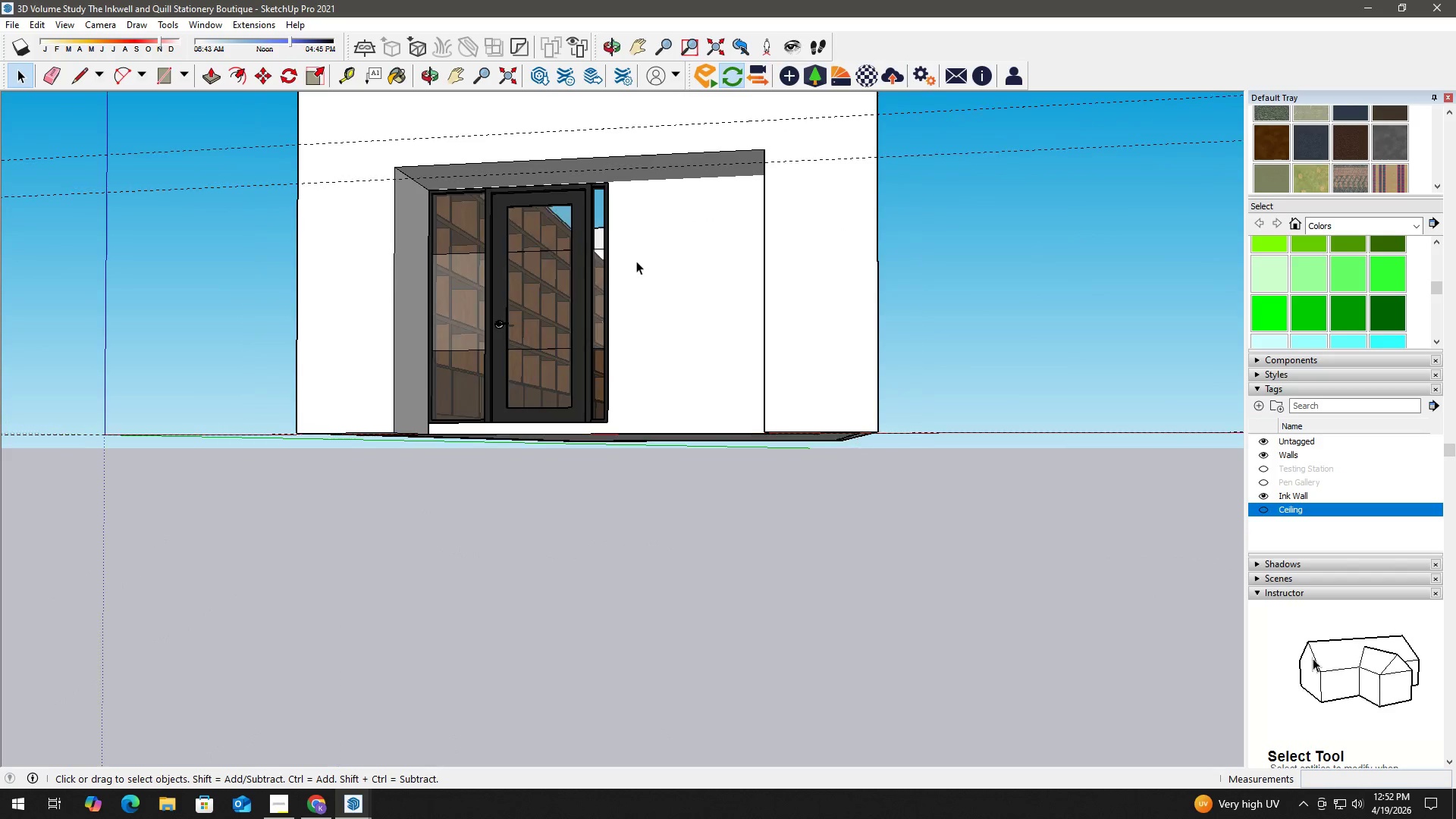 
key(Escape)
 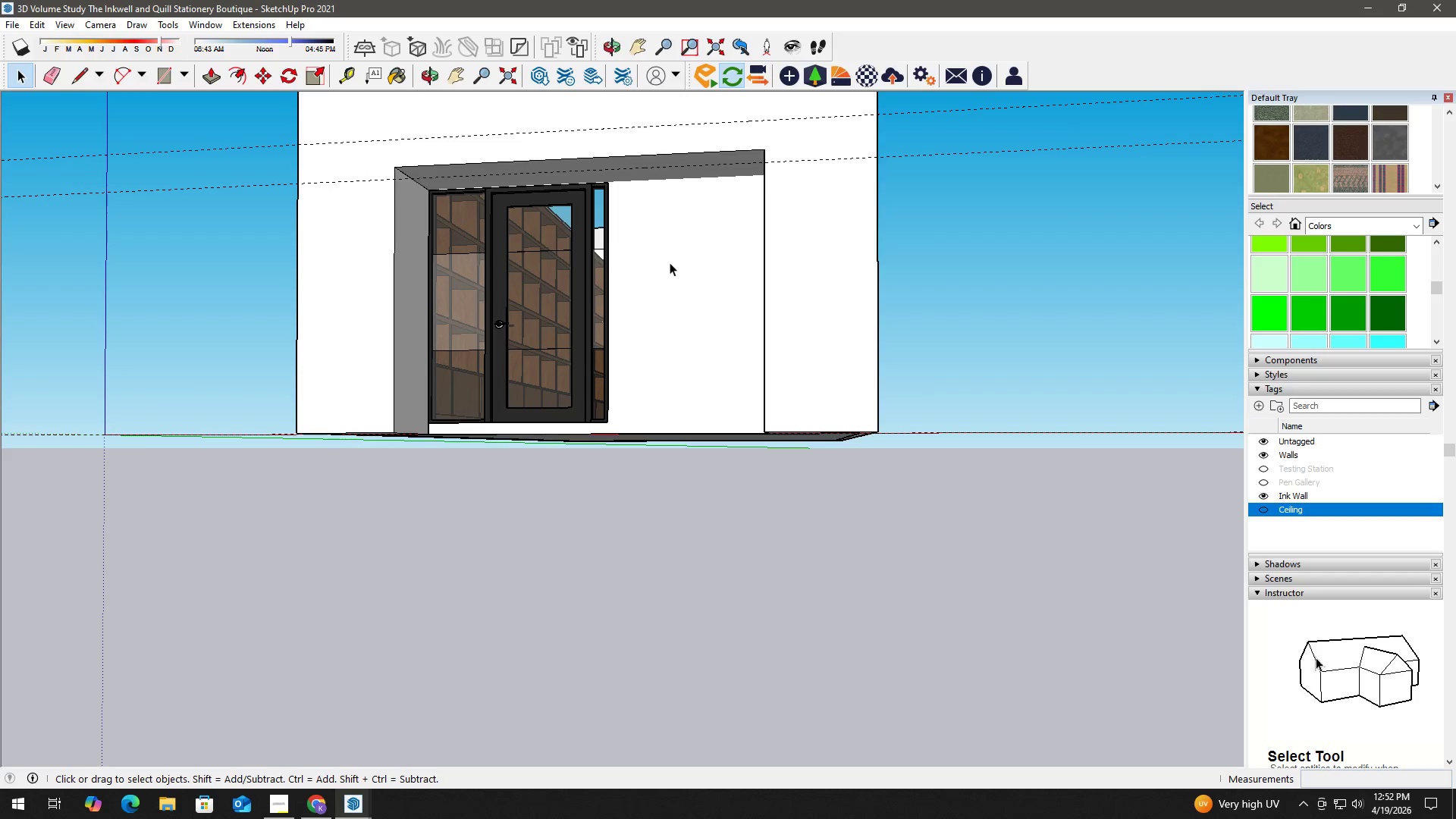 
double_click([670, 262])
 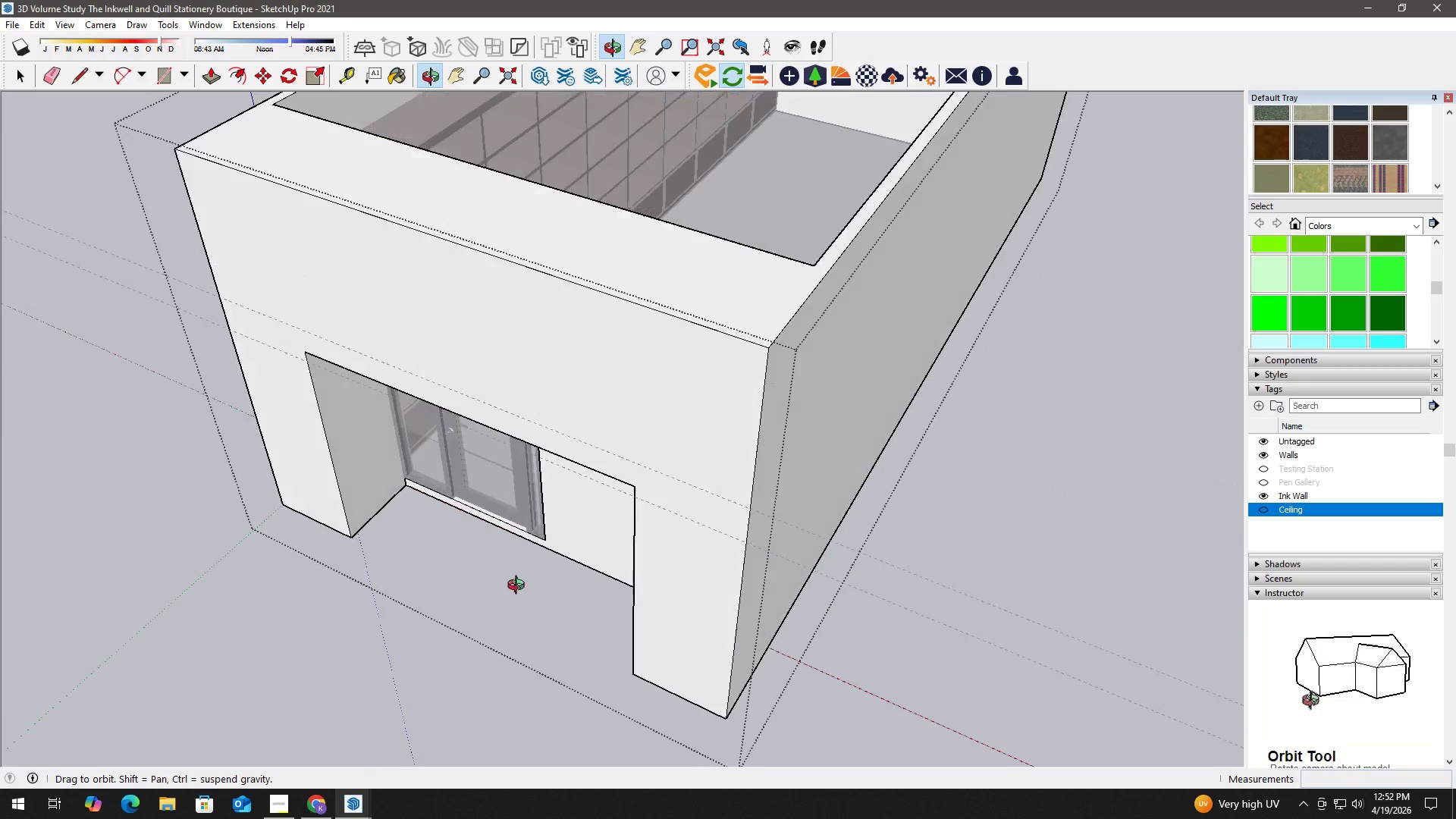 
scroll: coordinate [418, 460], scroll_direction: up, amount: 3.0
 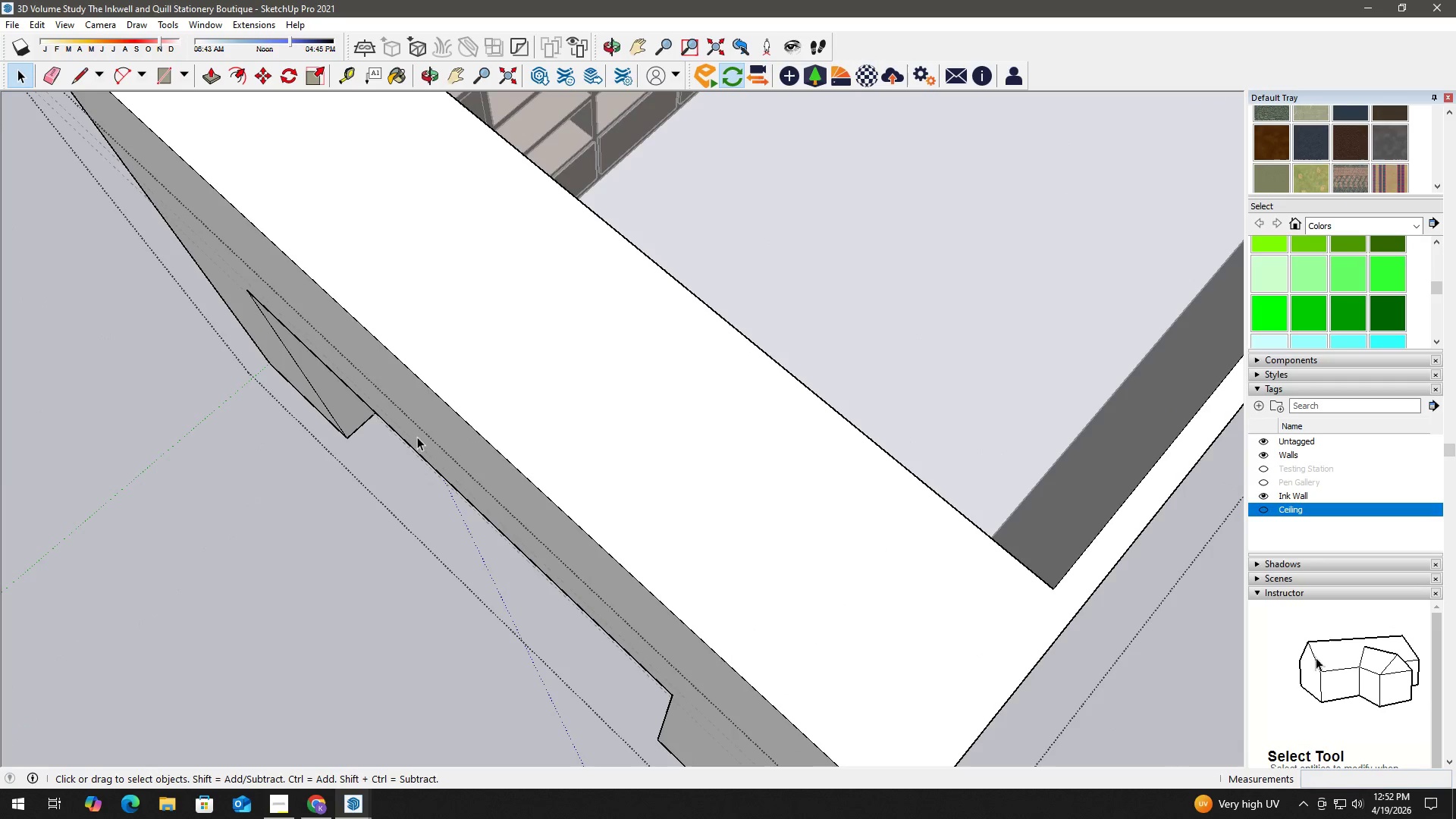 
key(K)
 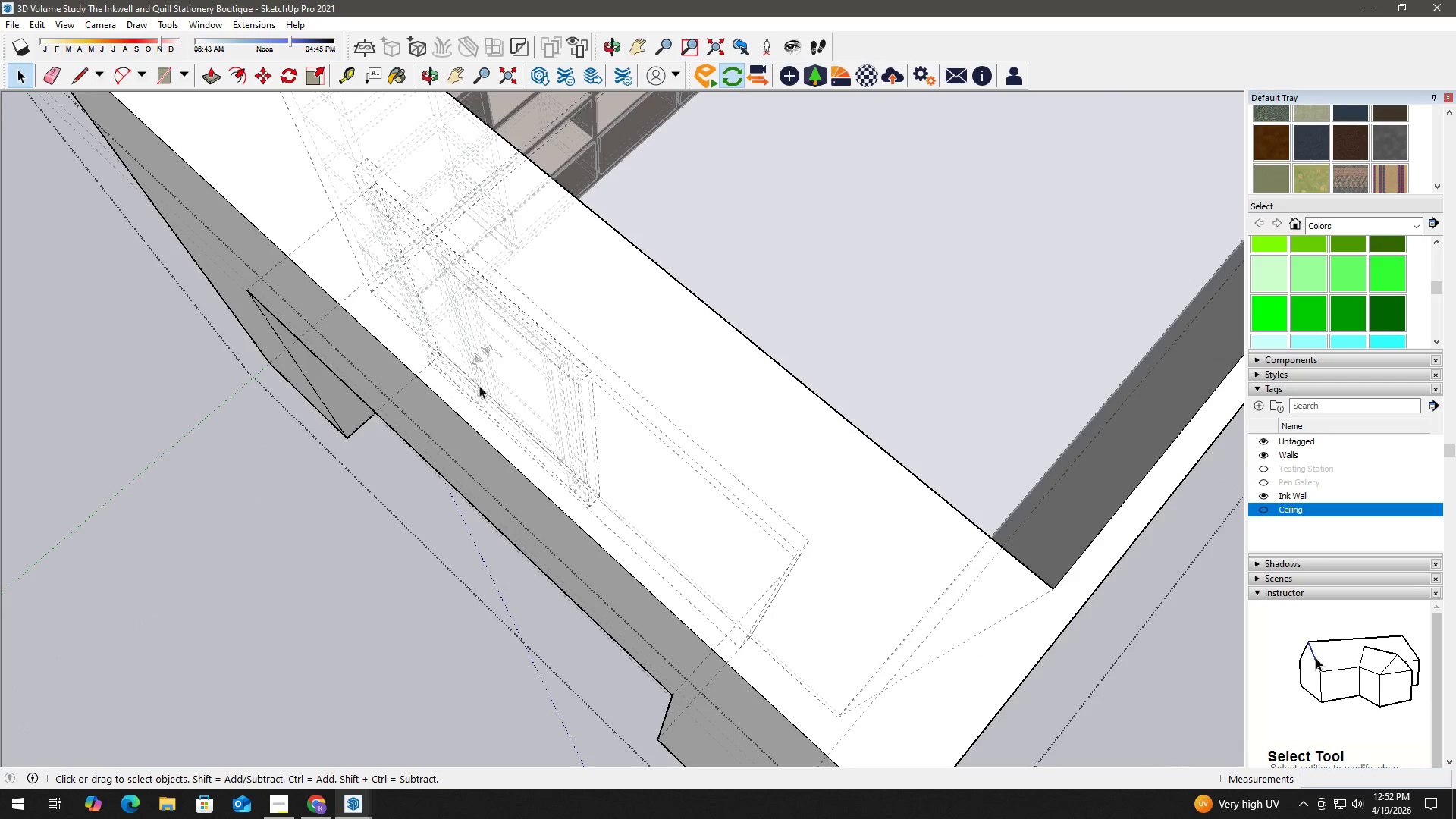 
scroll: coordinate [532, 370], scroll_direction: up, amount: 2.0
 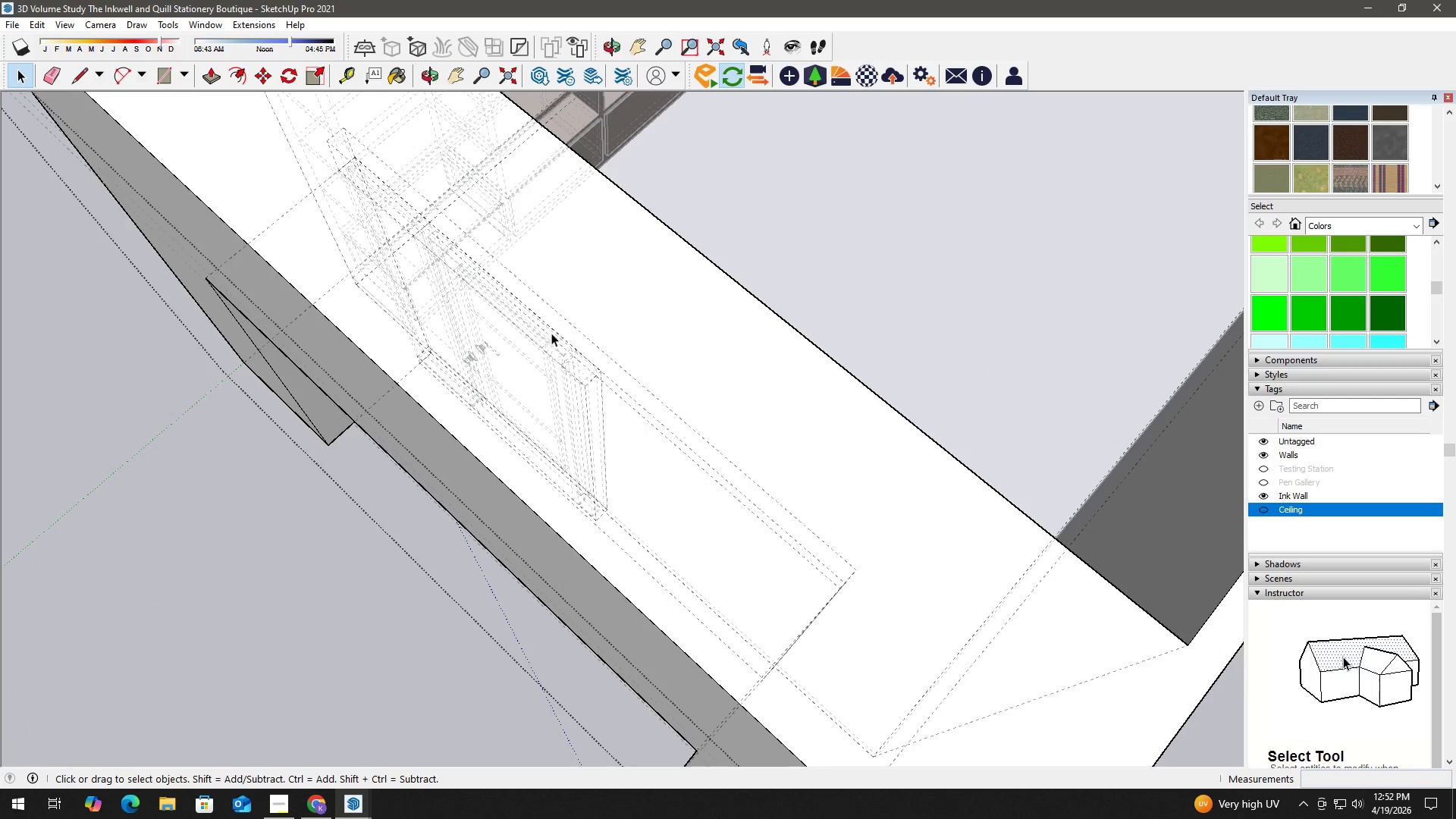 
key(P)
 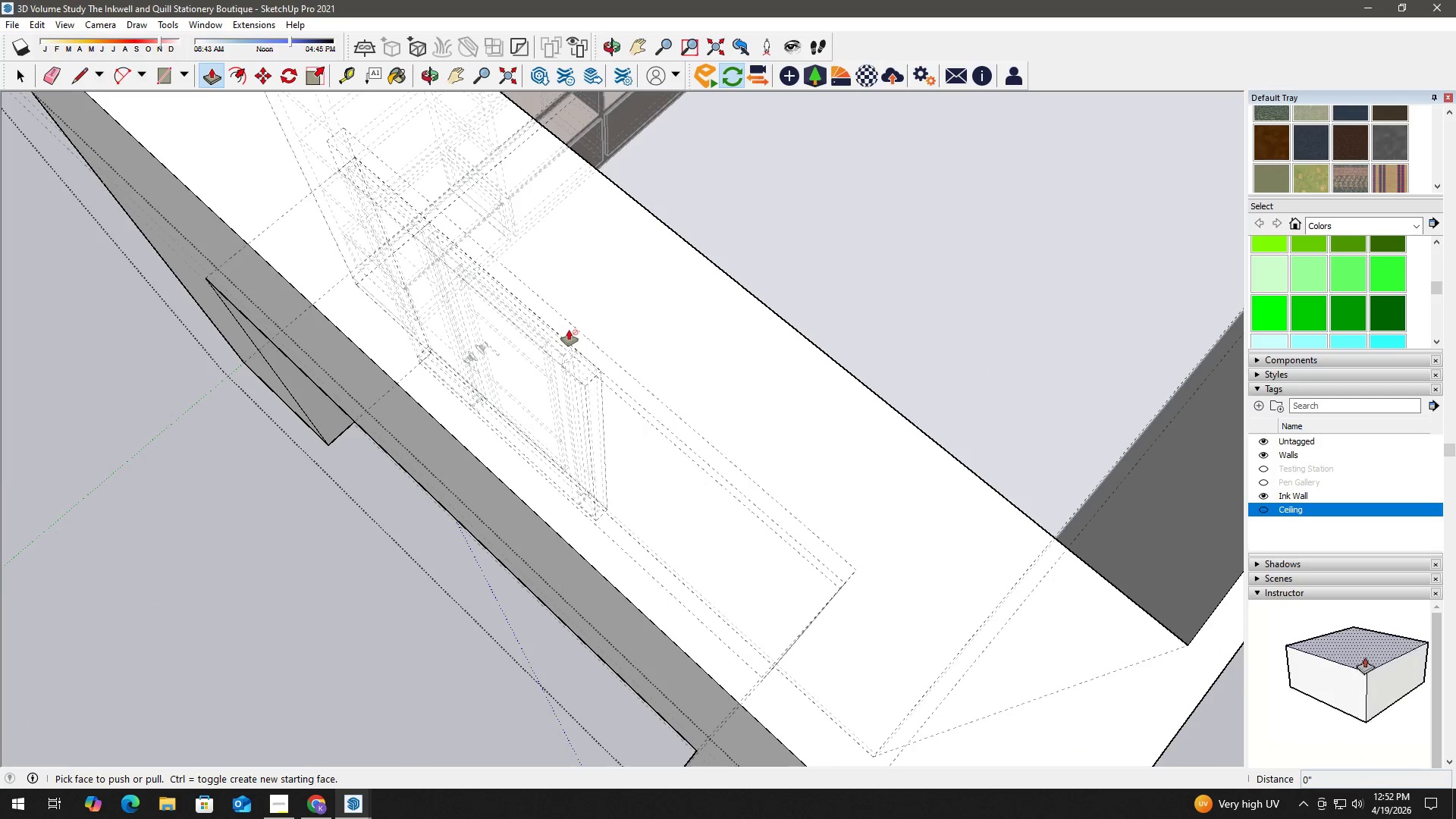 
key(Space)
 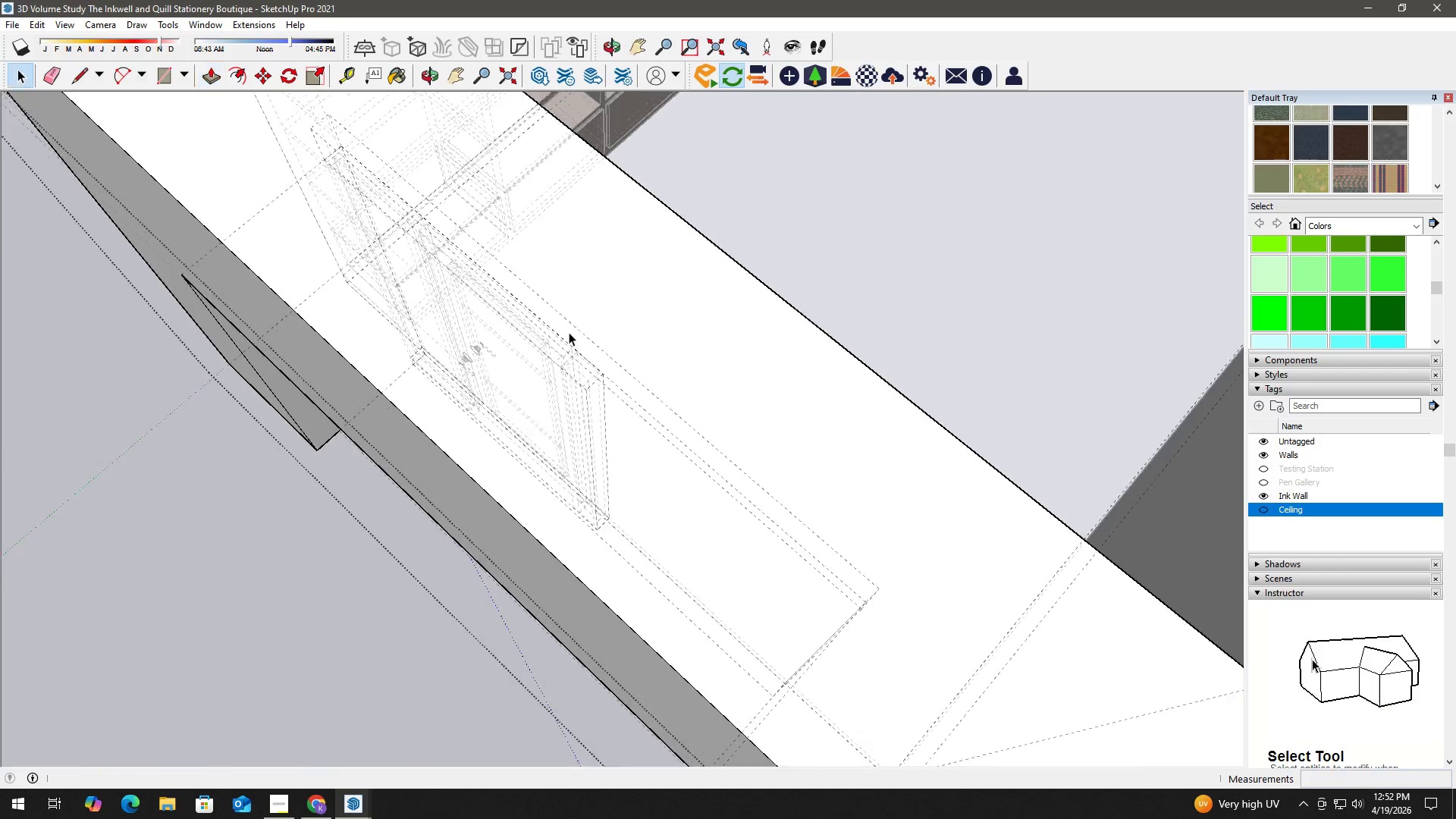 
scroll: coordinate [644, 328], scroll_direction: up, amount: 3.0
 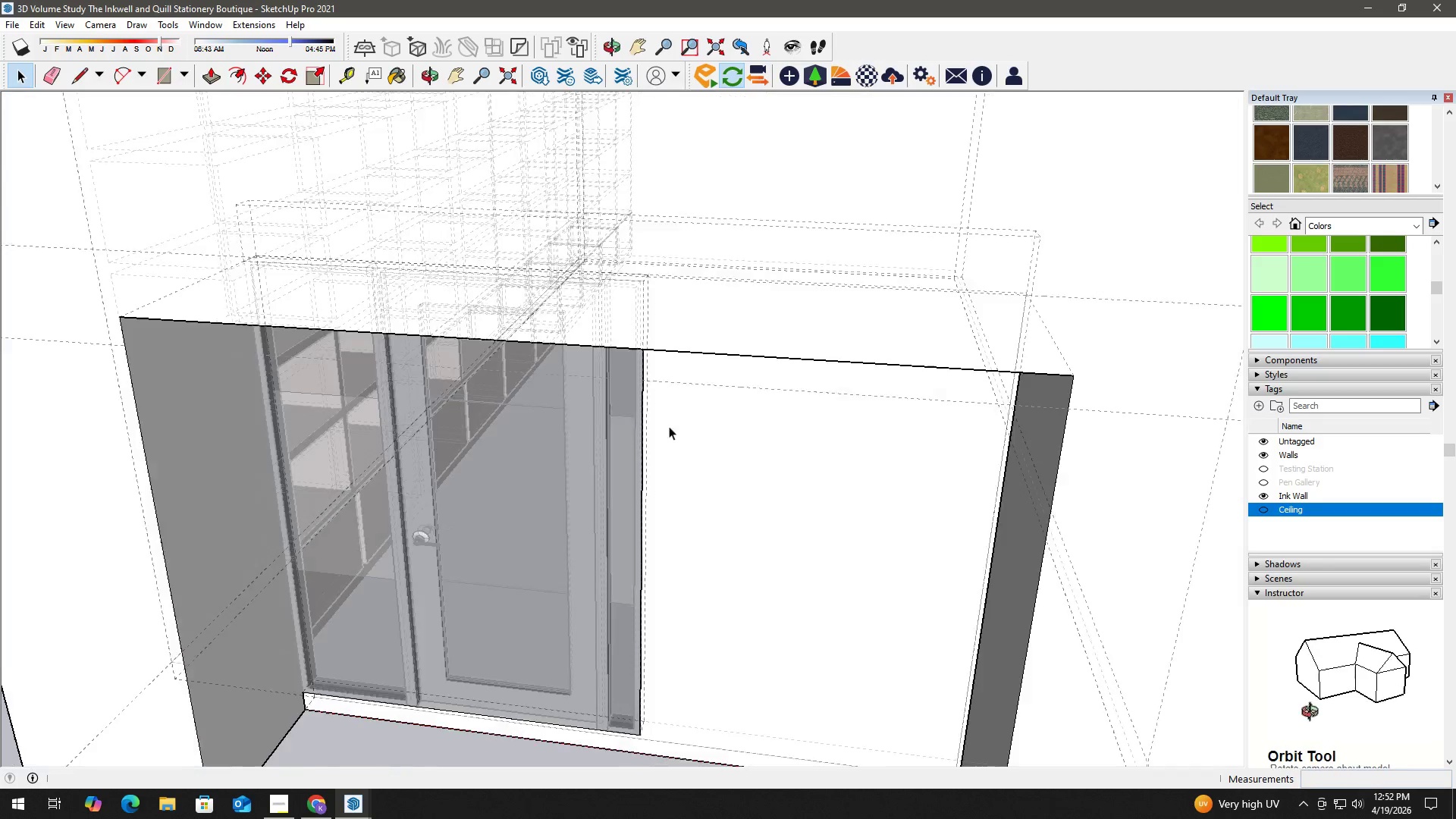 
key(Space)
 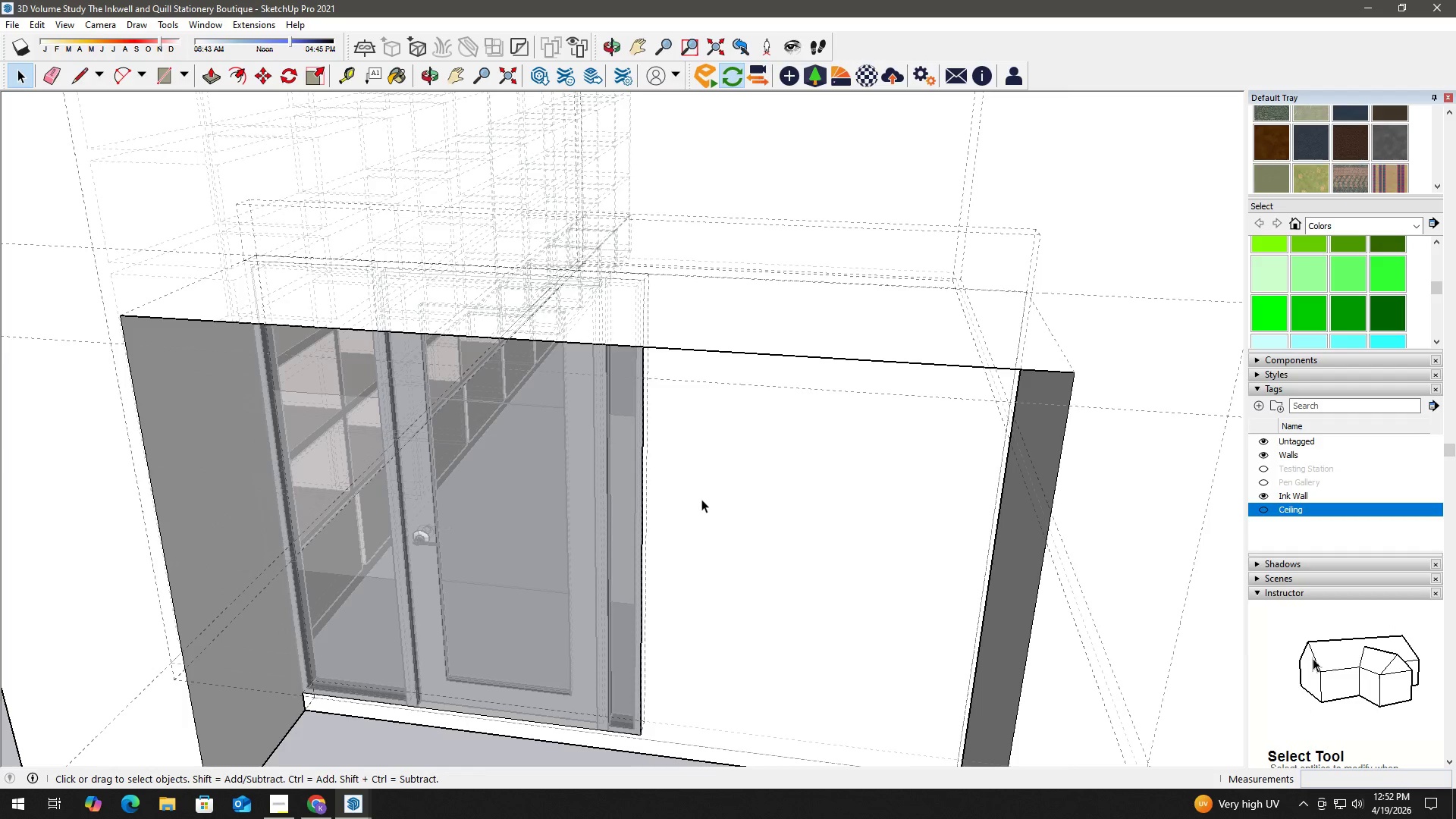 
double_click([701, 499])
 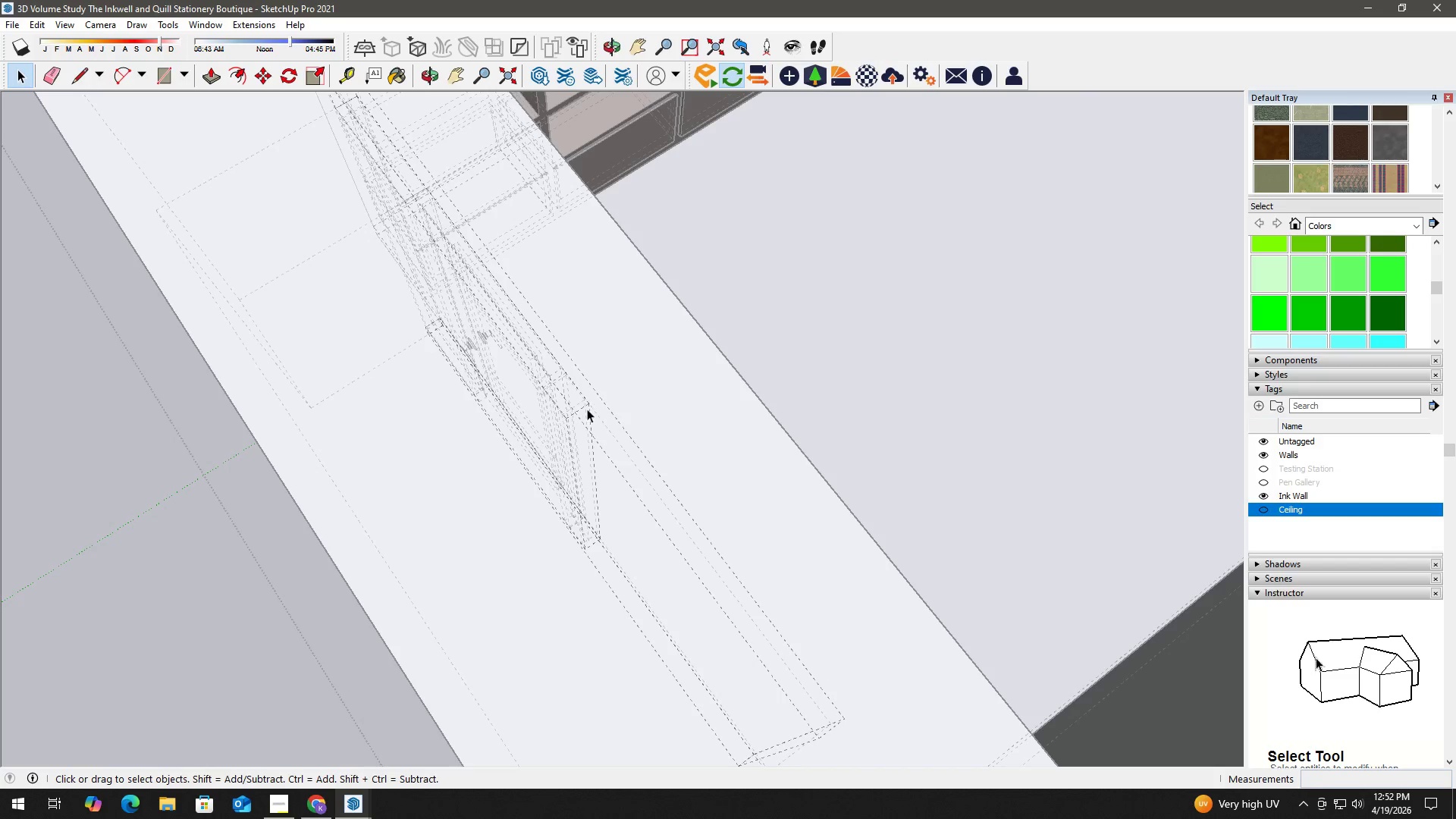 
key(P)
 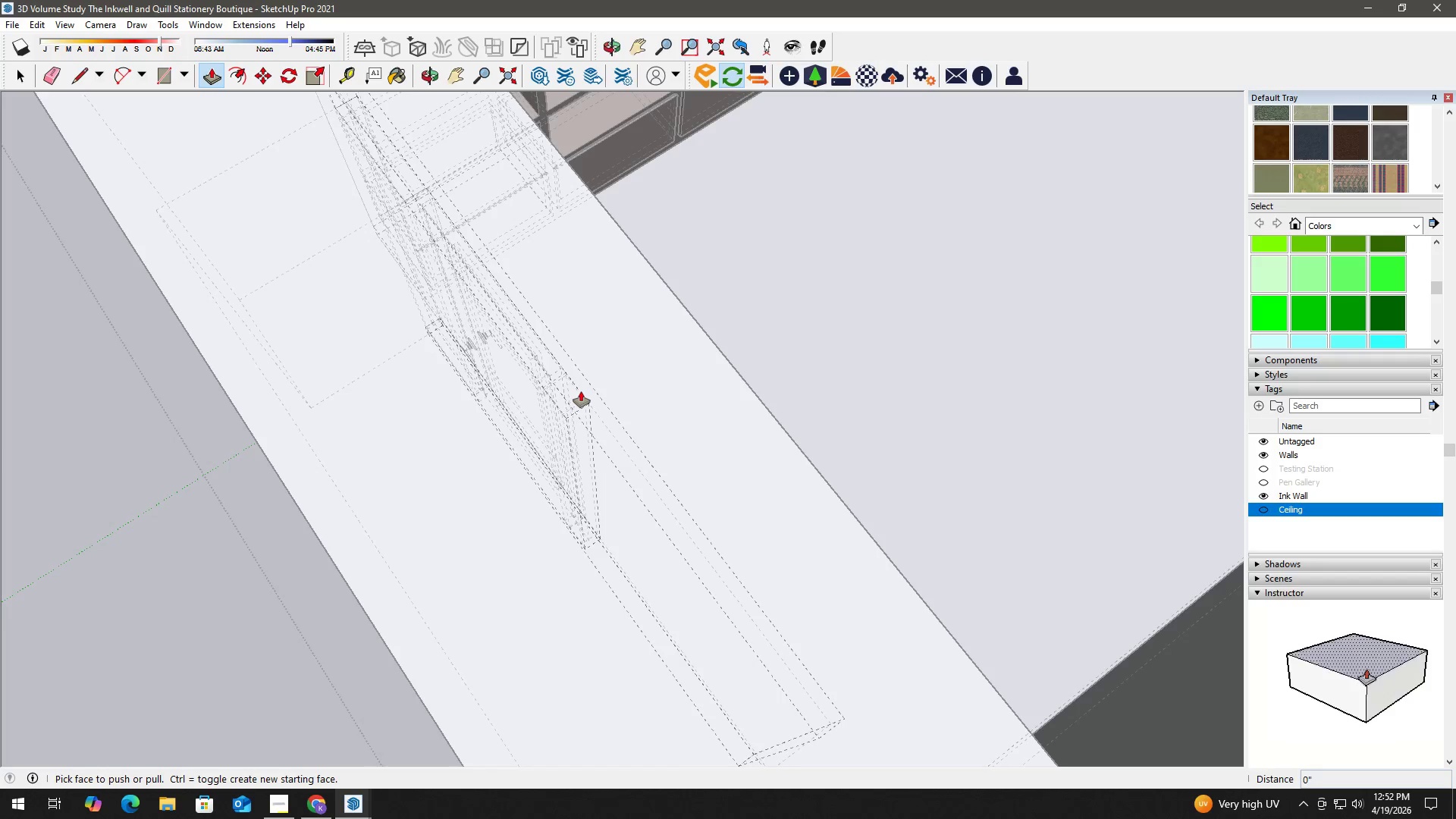 
left_click([581, 391])
 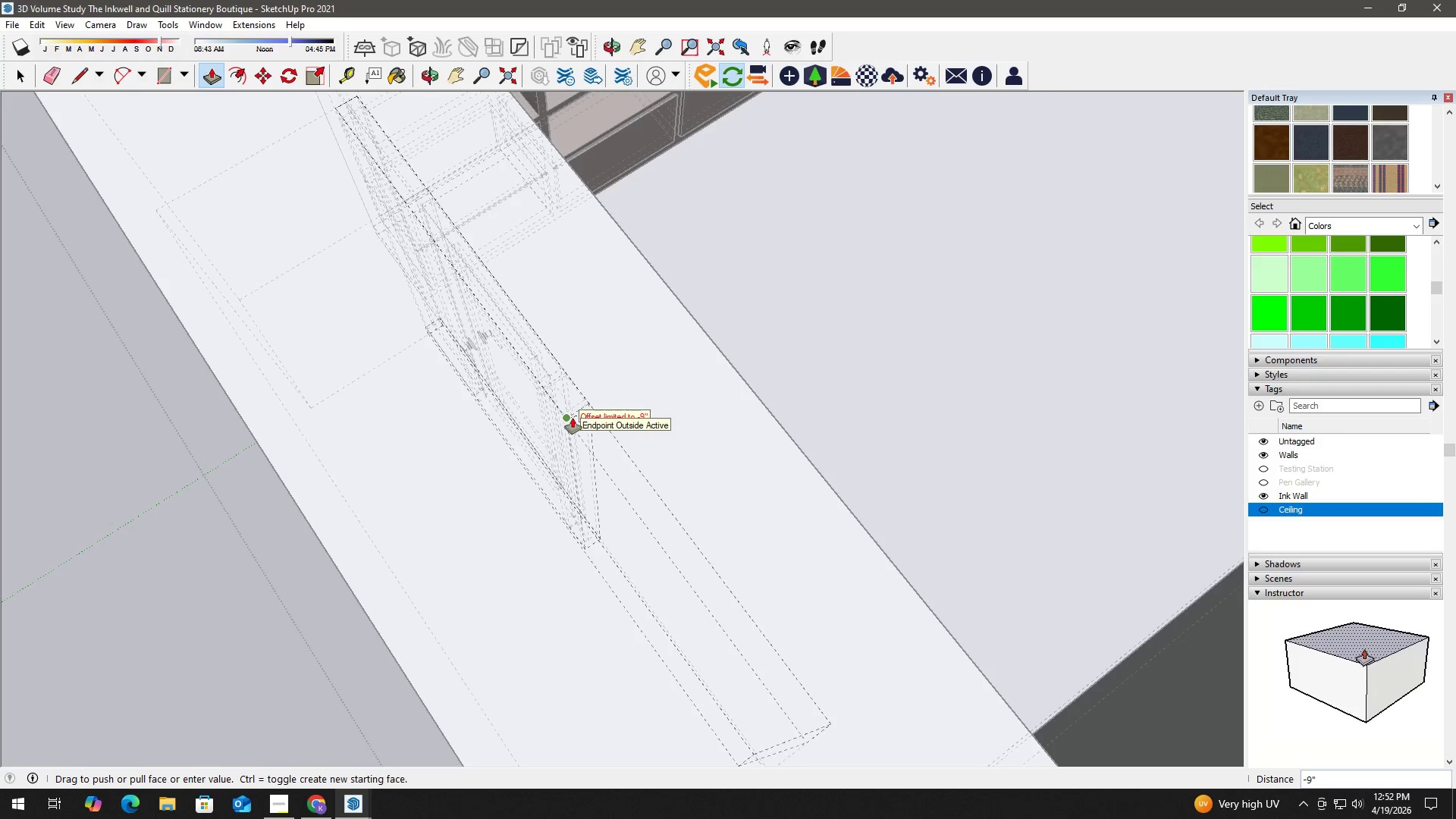 
left_click([570, 419])
 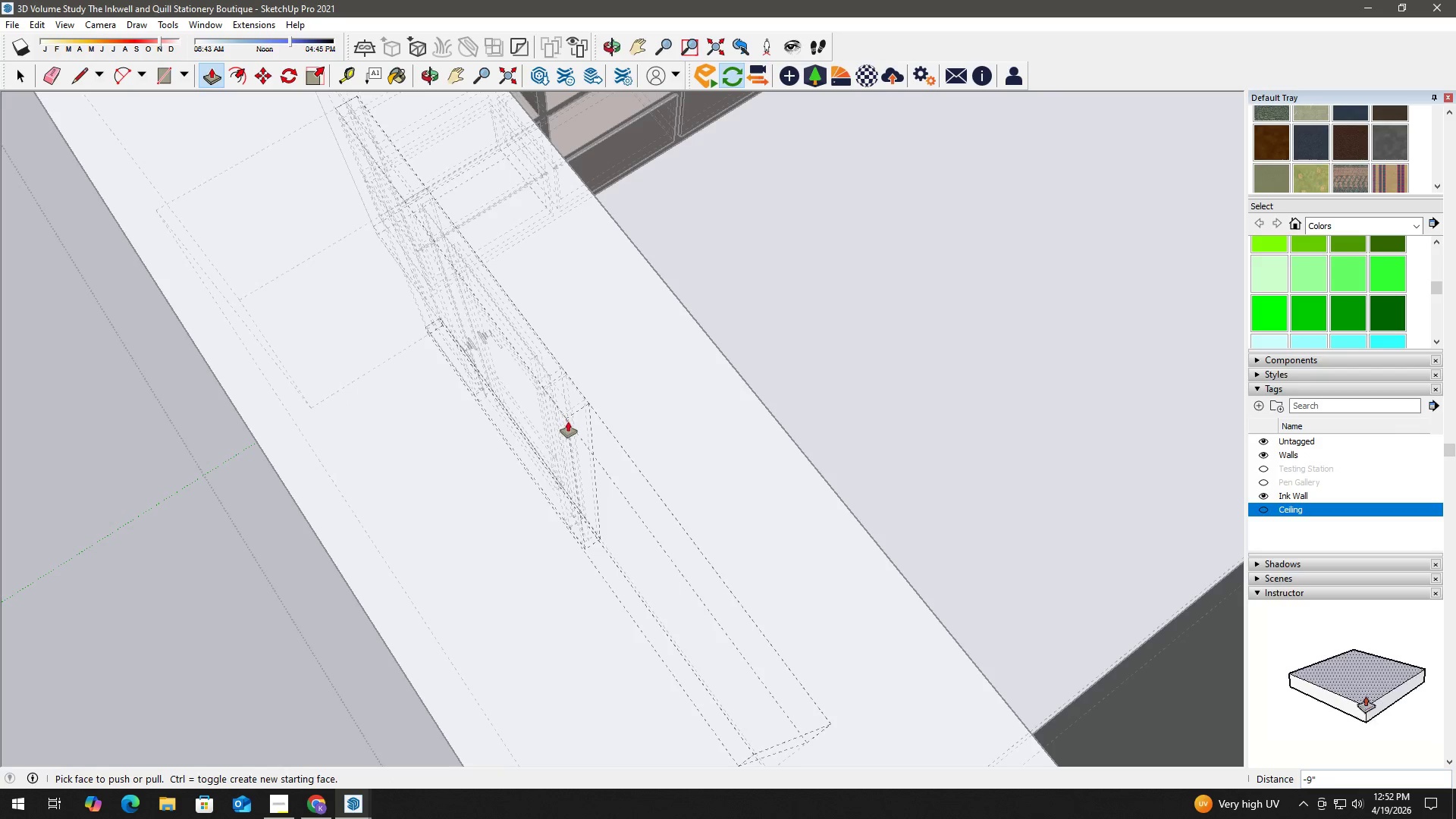 
key(Space)
 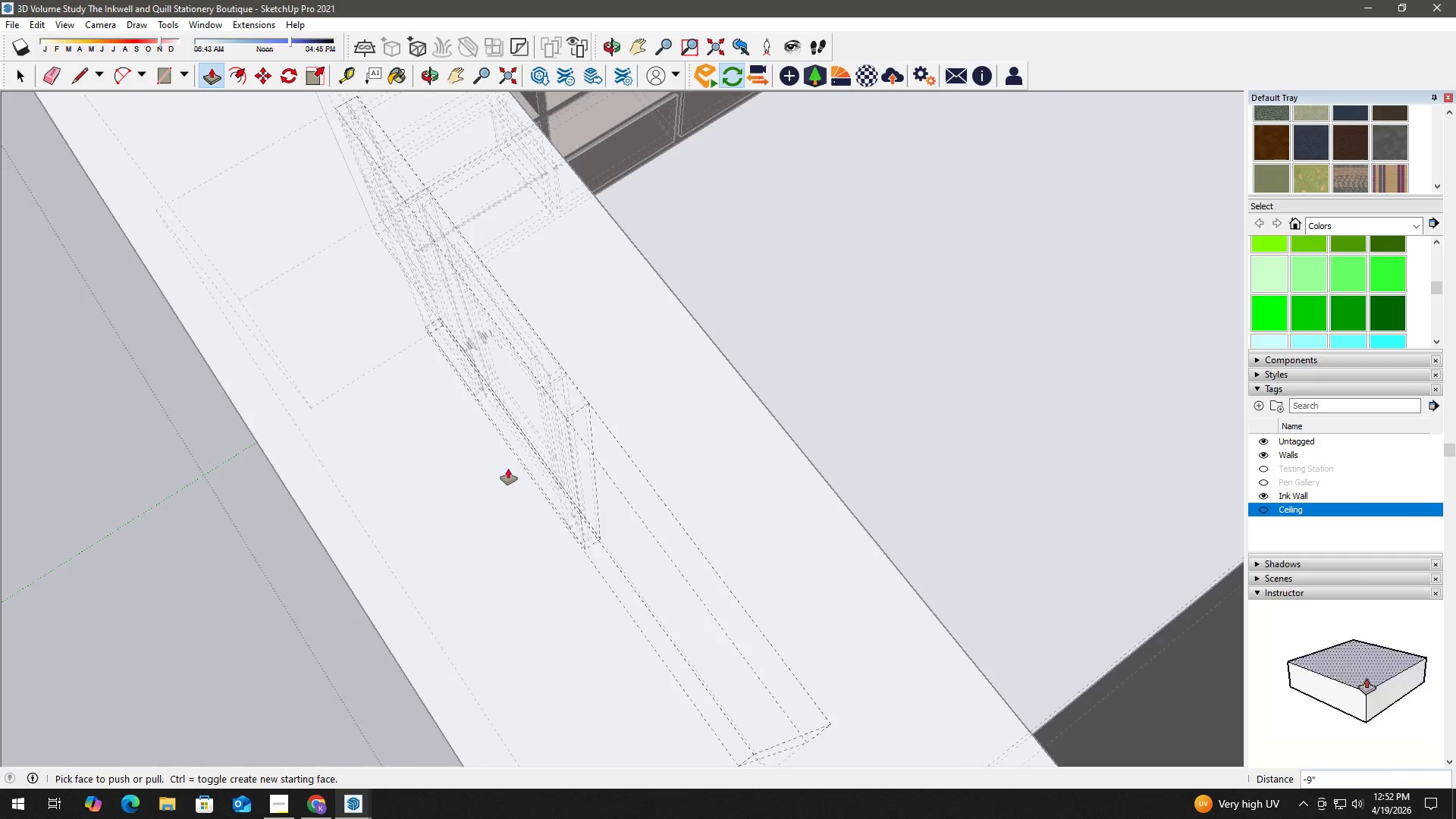 
scroll: coordinate [494, 482], scroll_direction: down, amount: 3.0
 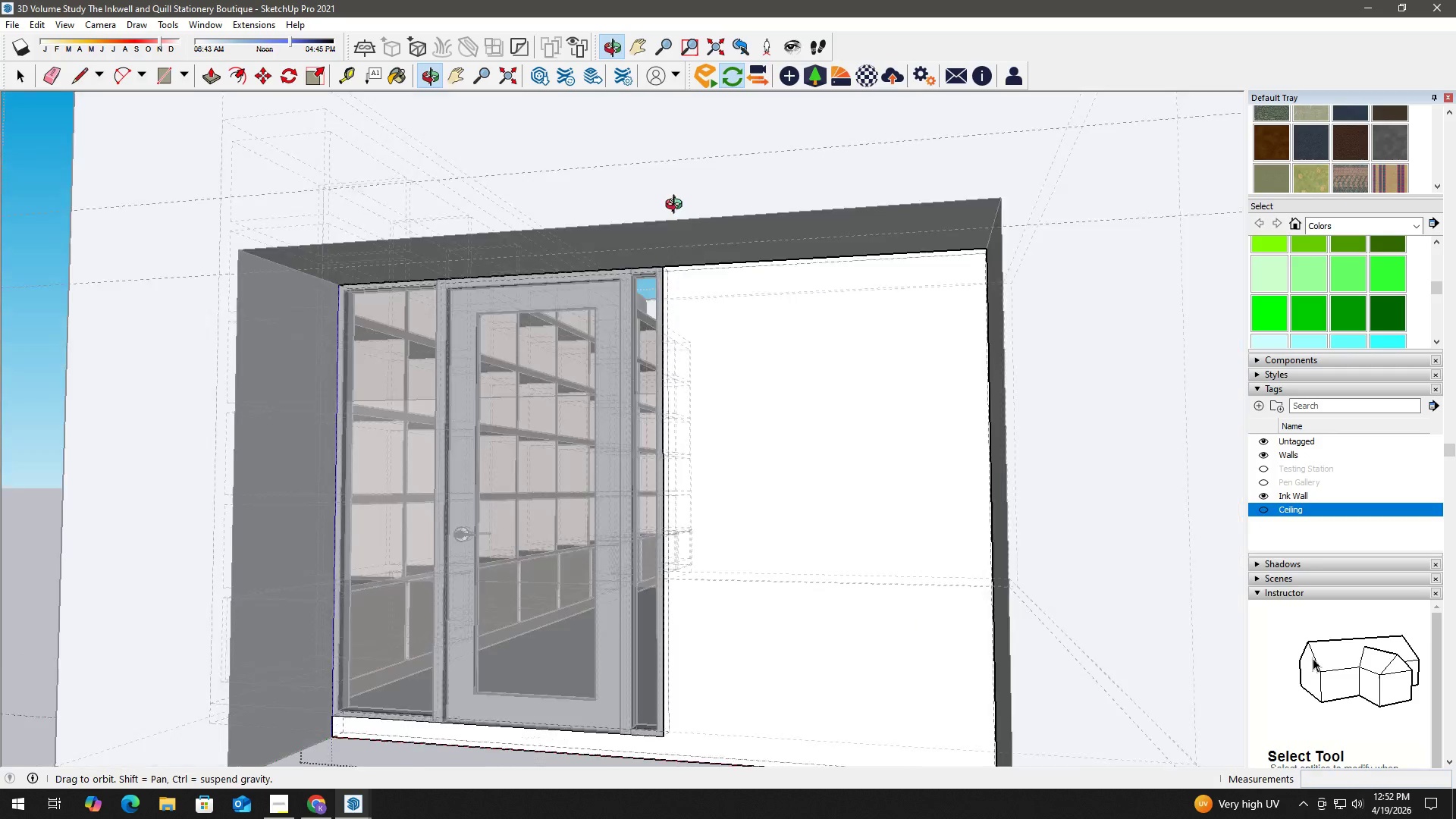 
key(E)
 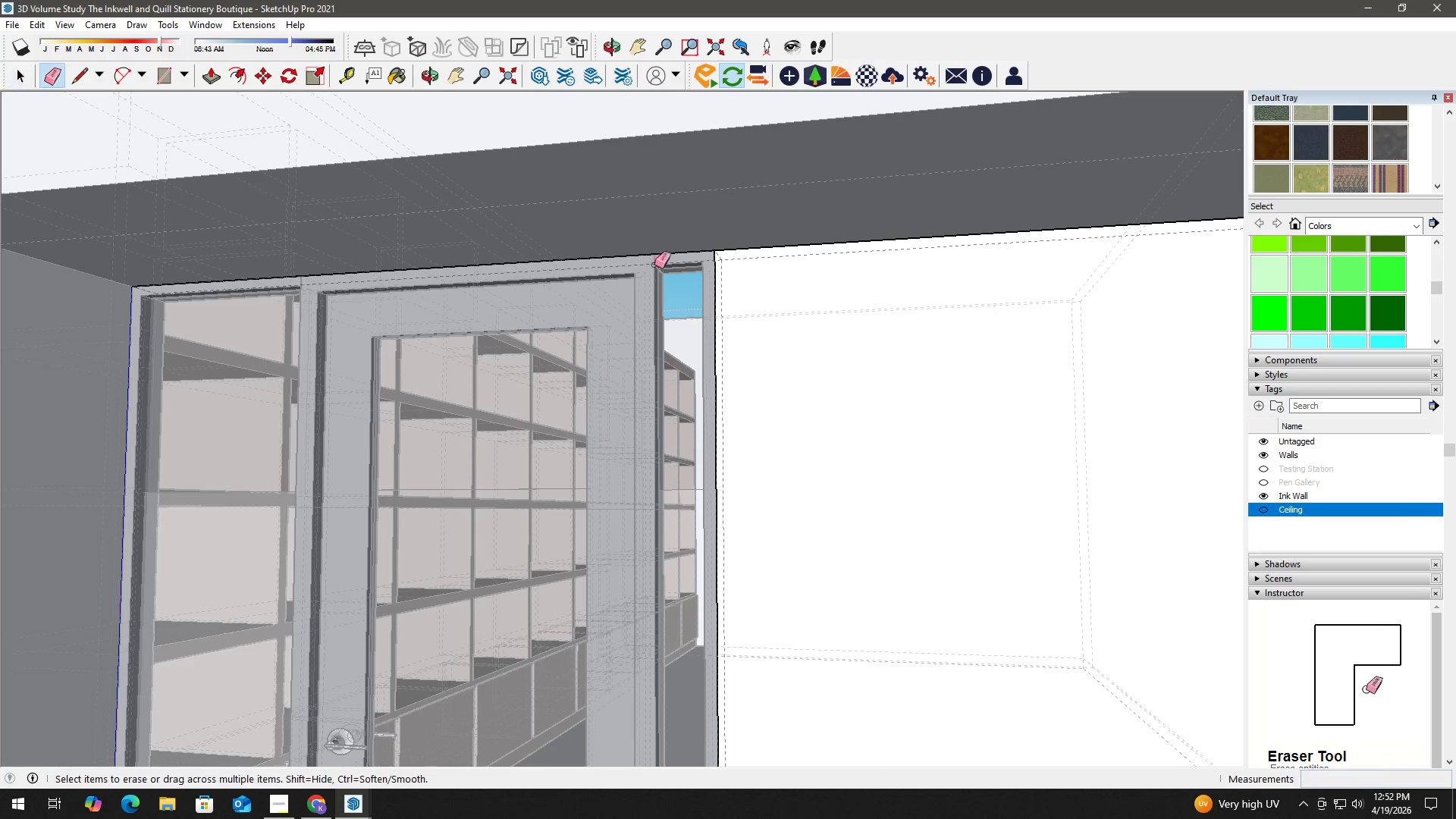 
scroll: coordinate [628, 253], scroll_direction: up, amount: 6.0
 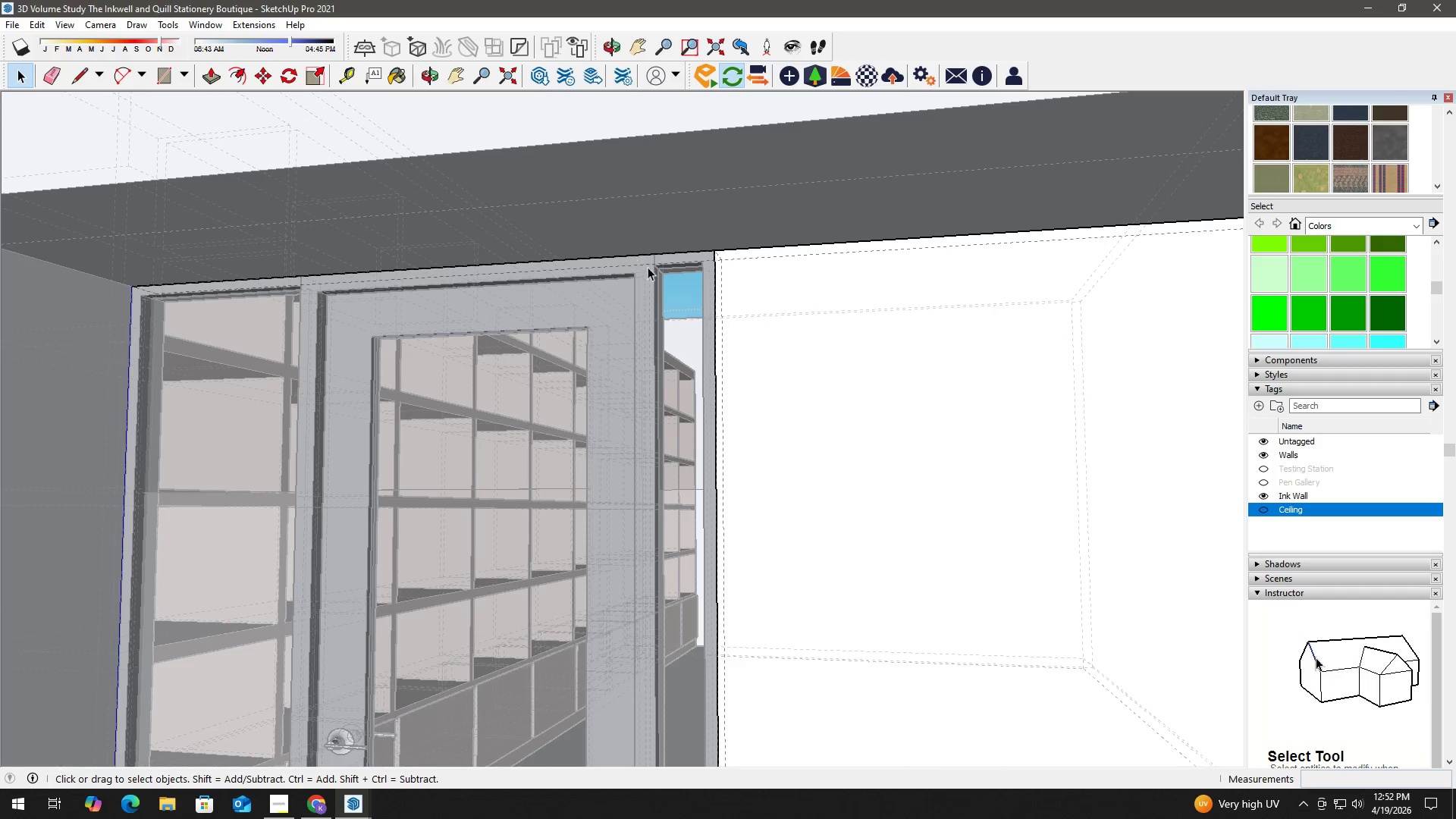 
left_click_drag(start_coordinate=[655, 264], to_coordinate=[662, 246])
 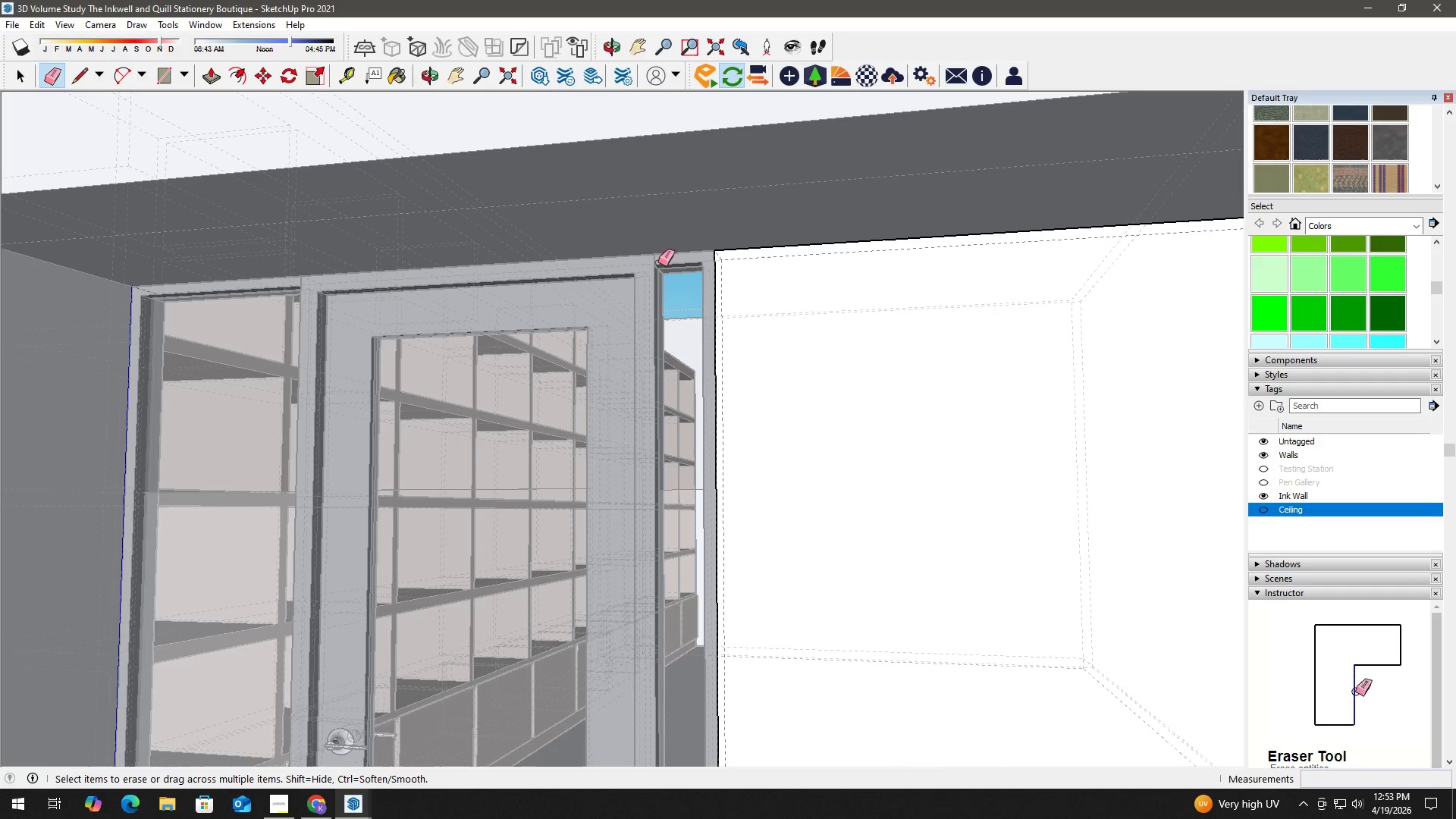 
left_click_drag(start_coordinate=[657, 271], to_coordinate=[667, 243])
 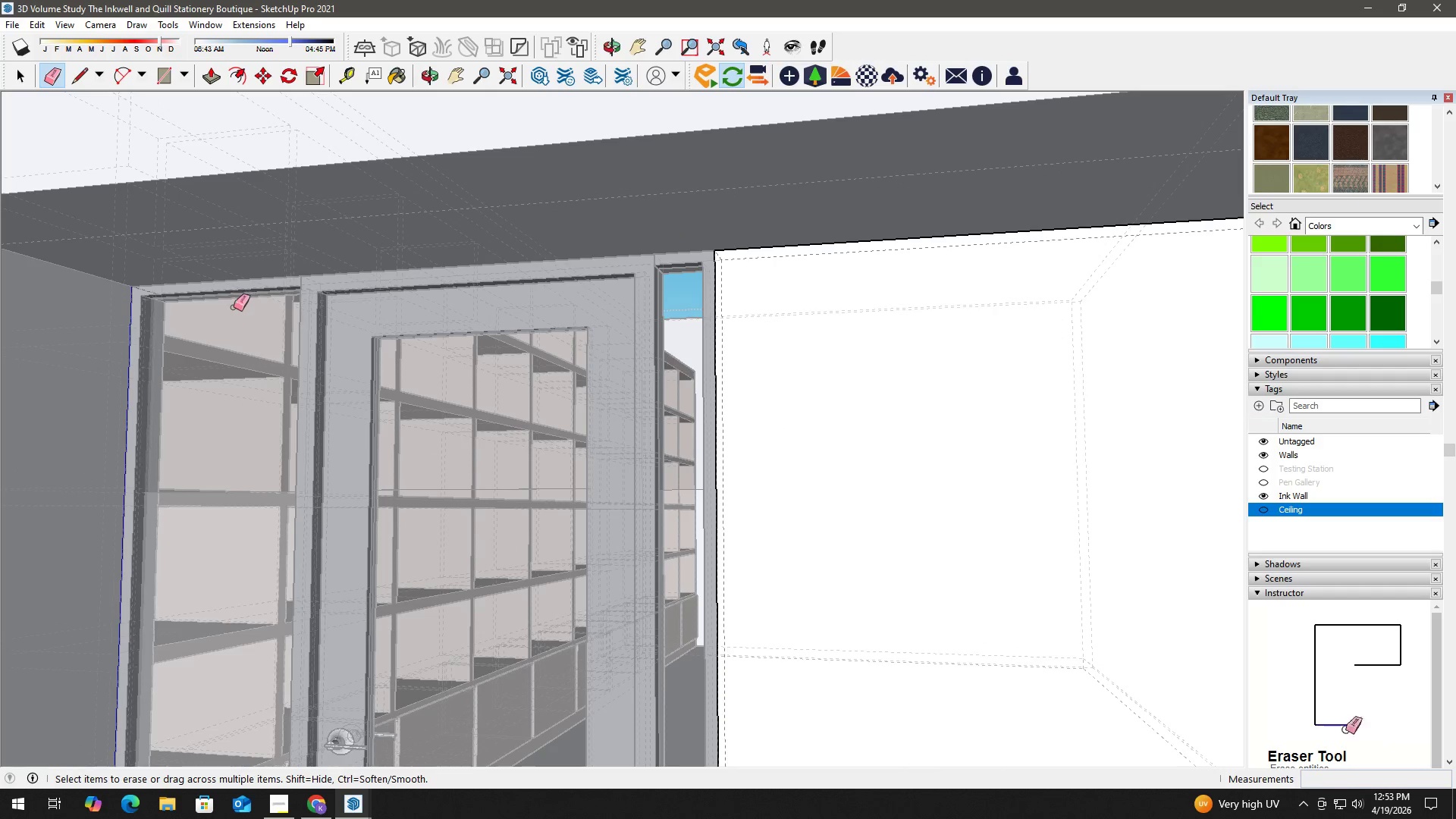 
scroll: coordinate [595, 553], scroll_direction: down, amount: 9.0
 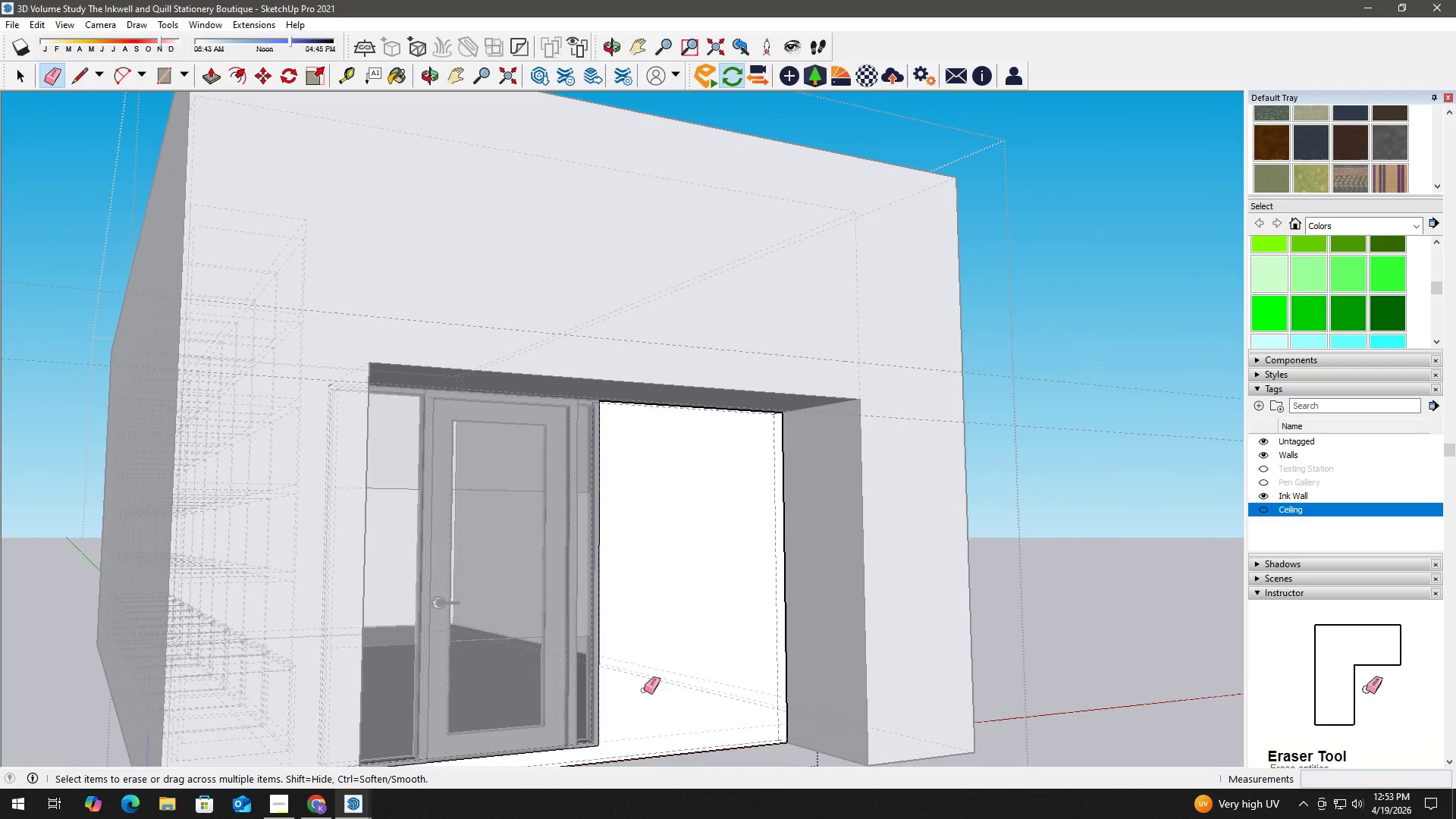 
key(Escape)
 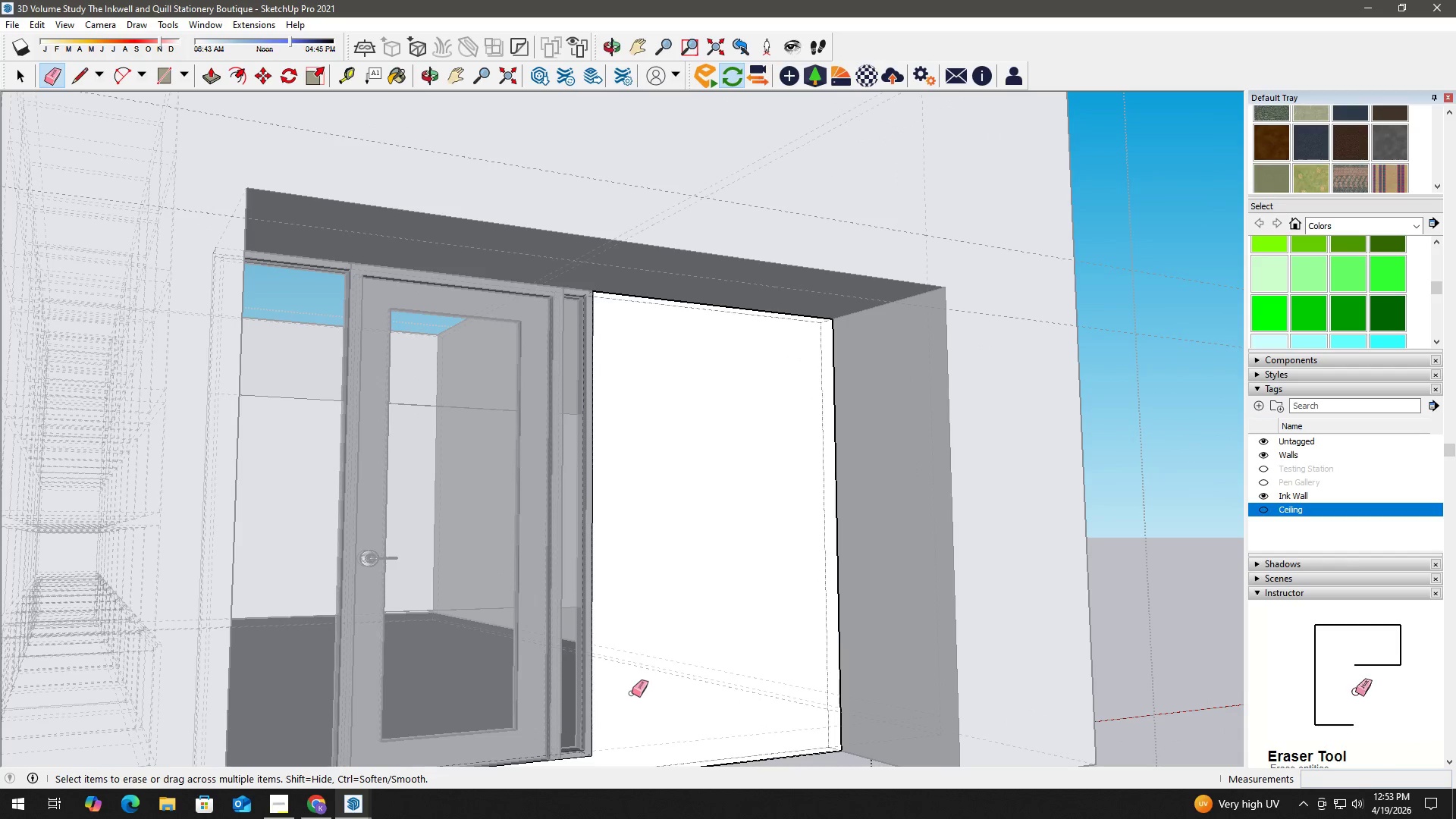 
scroll: coordinate [622, 721], scroll_direction: up, amount: 3.0
 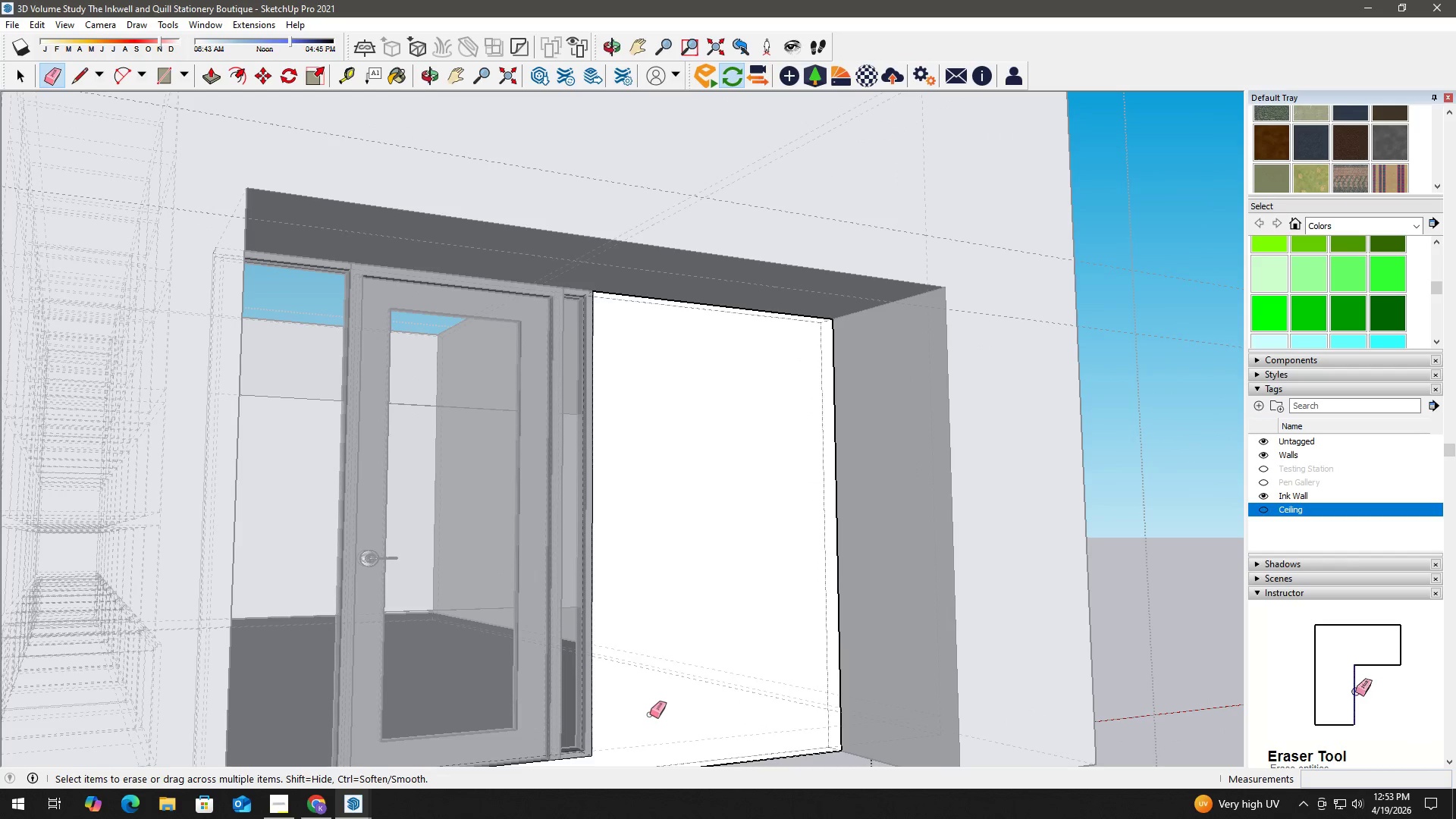 
key(Space)
 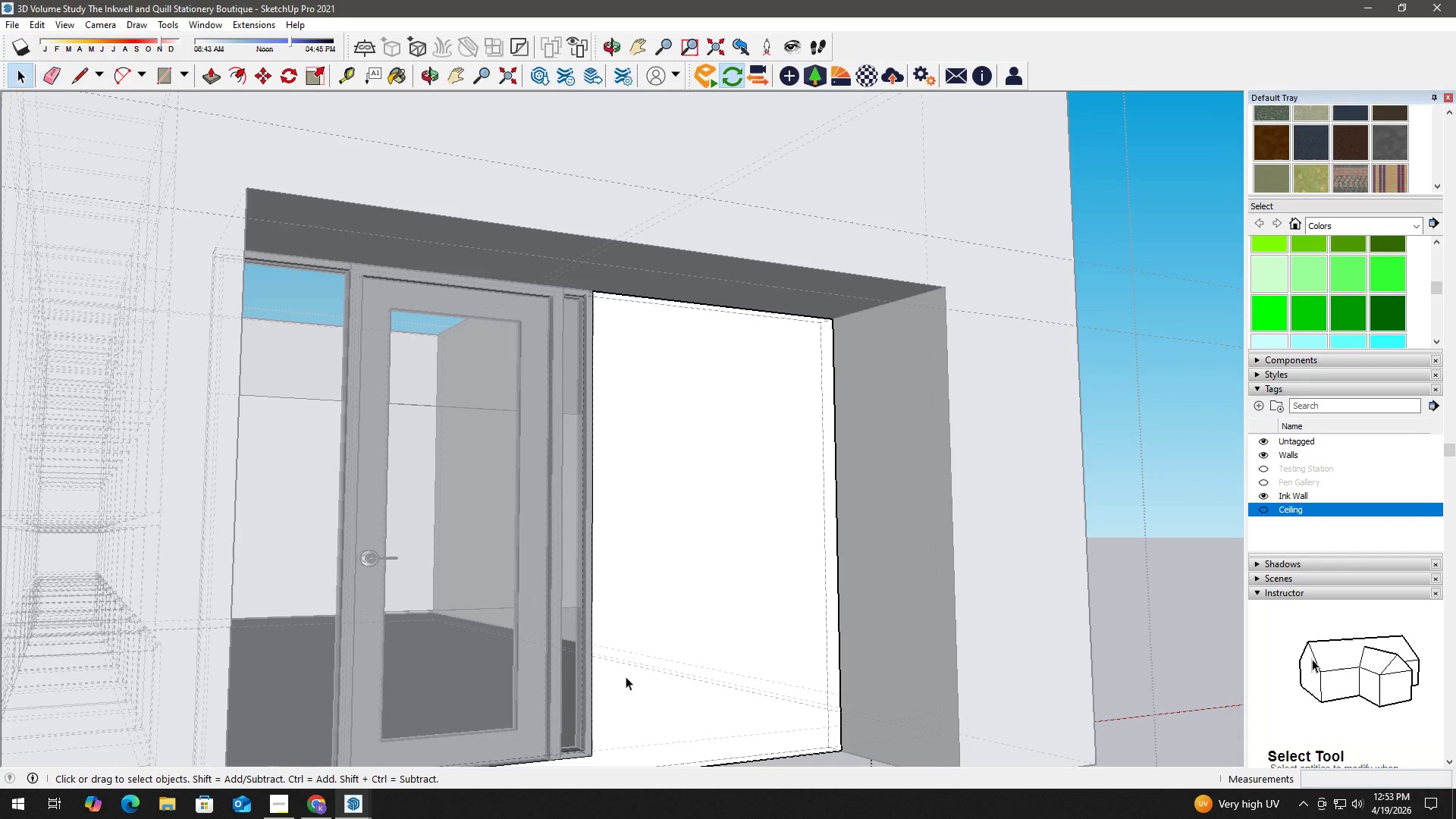 
key(Escape)
 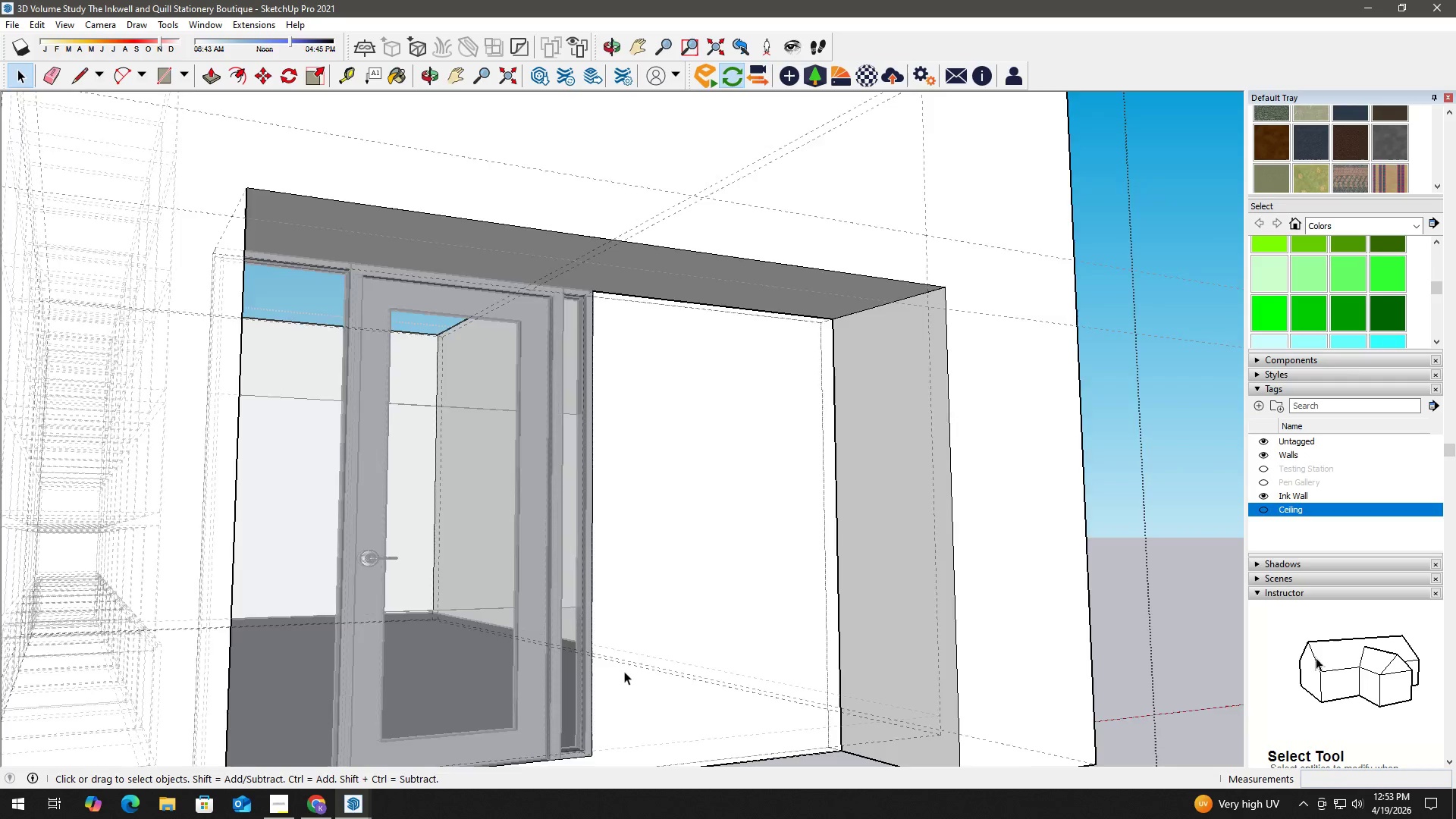 
scroll: coordinate [620, 668], scroll_direction: down, amount: 4.0
 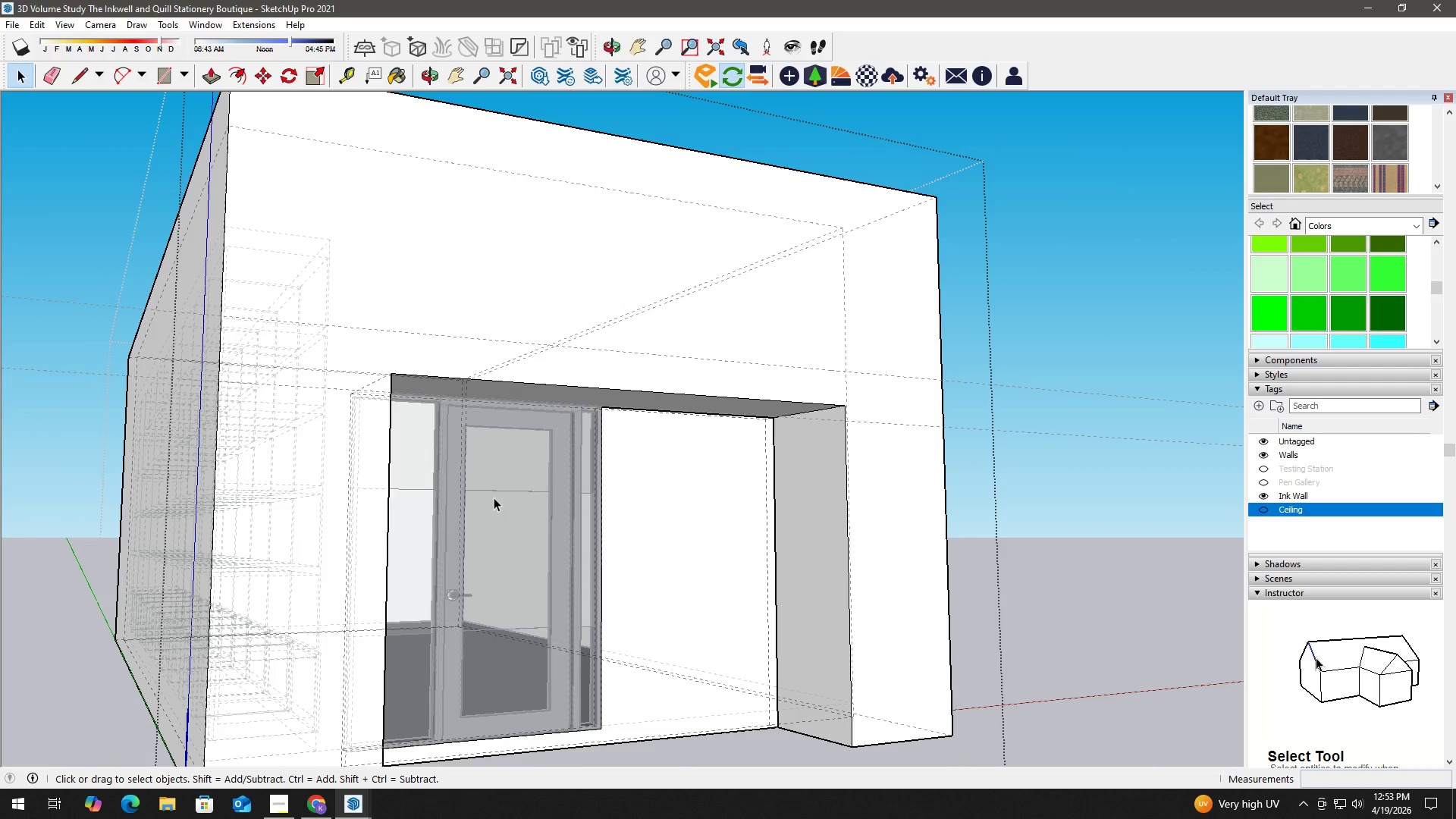 
type(kh t)
 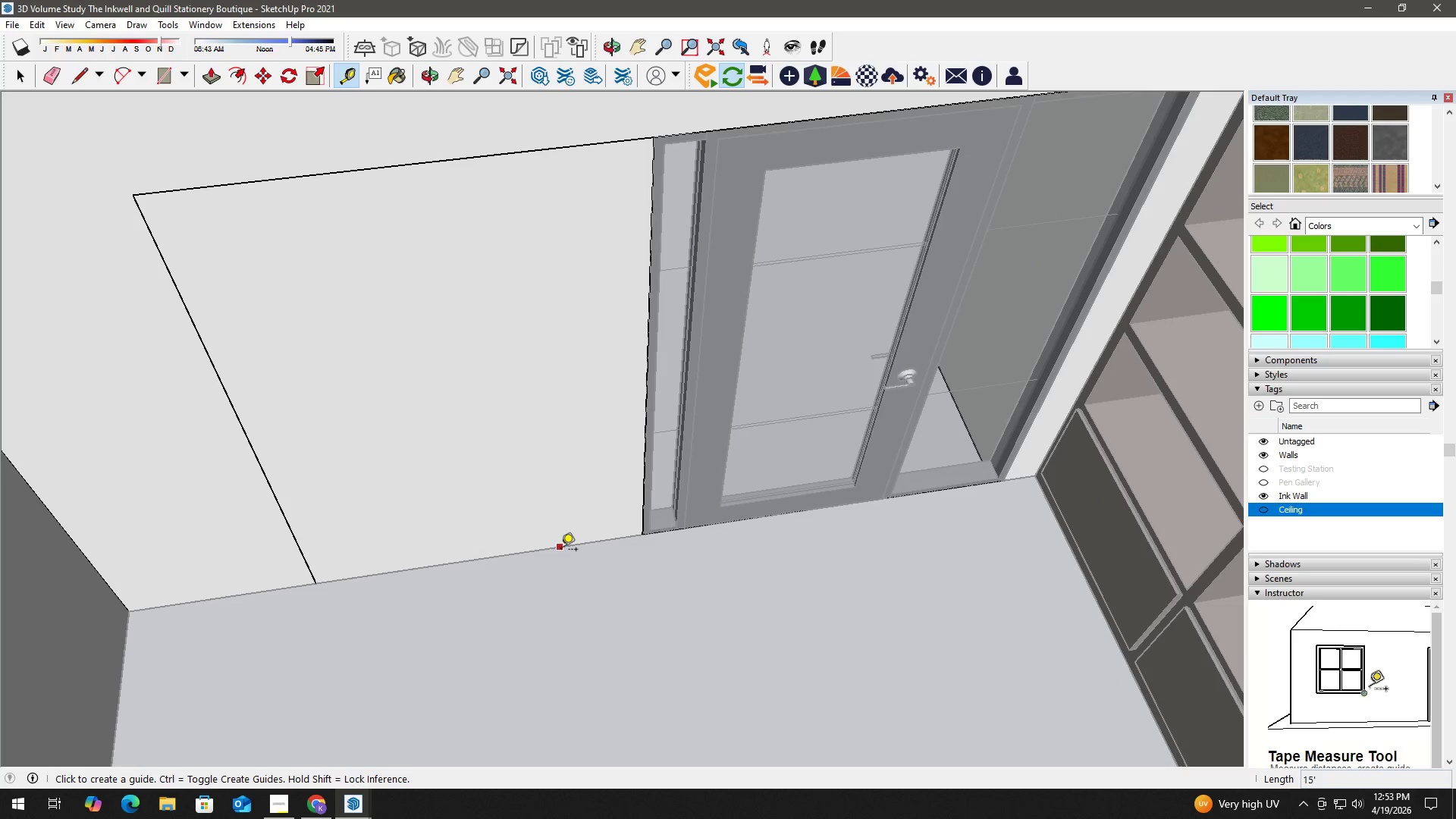 
left_click_drag(start_coordinate=[519, 654], to_coordinate=[539, 486])
 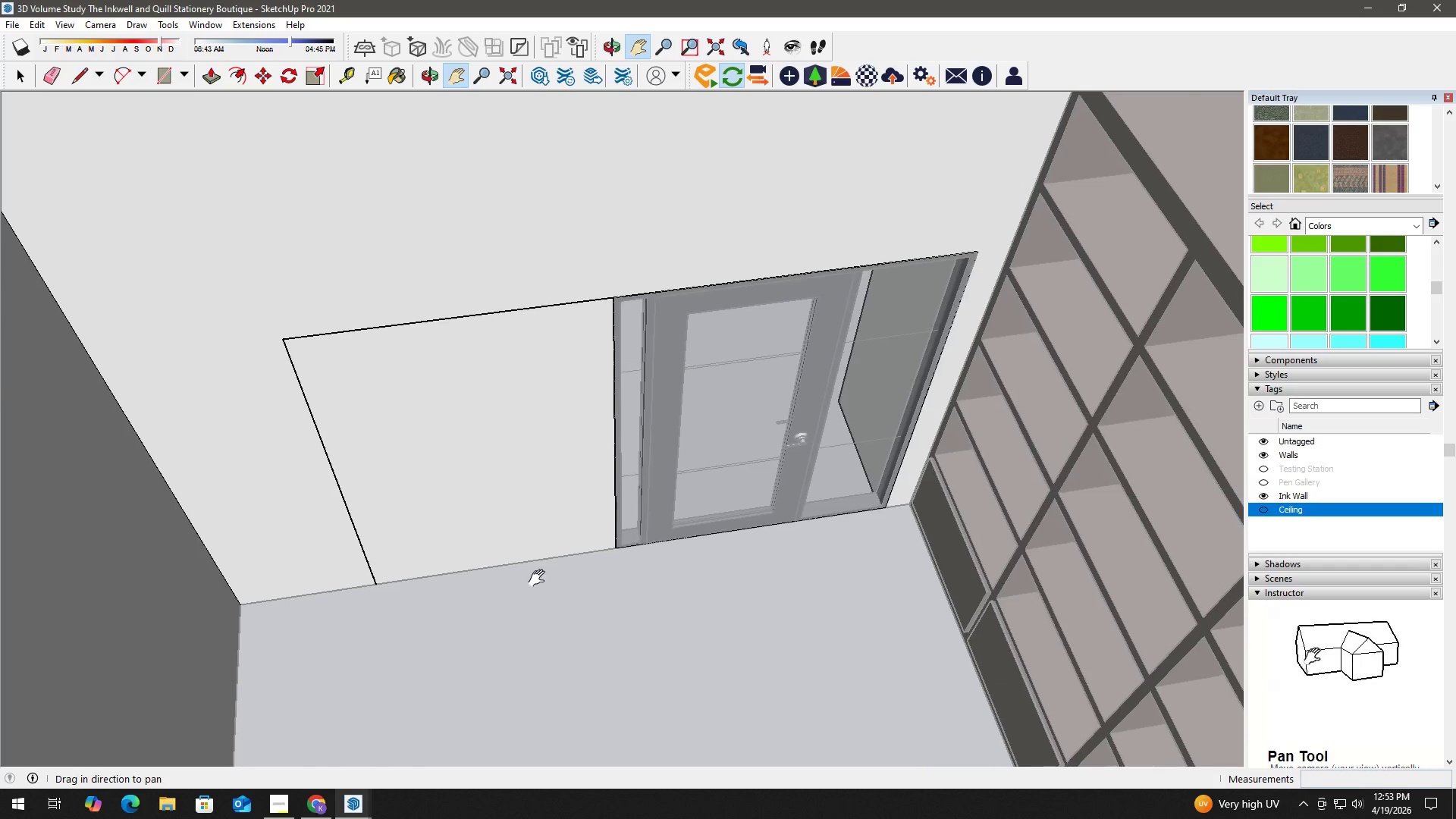 
scroll: coordinate [541, 582], scroll_direction: up, amount: 3.0
 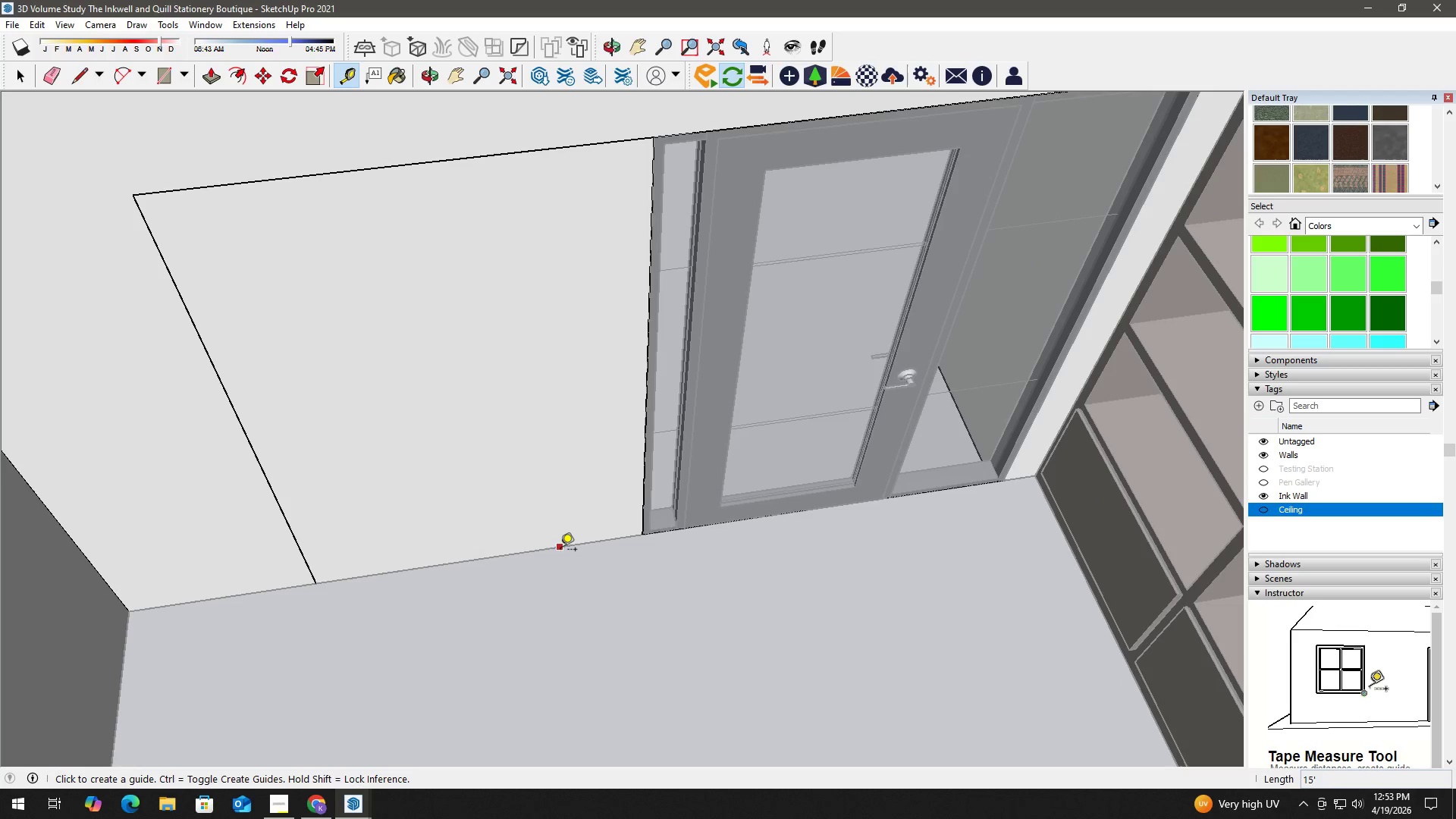 
left_click_drag(start_coordinate=[561, 550], to_coordinate=[562, 544])
 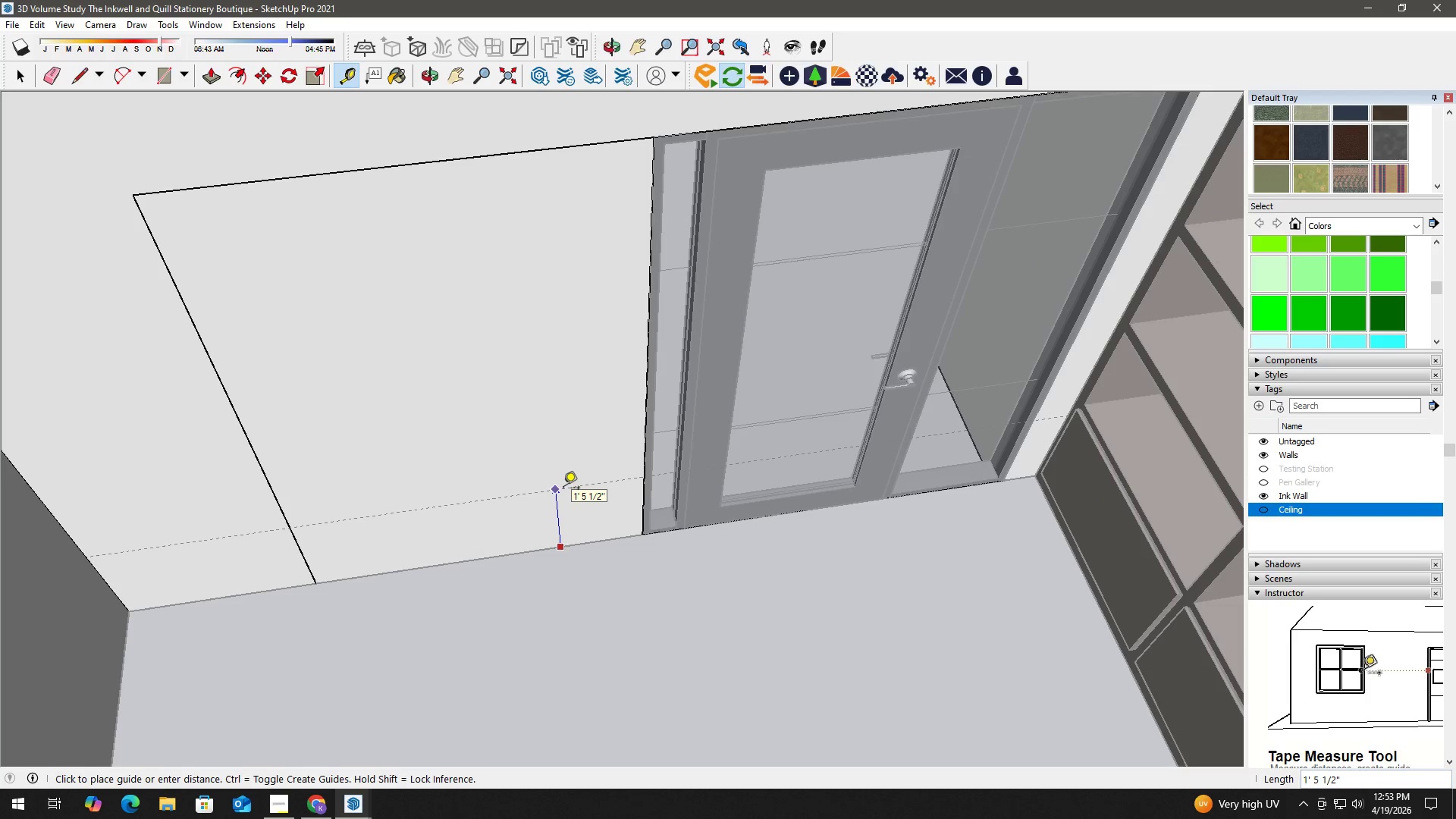 
wait(5.95)
 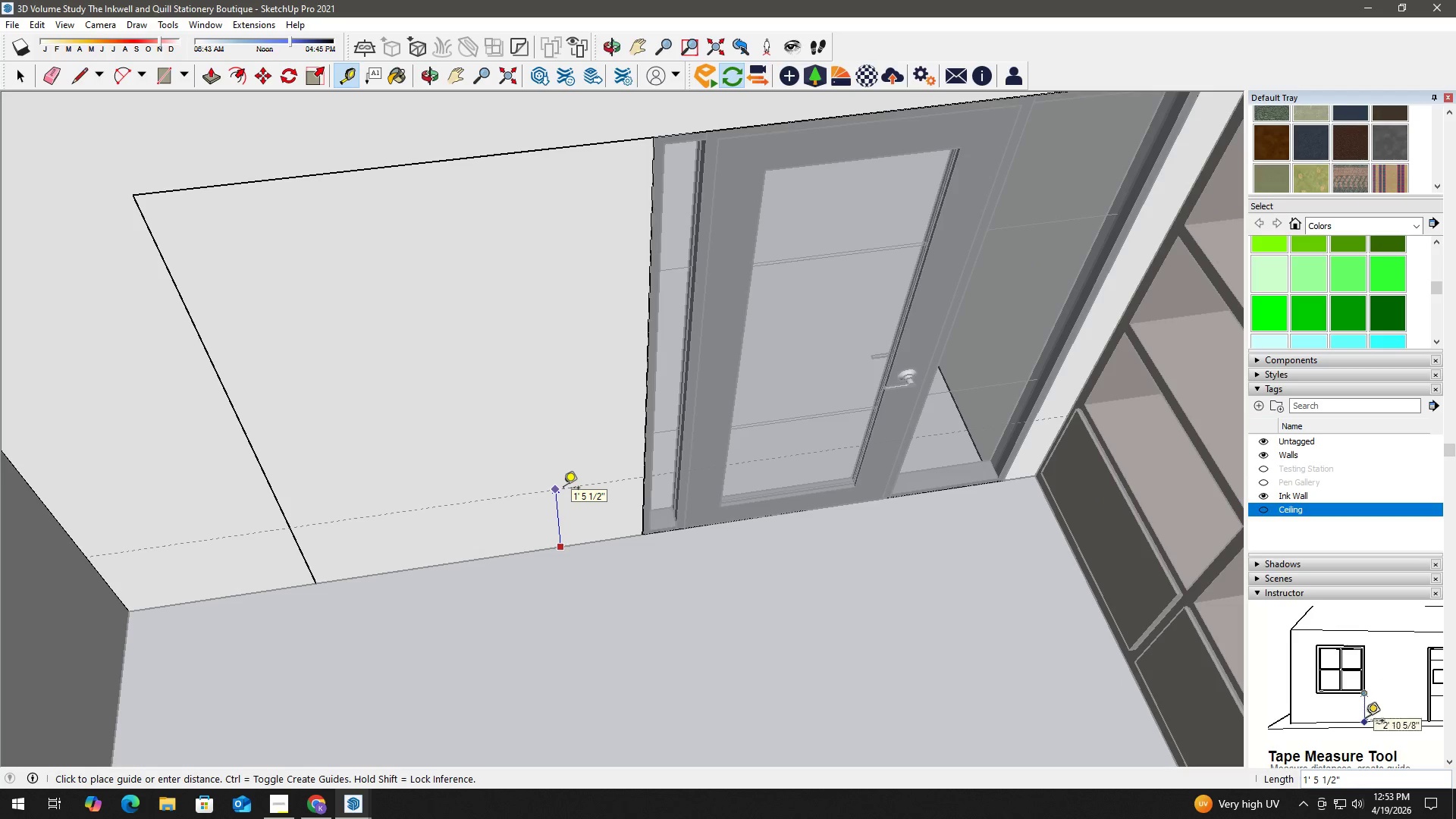 
key(Numpad1)
 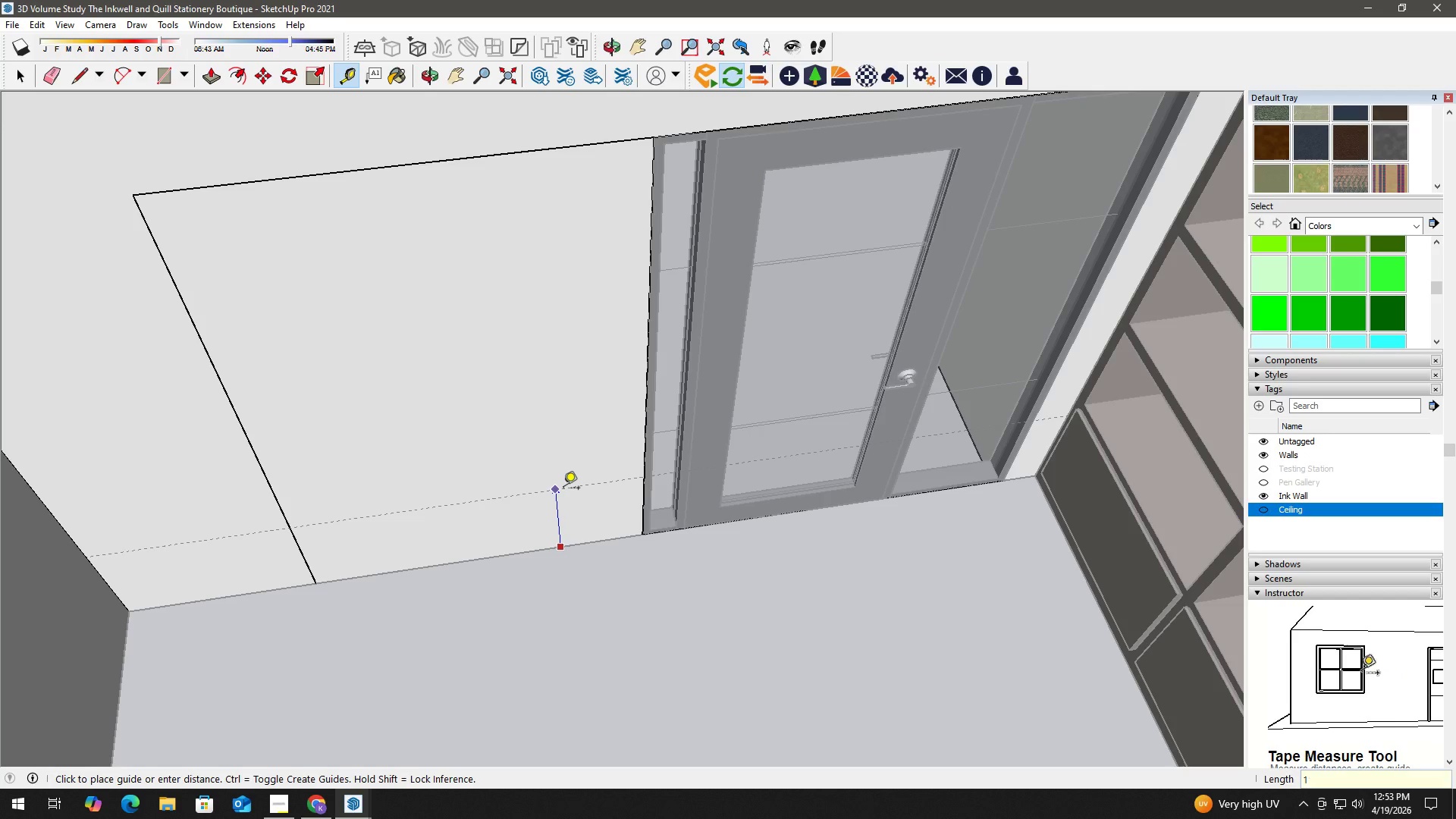 
key(Quote)
 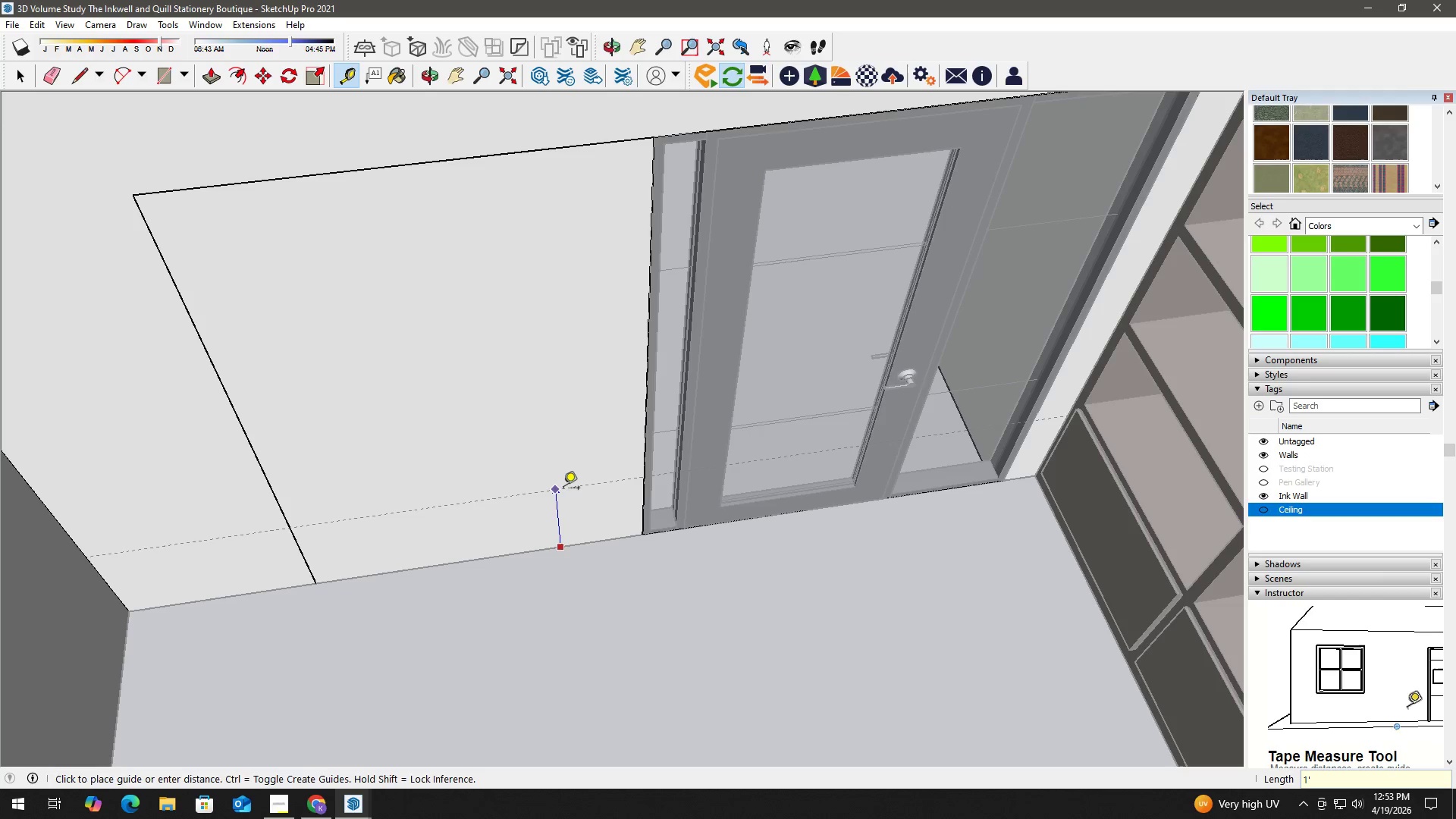 
key(NumpadEnter)
 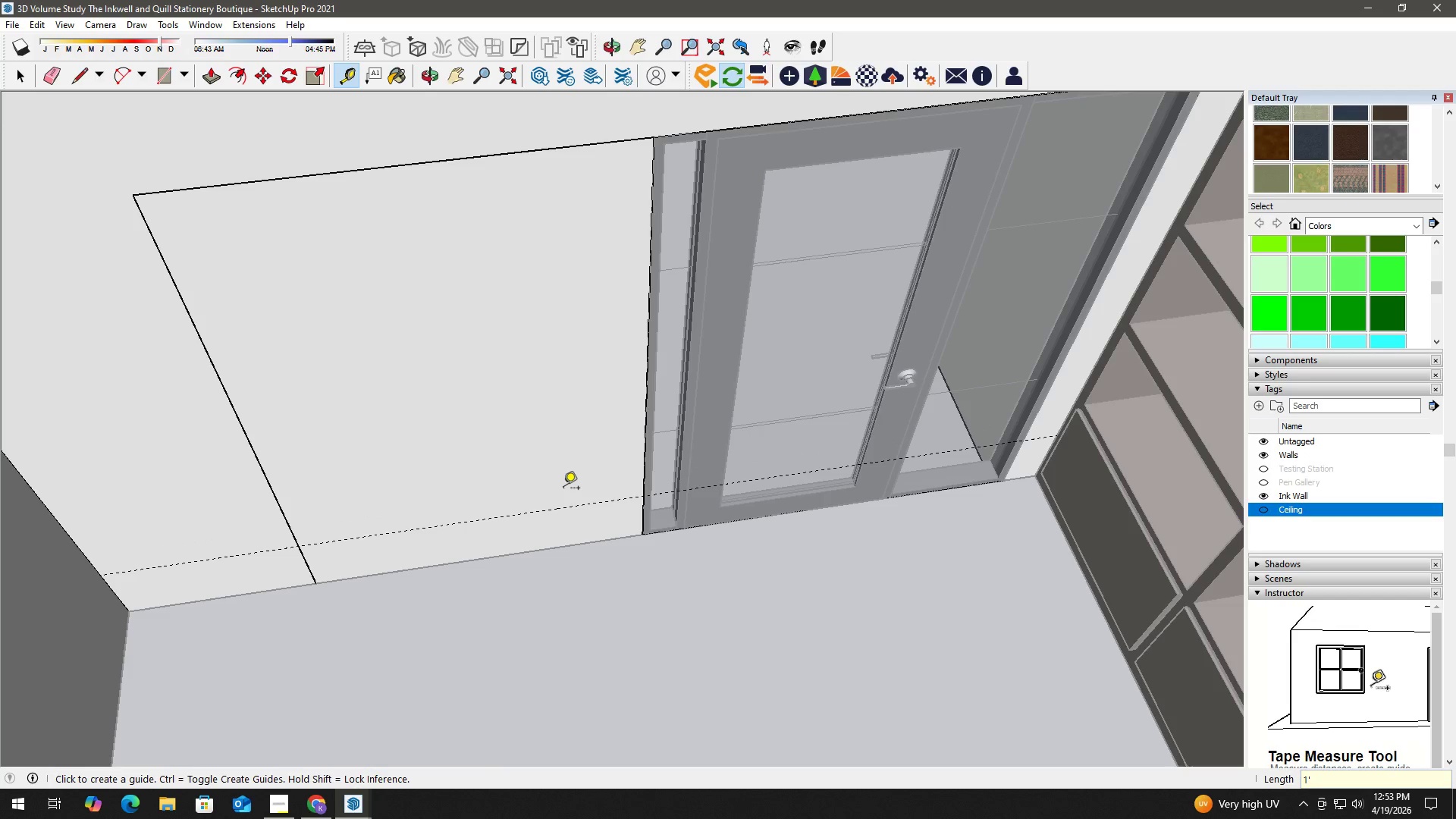 
key(Space)
 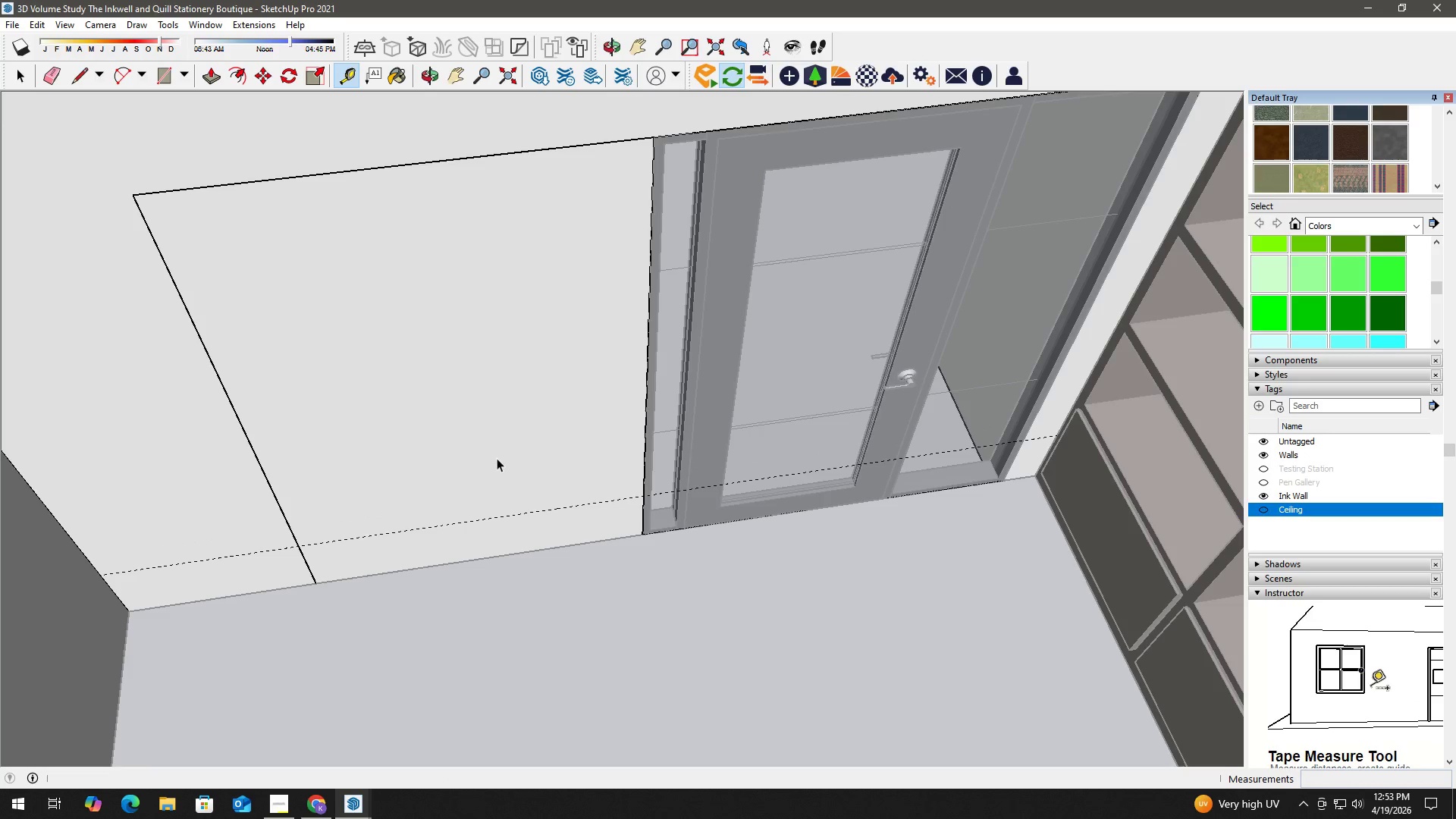 
double_click([497, 457])
 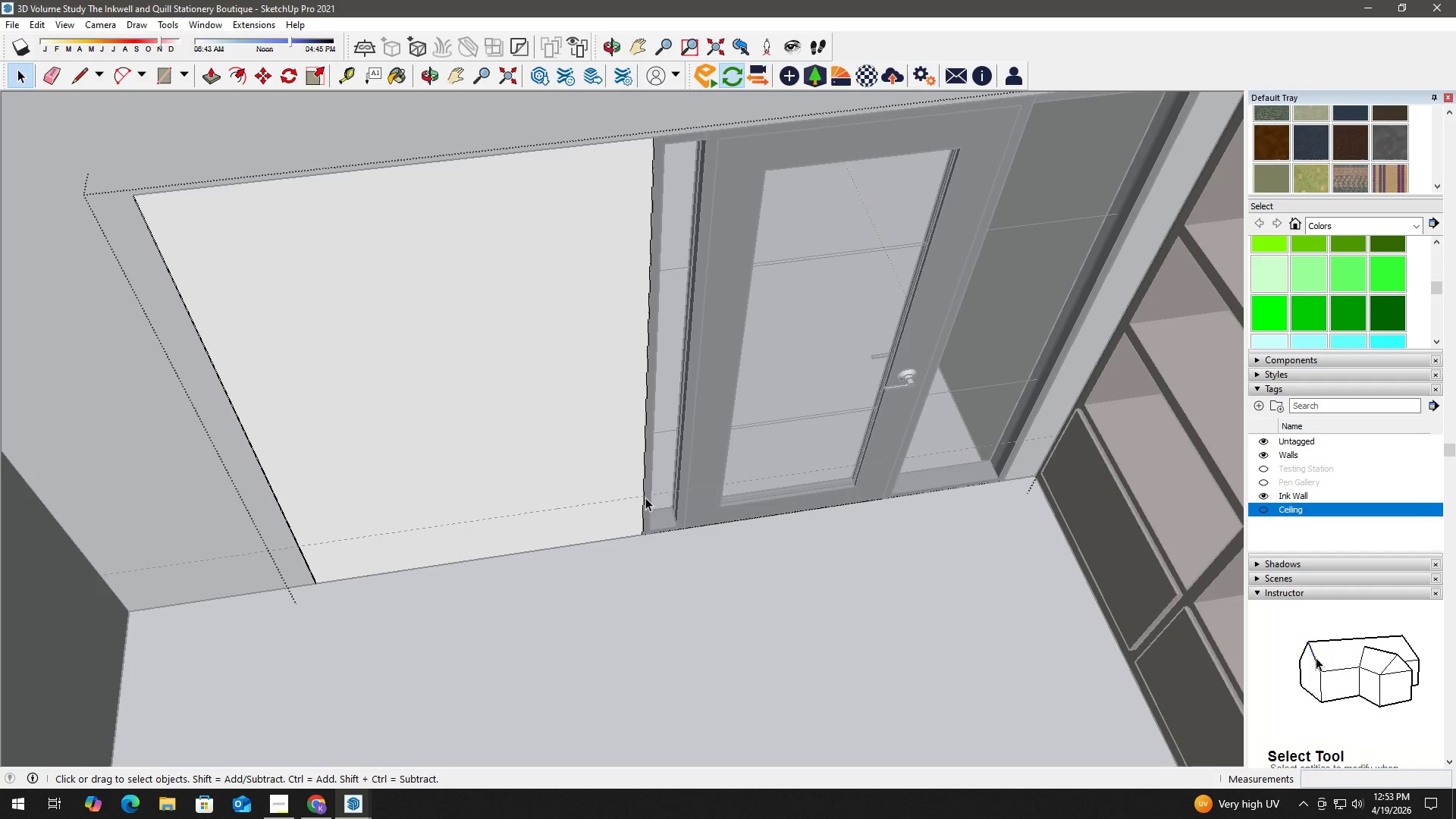 
key(Space)
 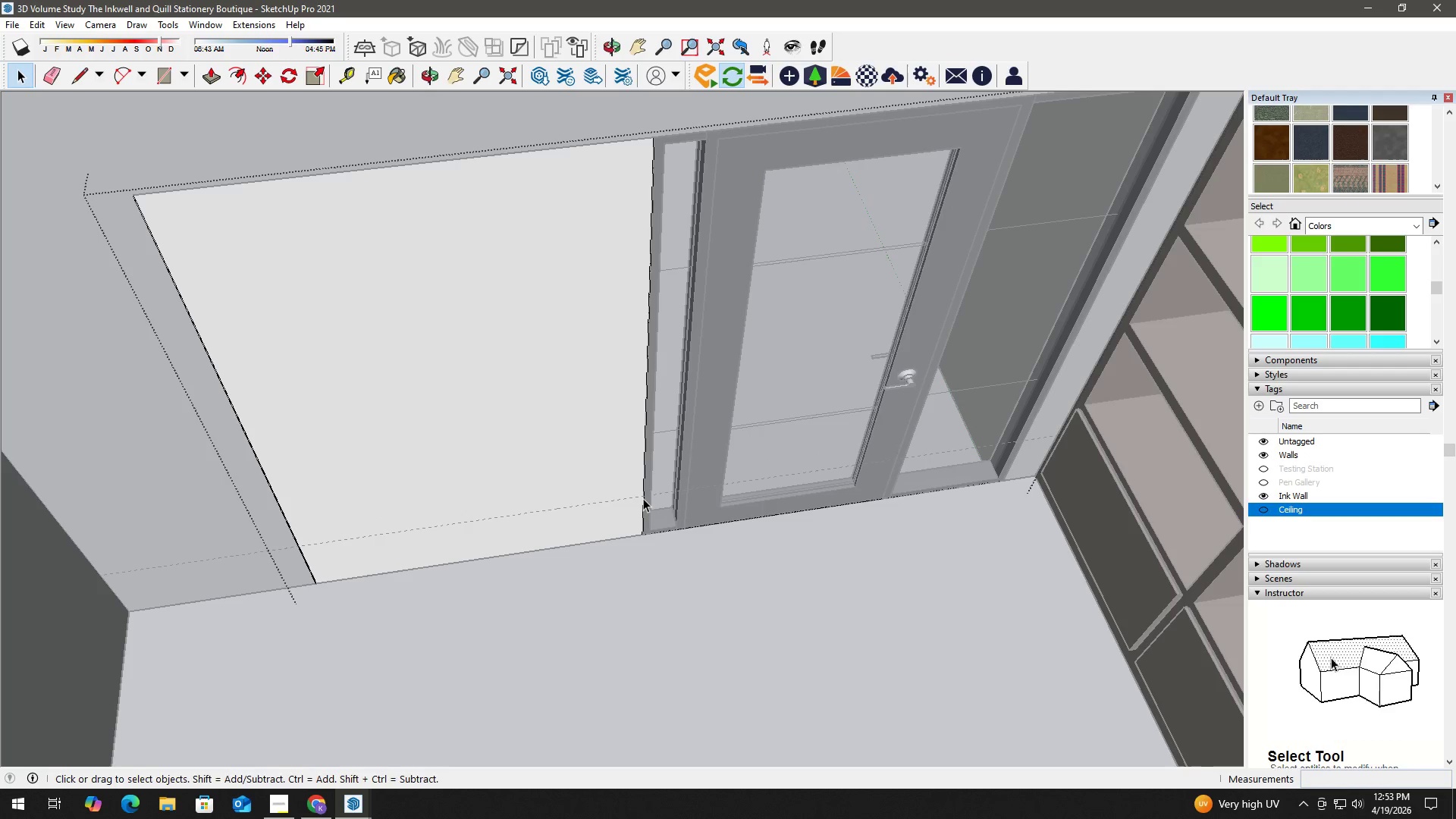 
key(R)
 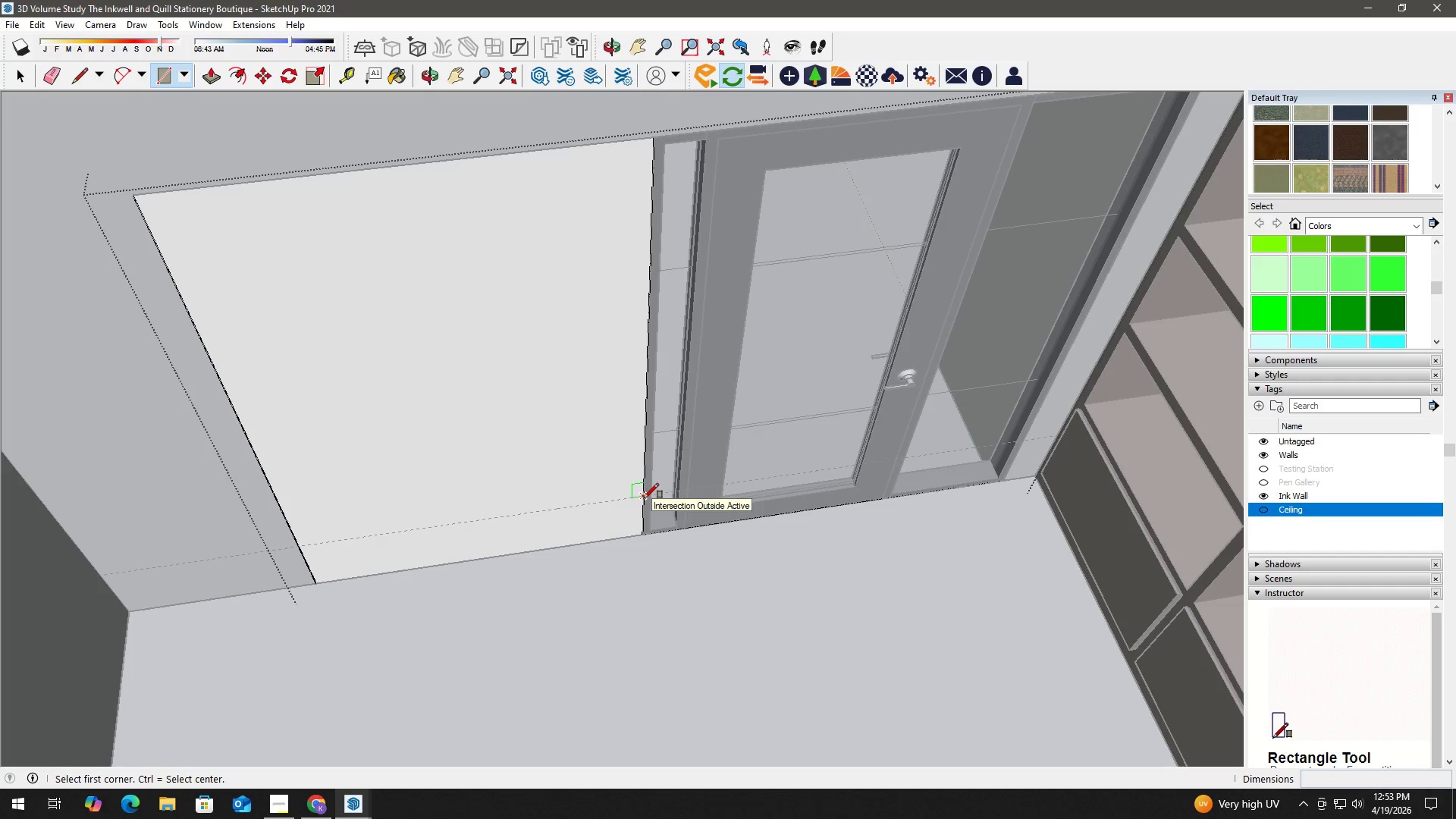 
left_click([644, 498])
 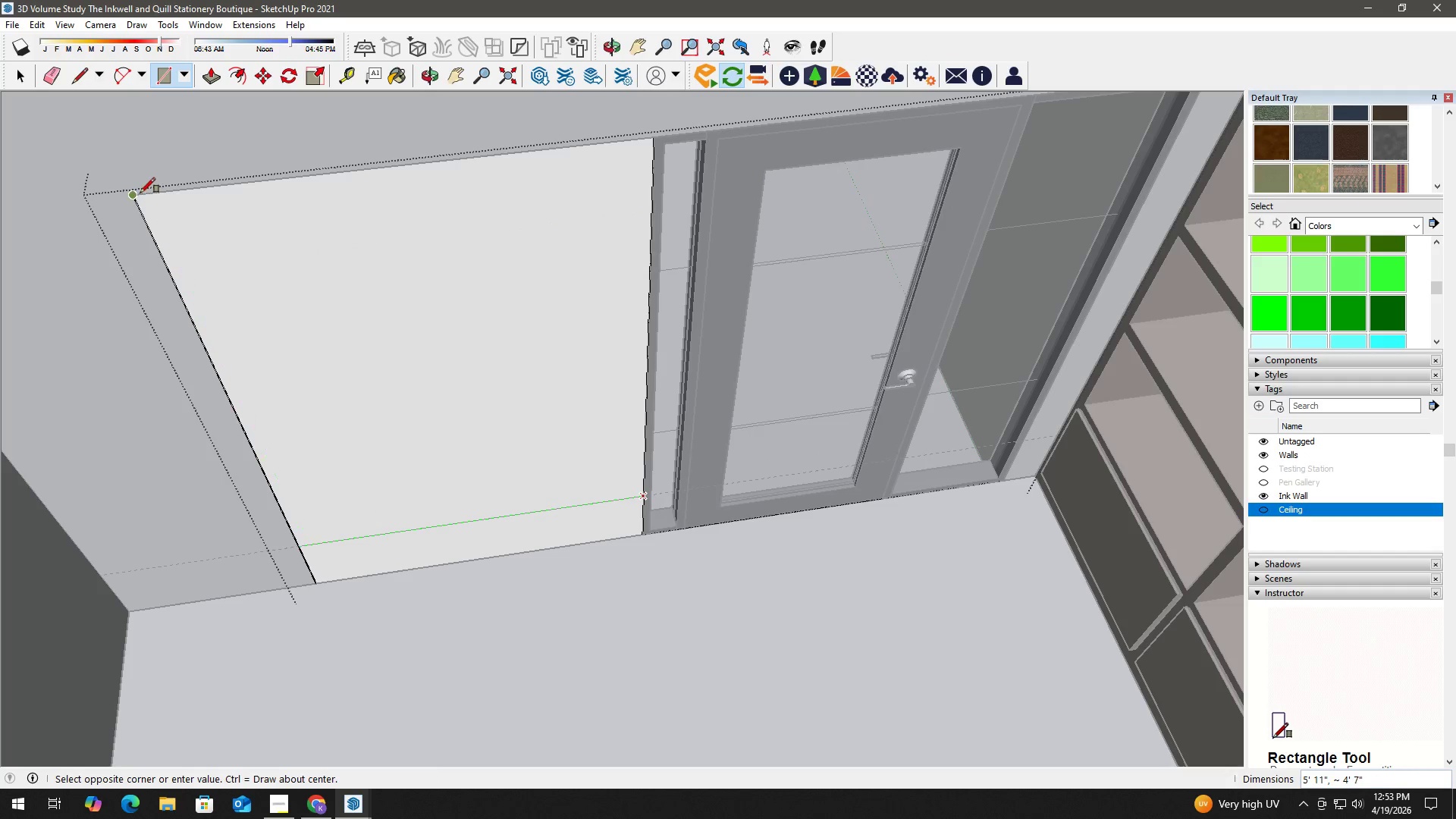 
left_click([139, 193])
 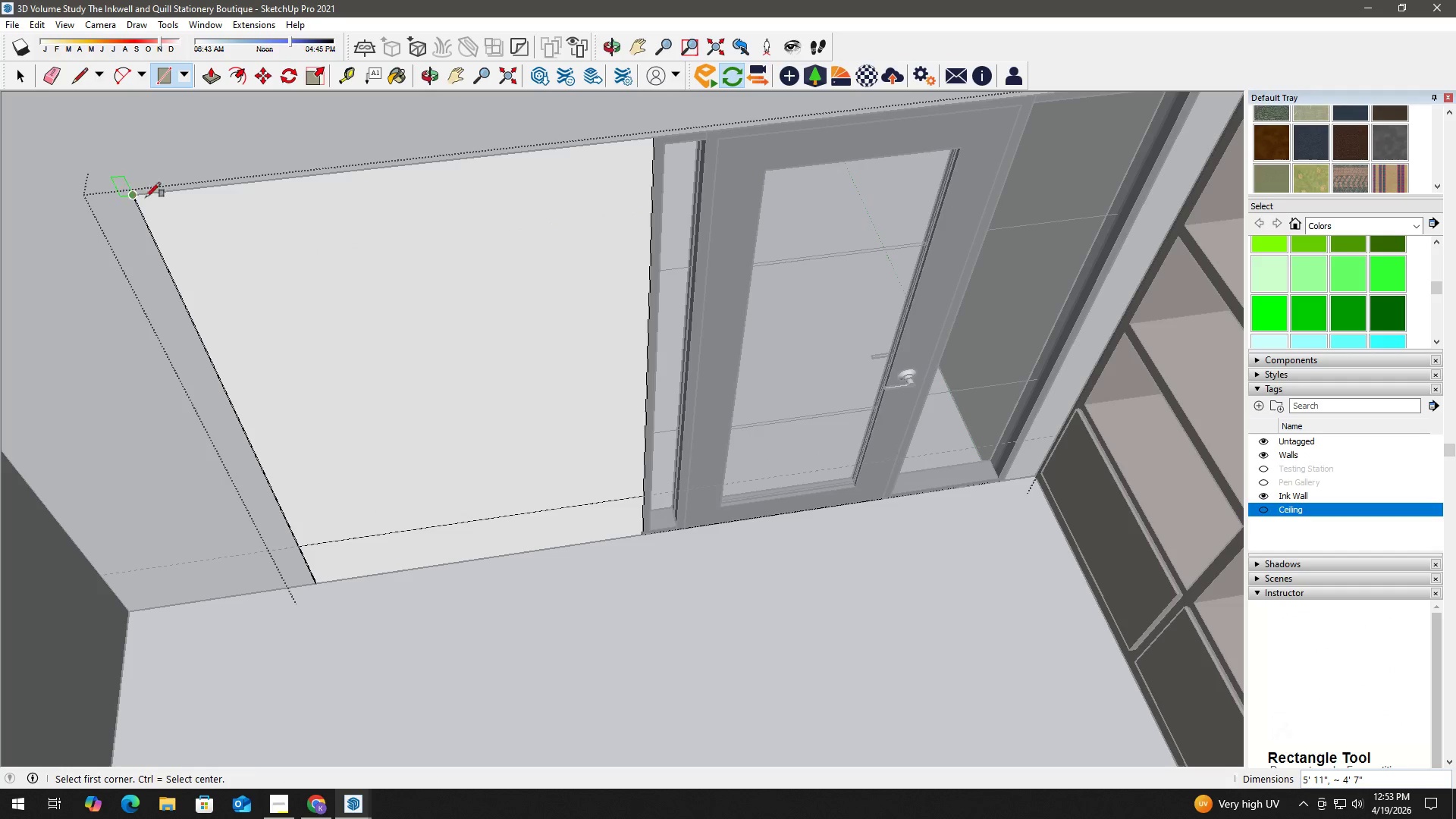 
key(Space)
 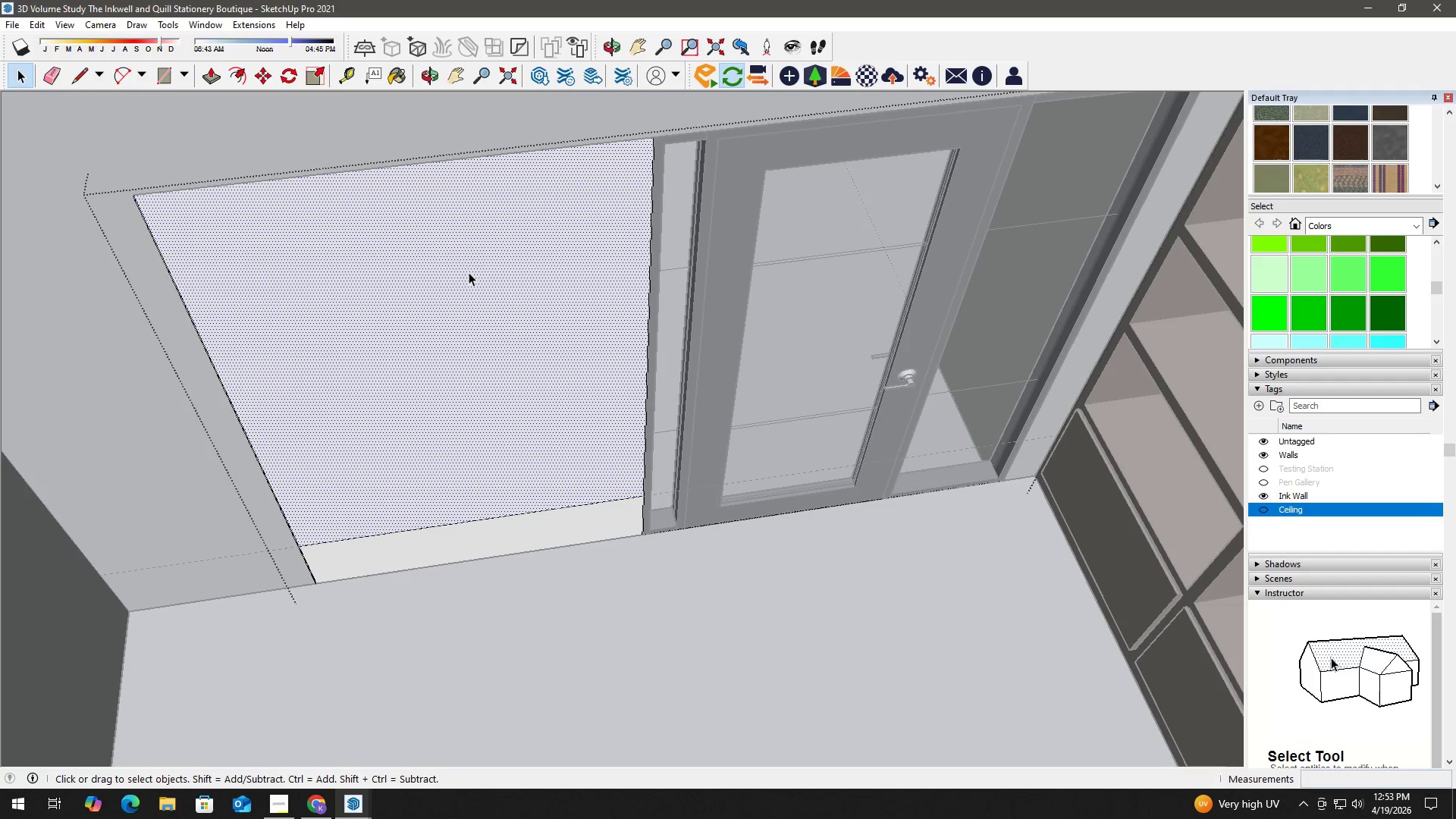 
key(P)
 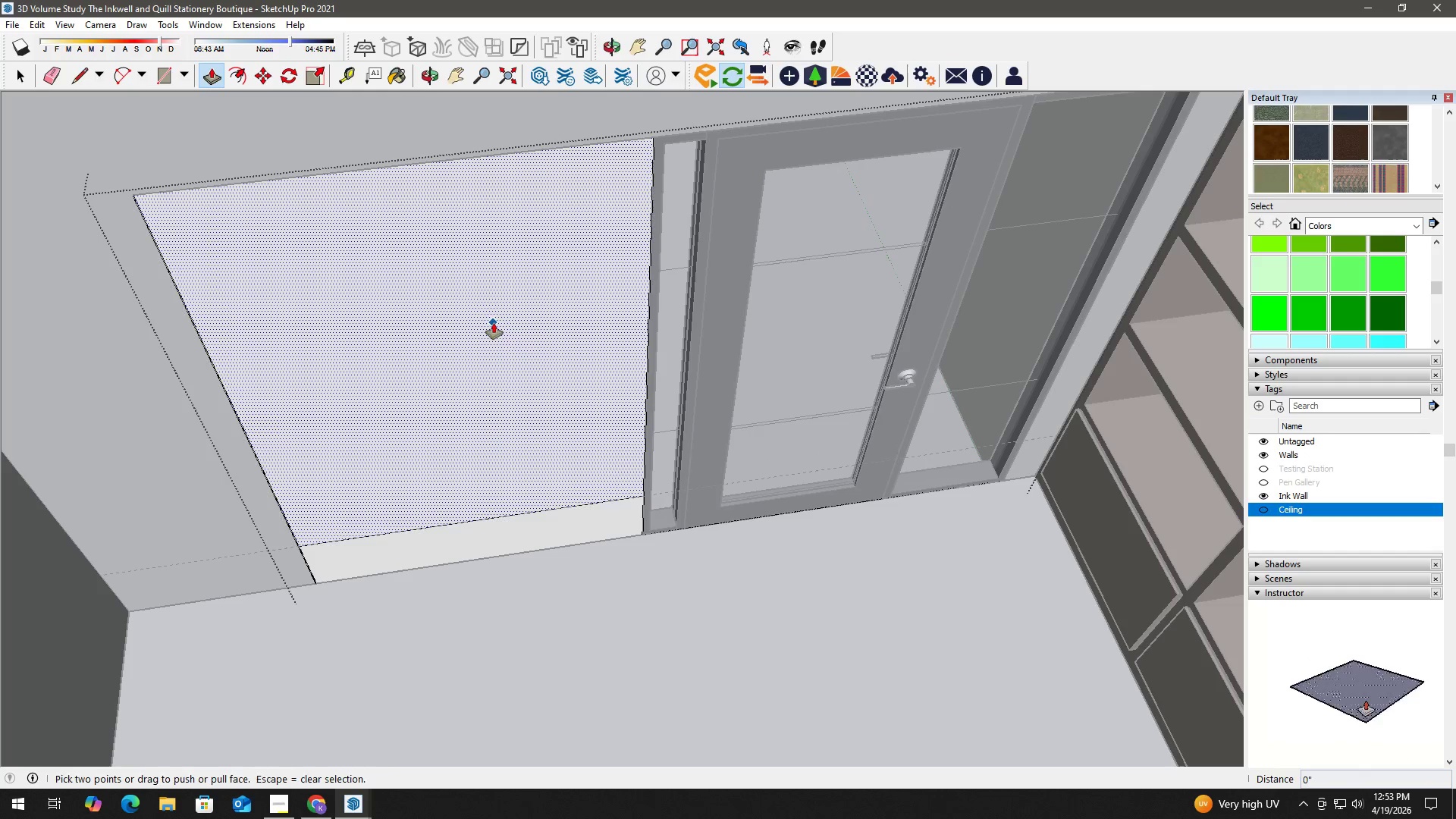 
left_click_drag(start_coordinate=[494, 323], to_coordinate=[445, 254])
 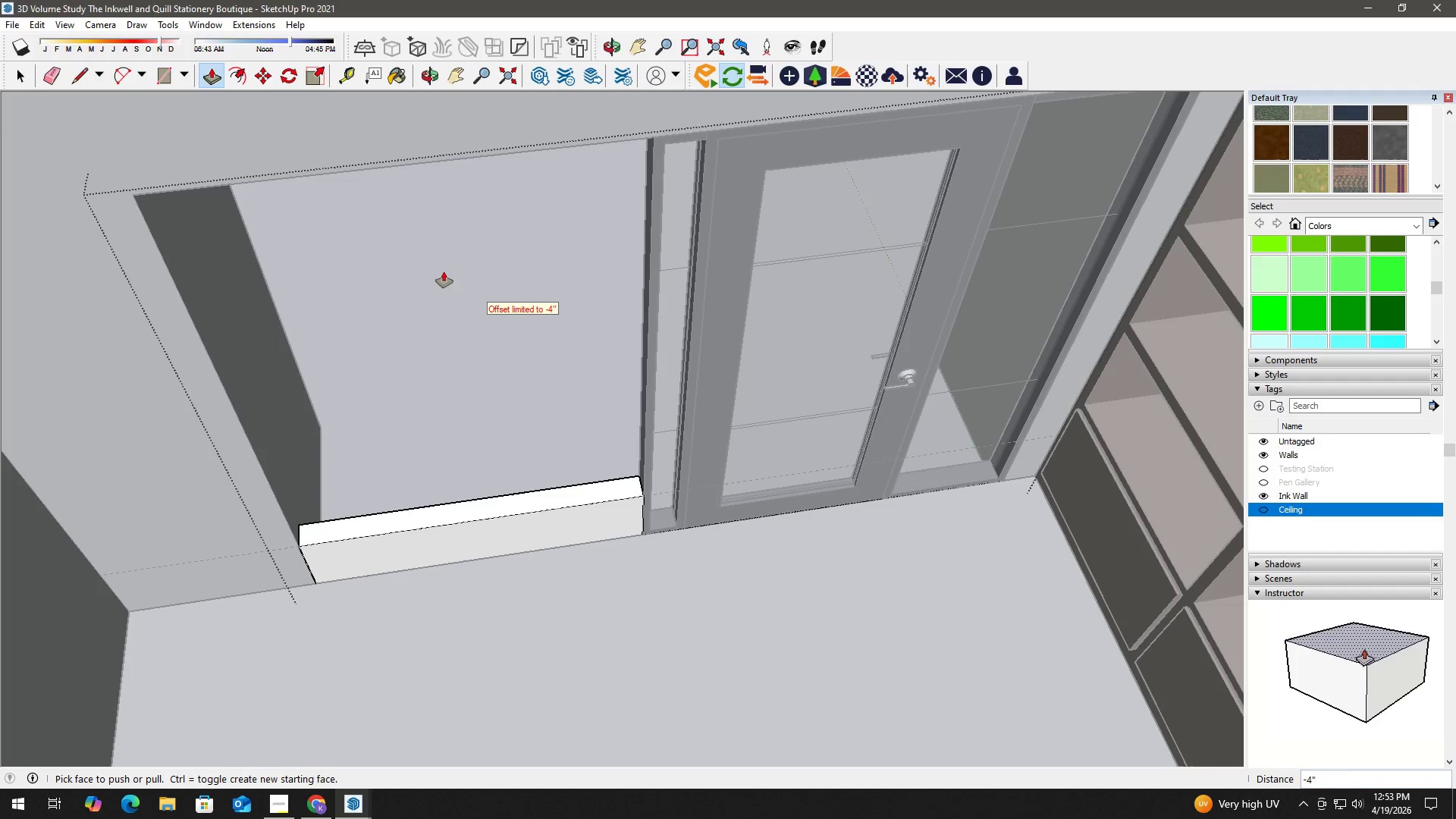 
key(Space)
 